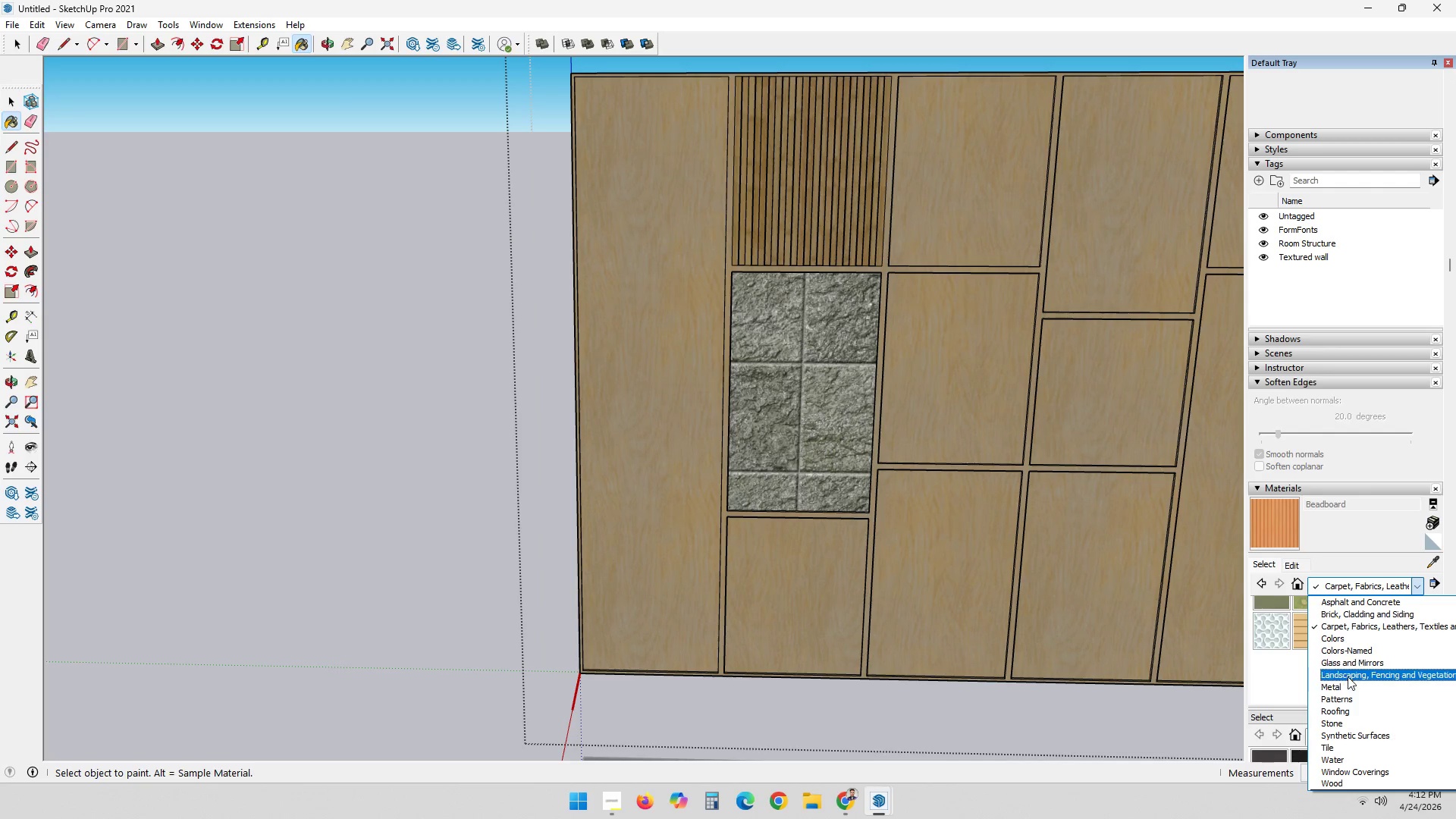 
left_click([1348, 677])
 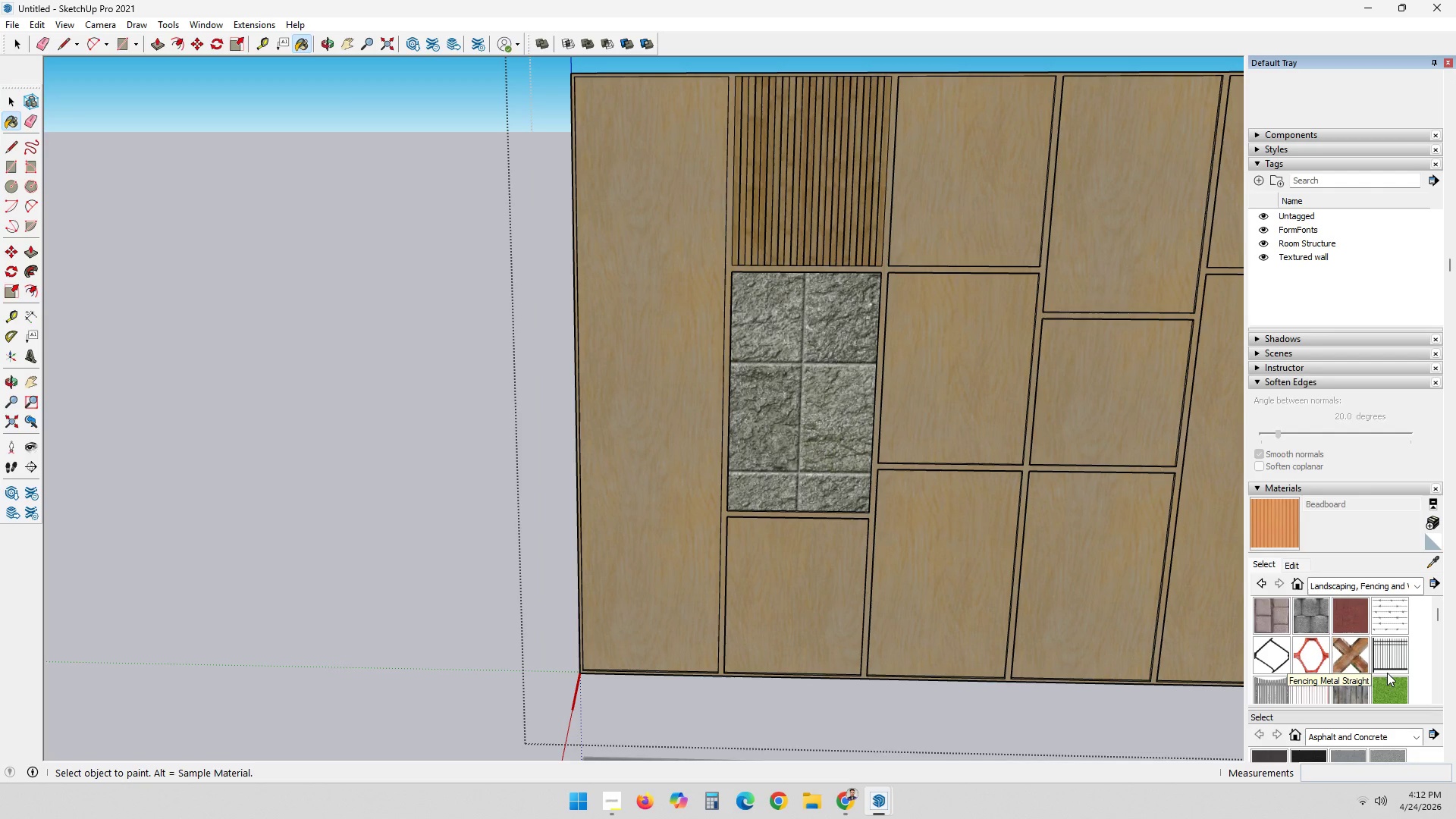 
scroll: coordinate [1371, 678], scroll_direction: down, amount: 3.0
 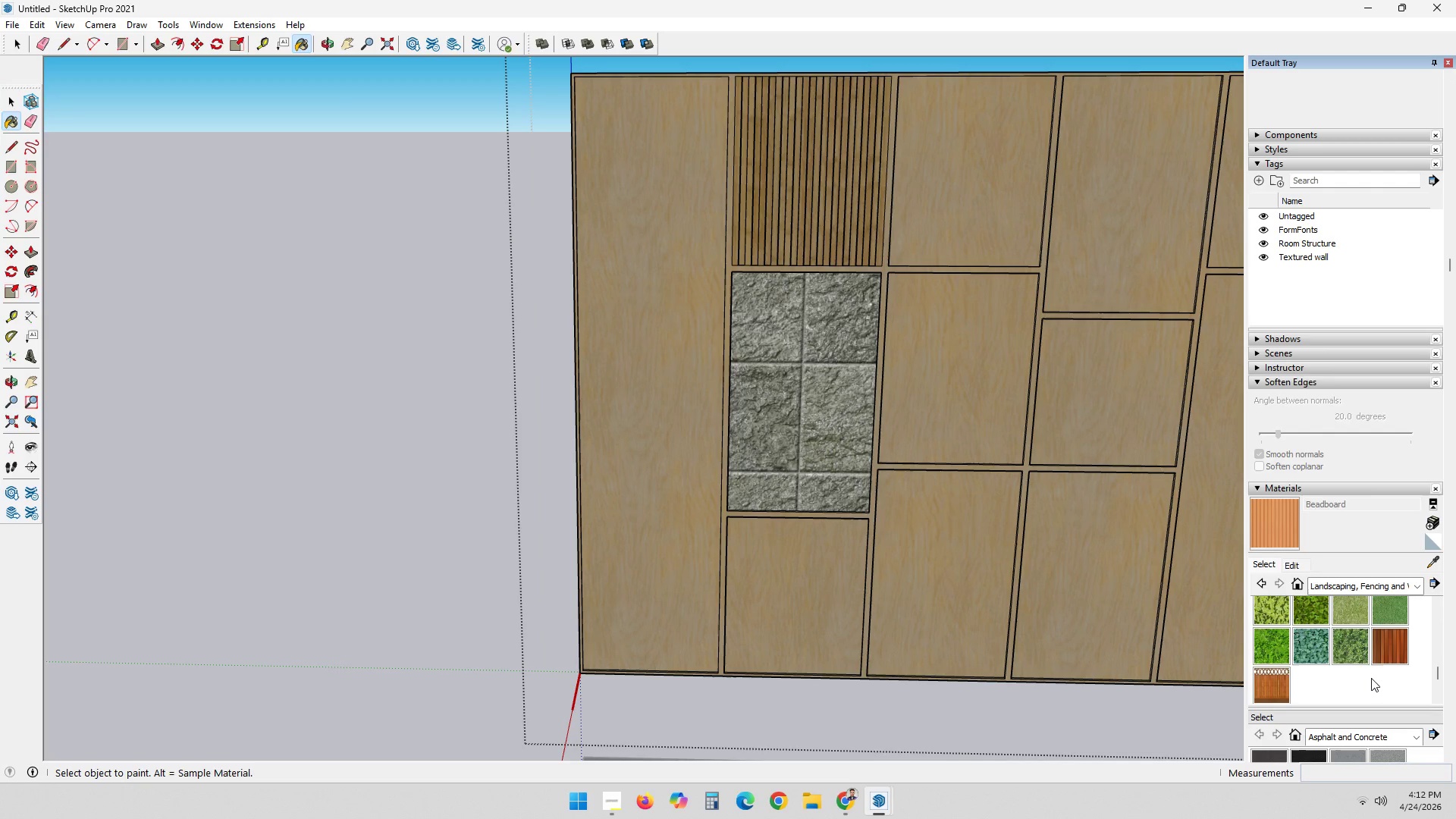 
scroll: coordinate [1371, 678], scroll_direction: up, amount: 2.0
 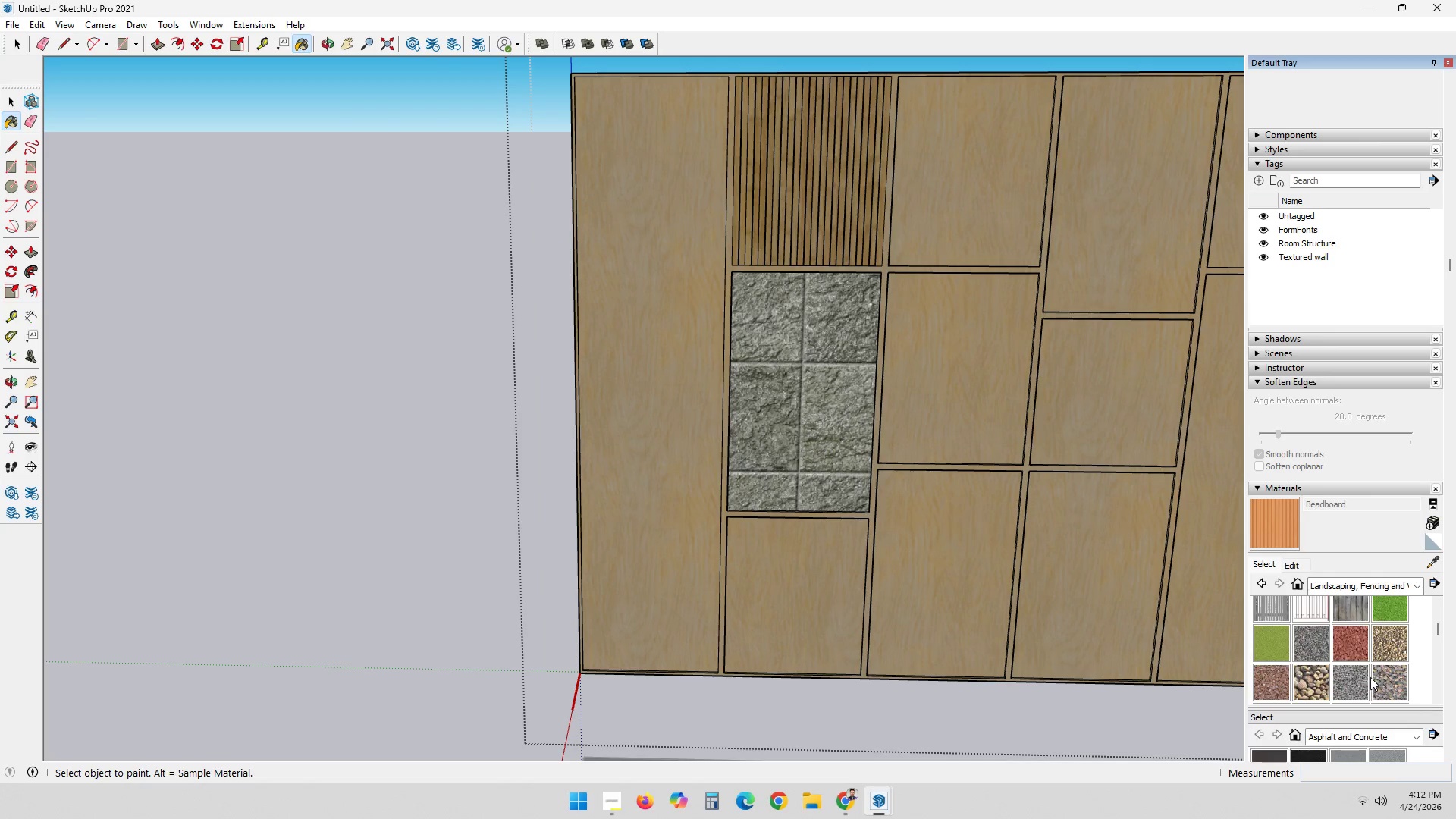 
left_click([1321, 669])
 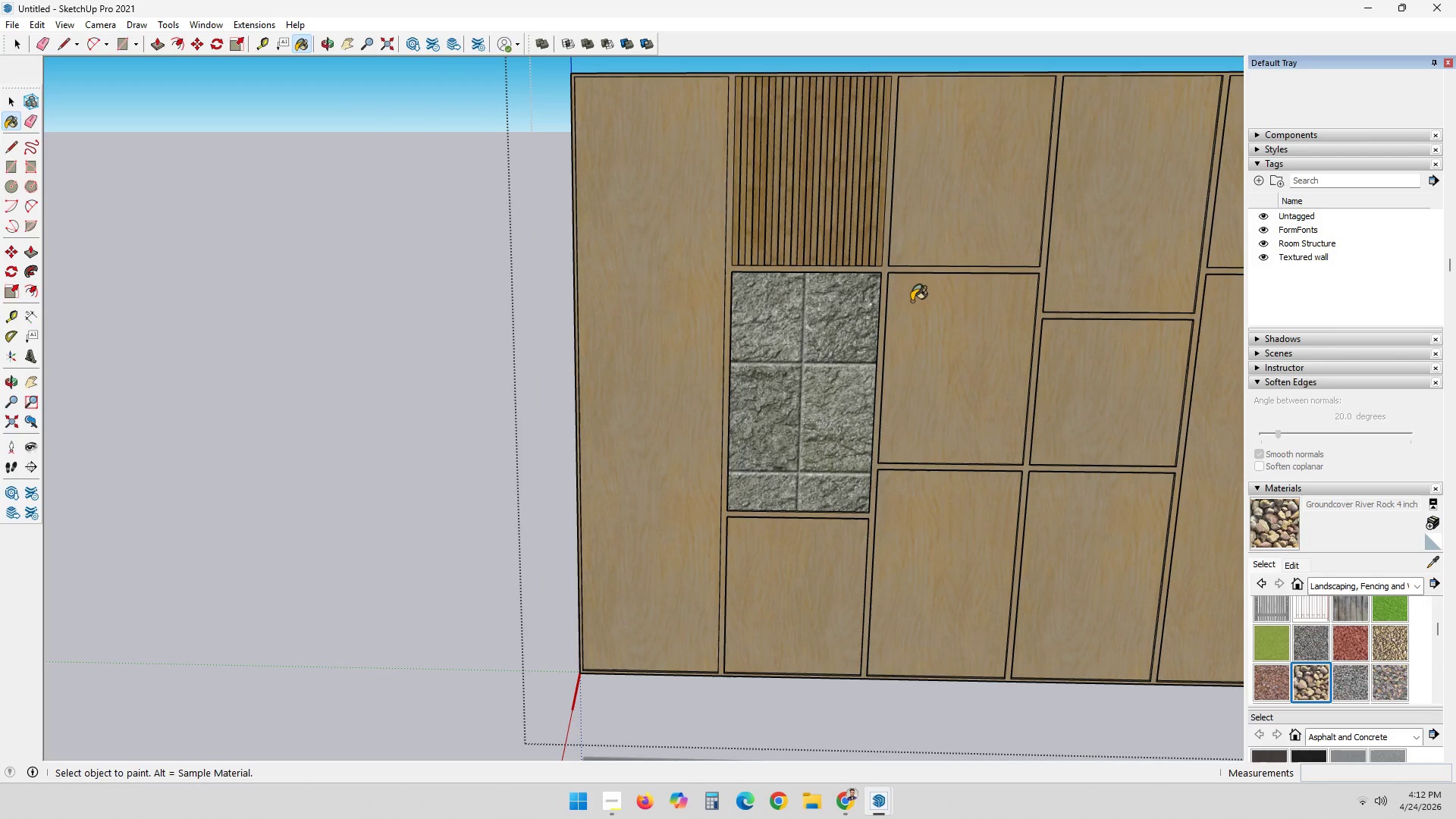 
key(Space)
 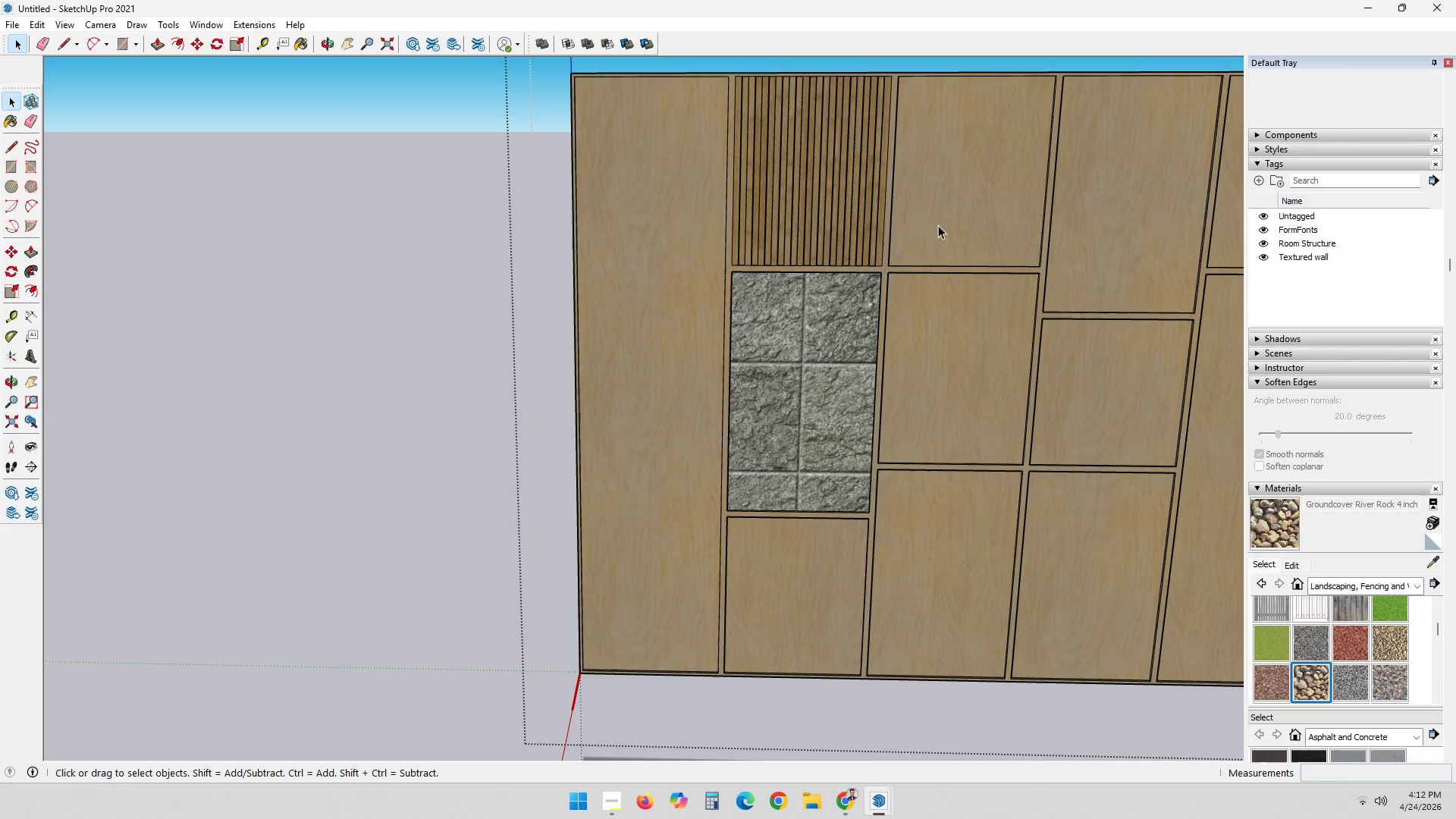 
double_click([938, 225])
 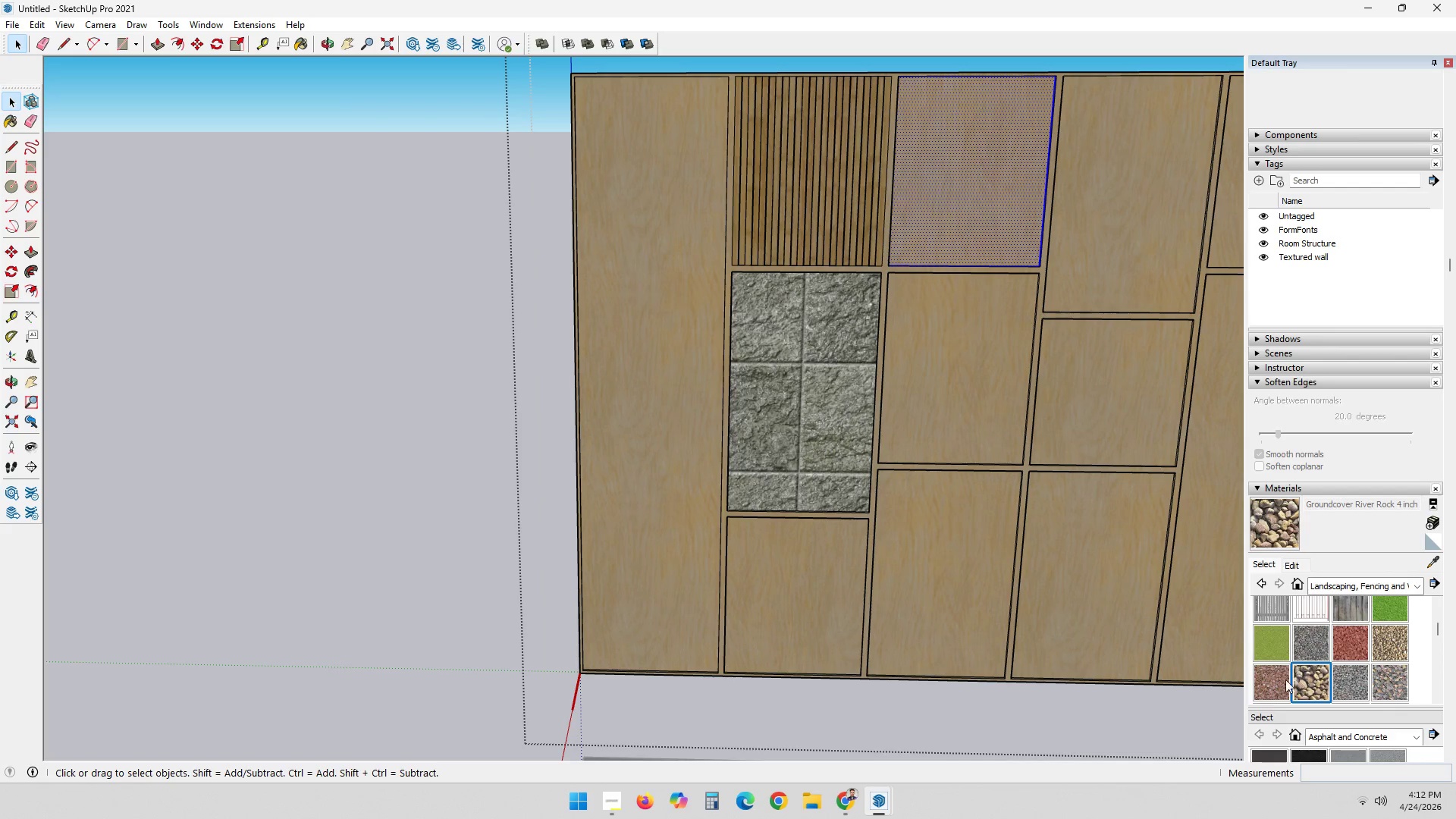 
left_click([1314, 689])
 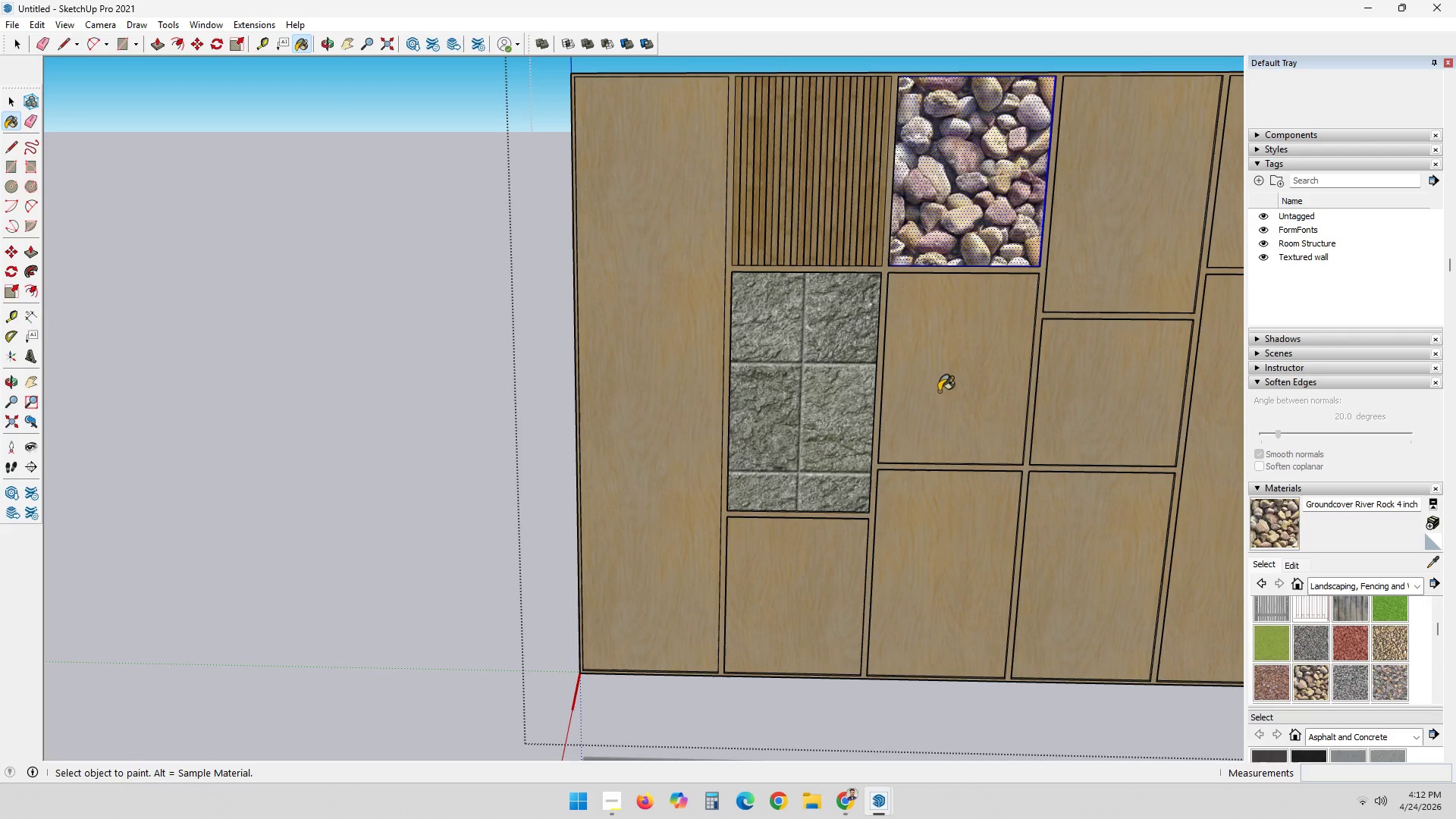 
left_click([1380, 673])
 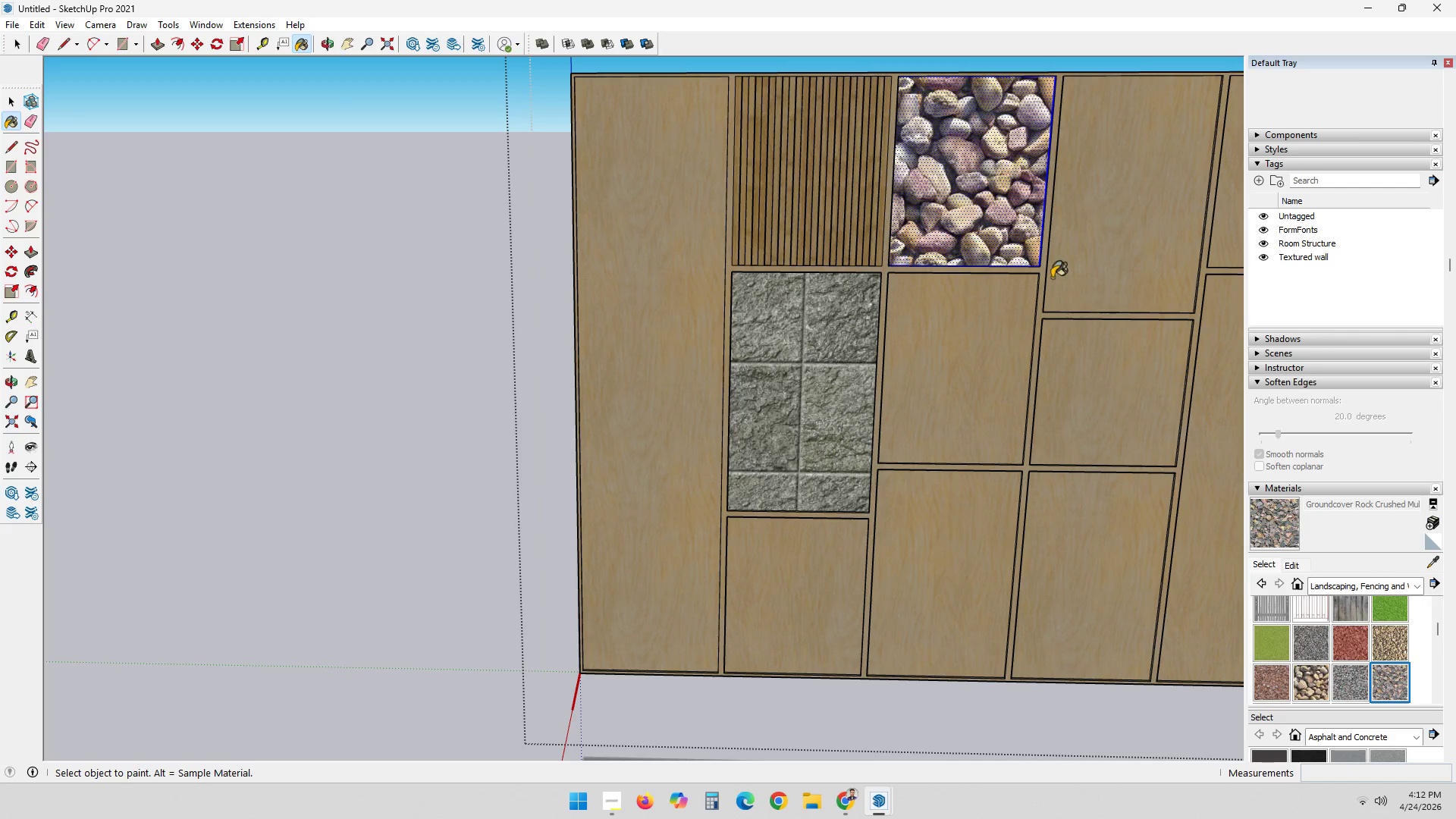 
left_click([999, 214])
 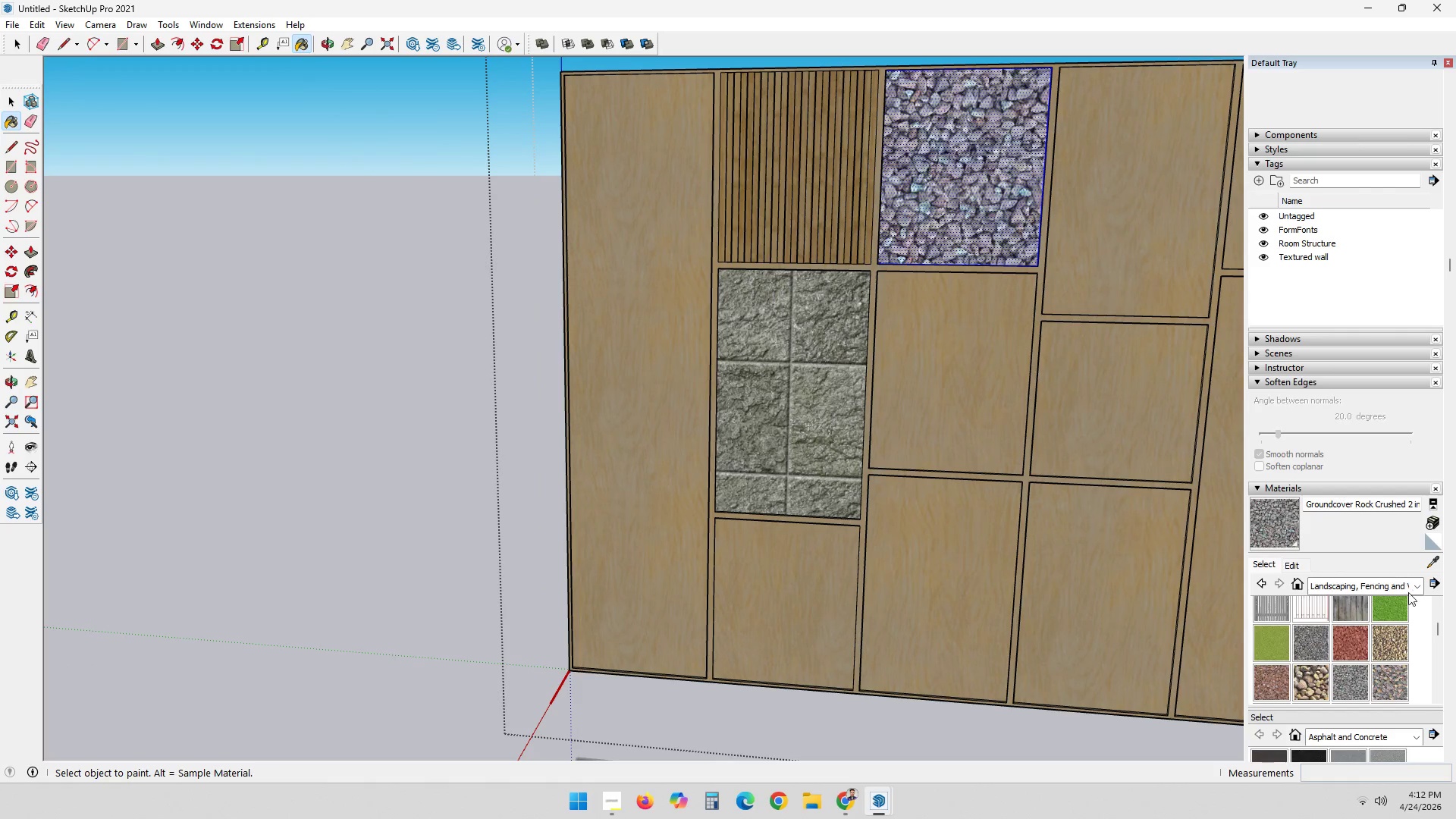 
wait(5.83)
 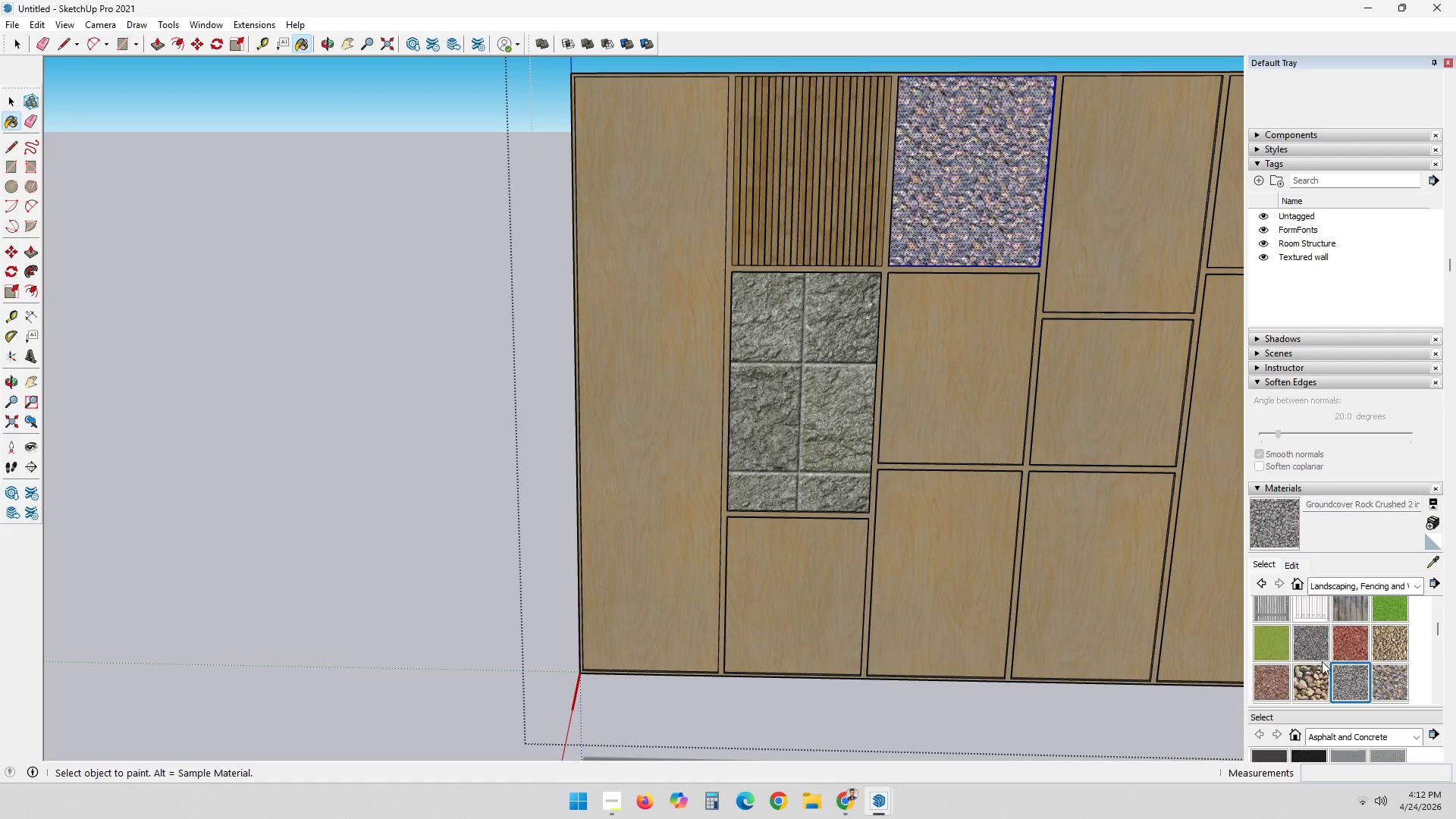 
key(Control+Z)
 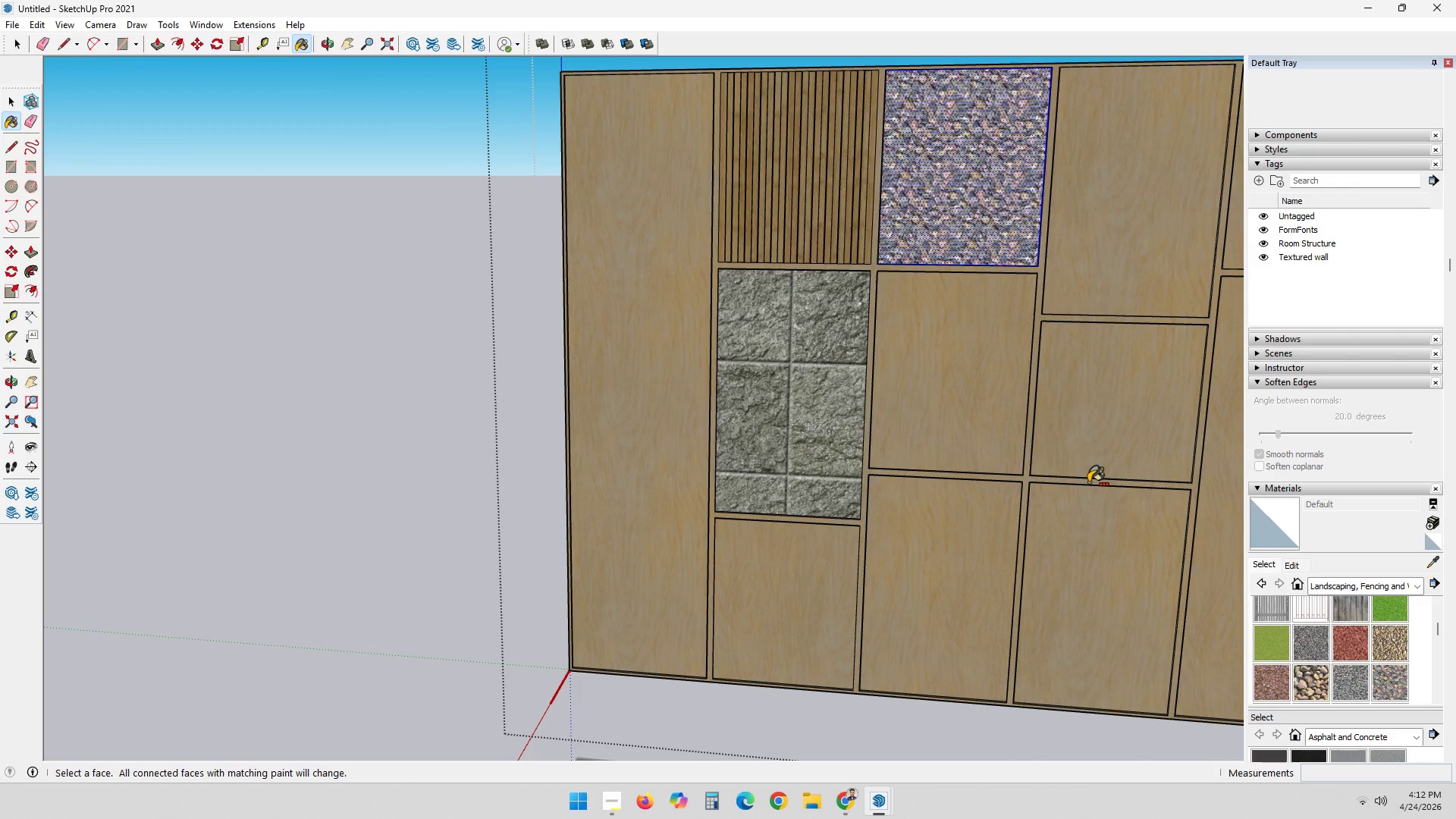 
key(Control+Z)
 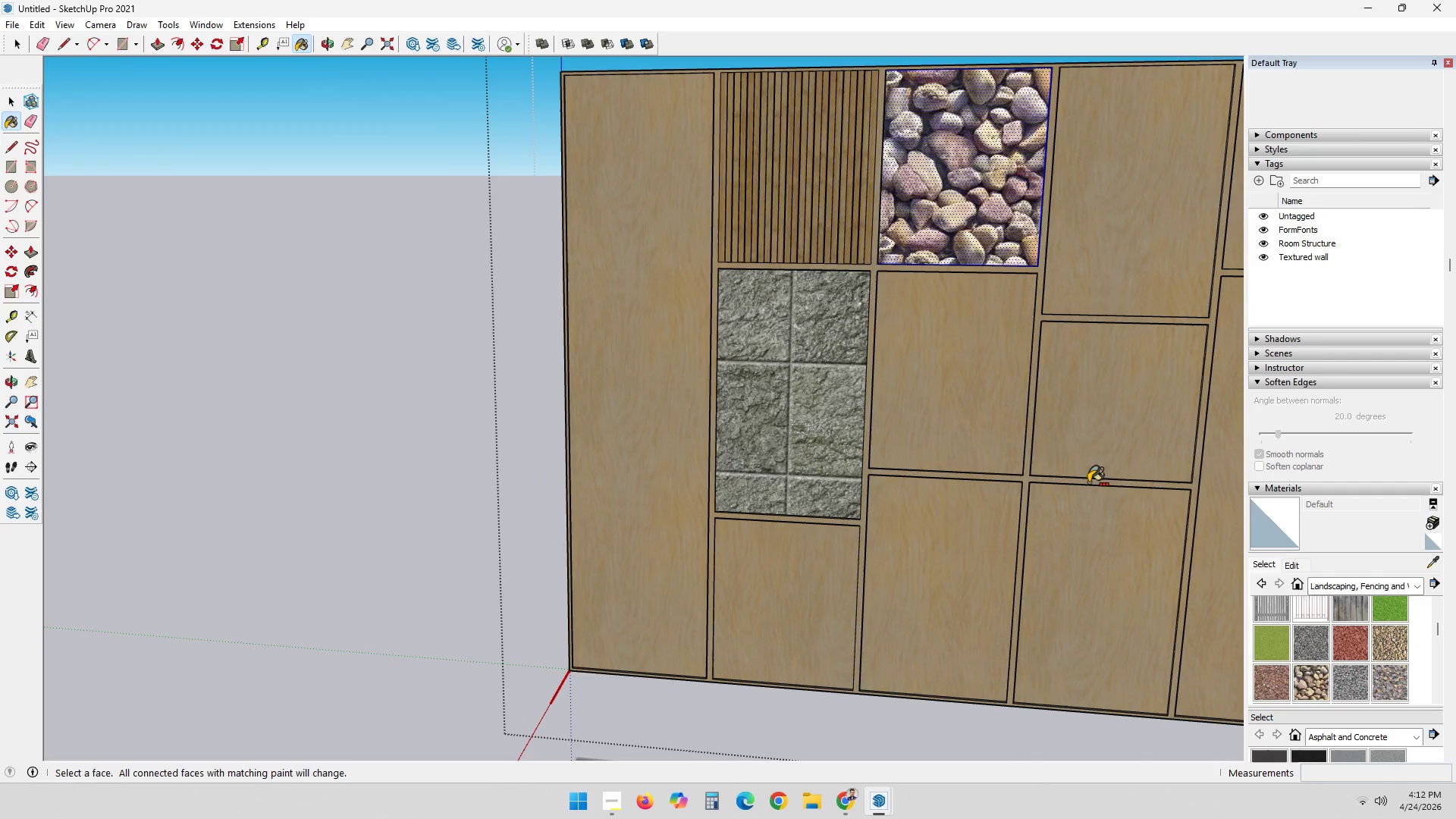 
key(Control+Z)
 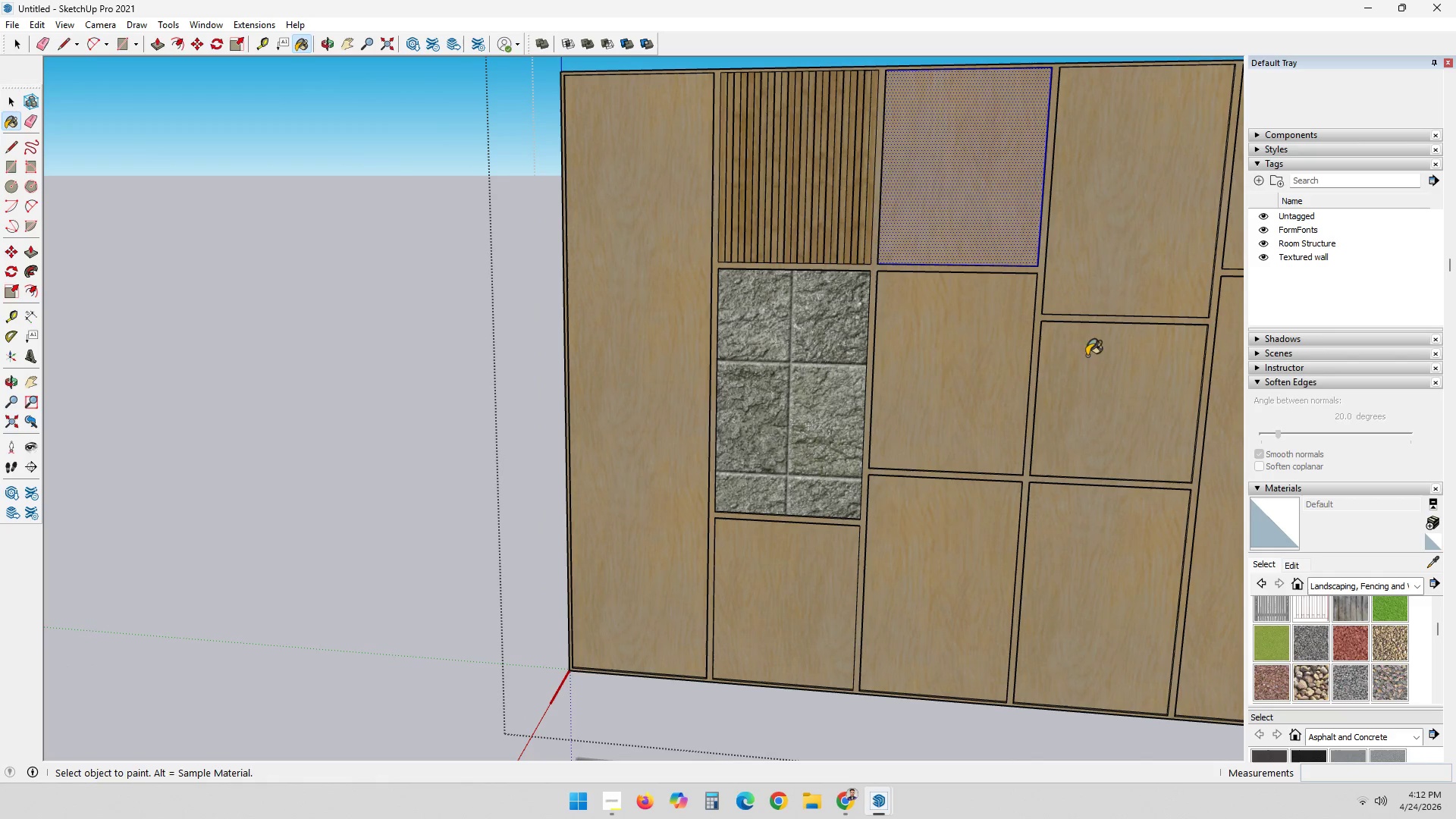 
key(Space)
 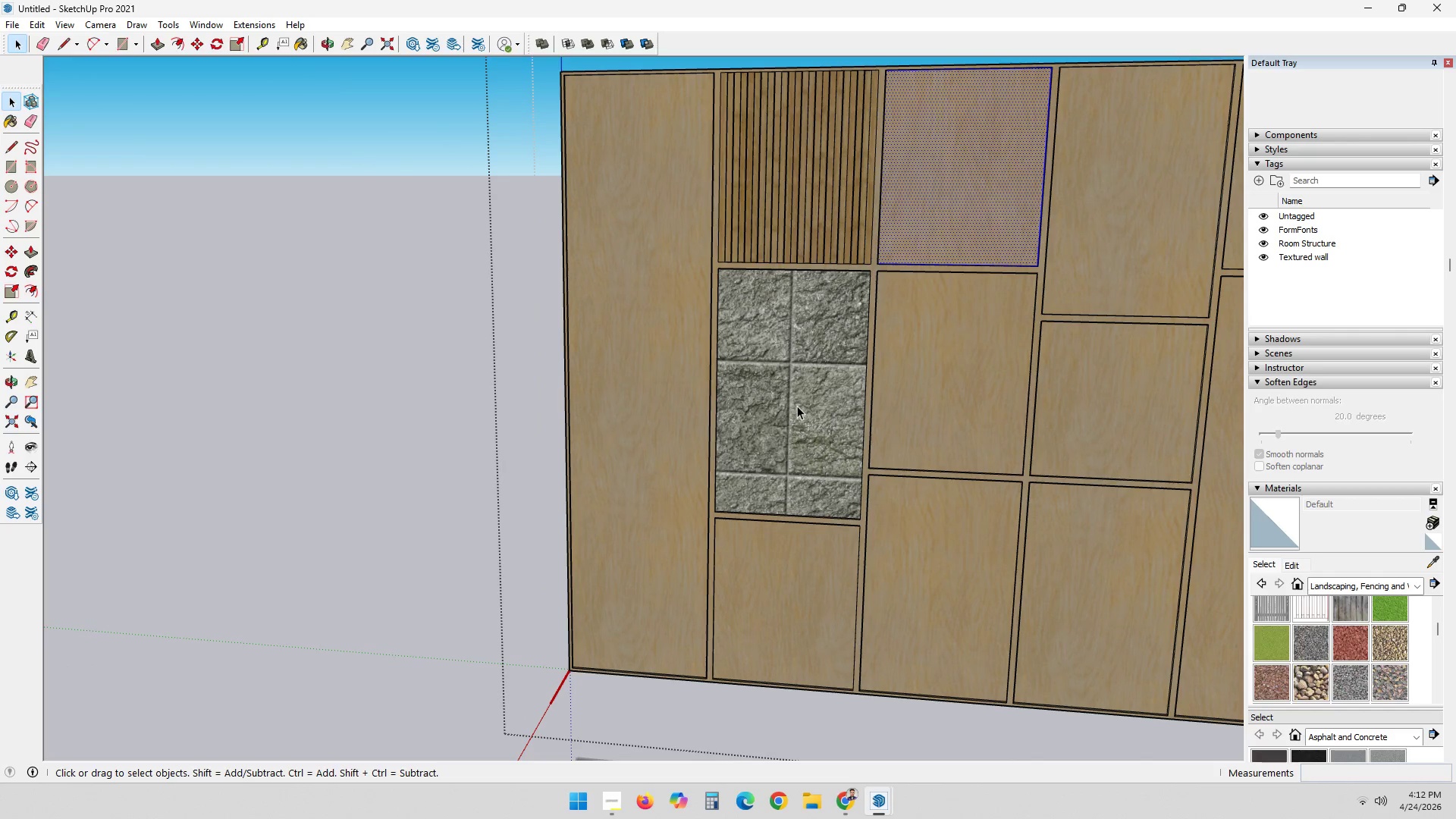 
double_click([797, 406])
 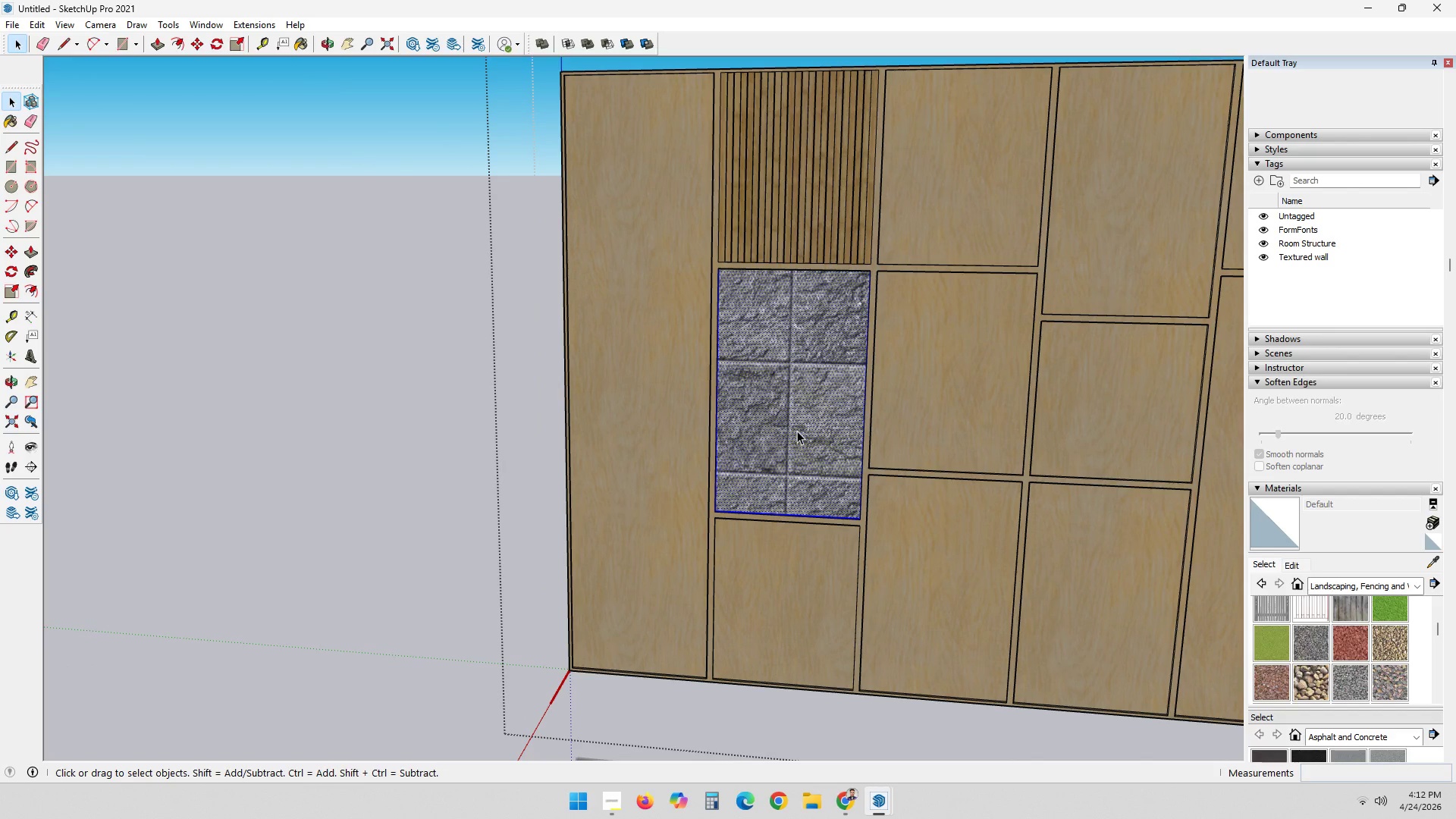 
left_click([797, 432])
 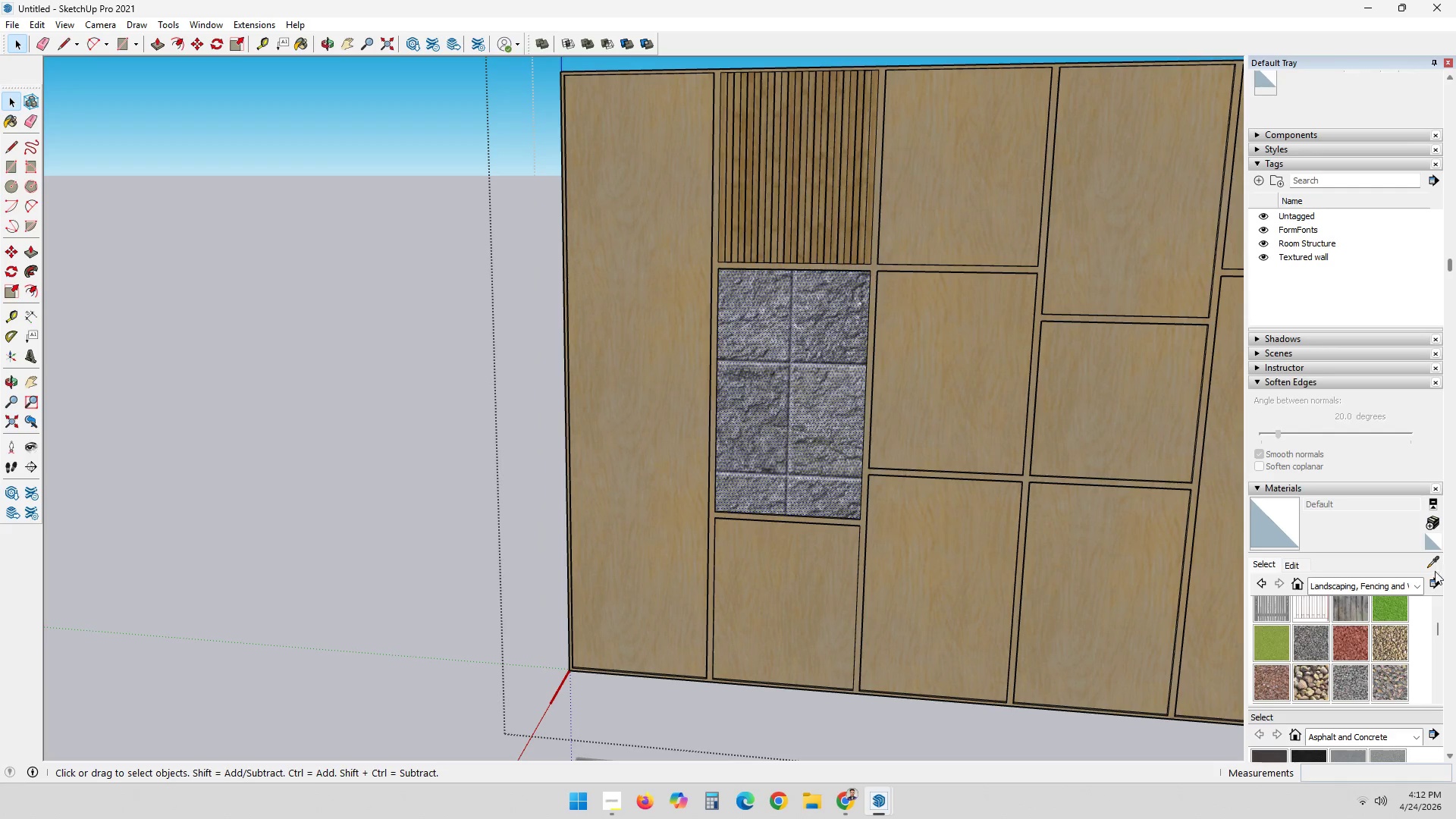 
left_click([1432, 560])
 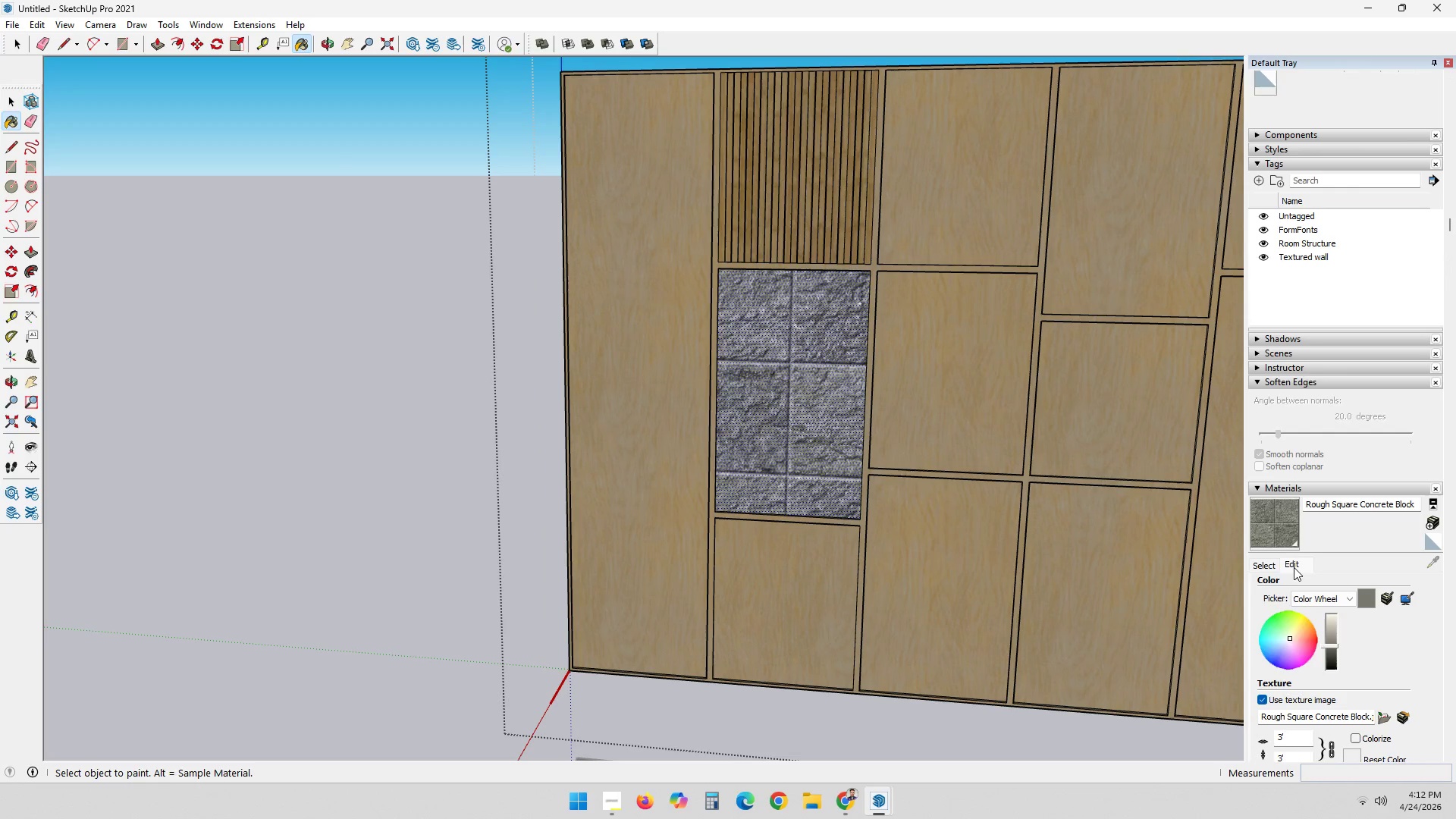 
scroll: coordinate [1351, 608], scroll_direction: down, amount: 1.0
 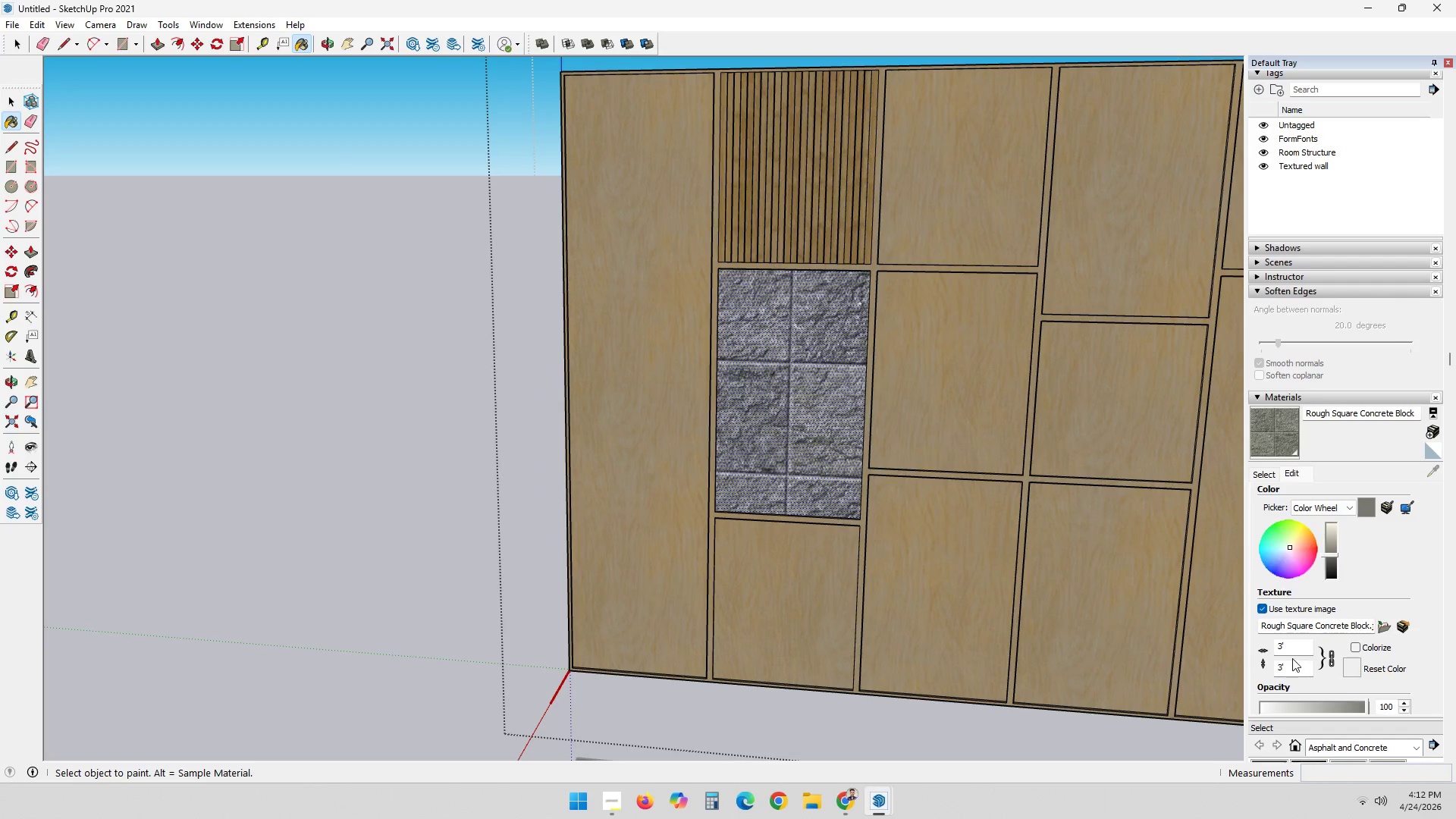 
left_click([1288, 650])
 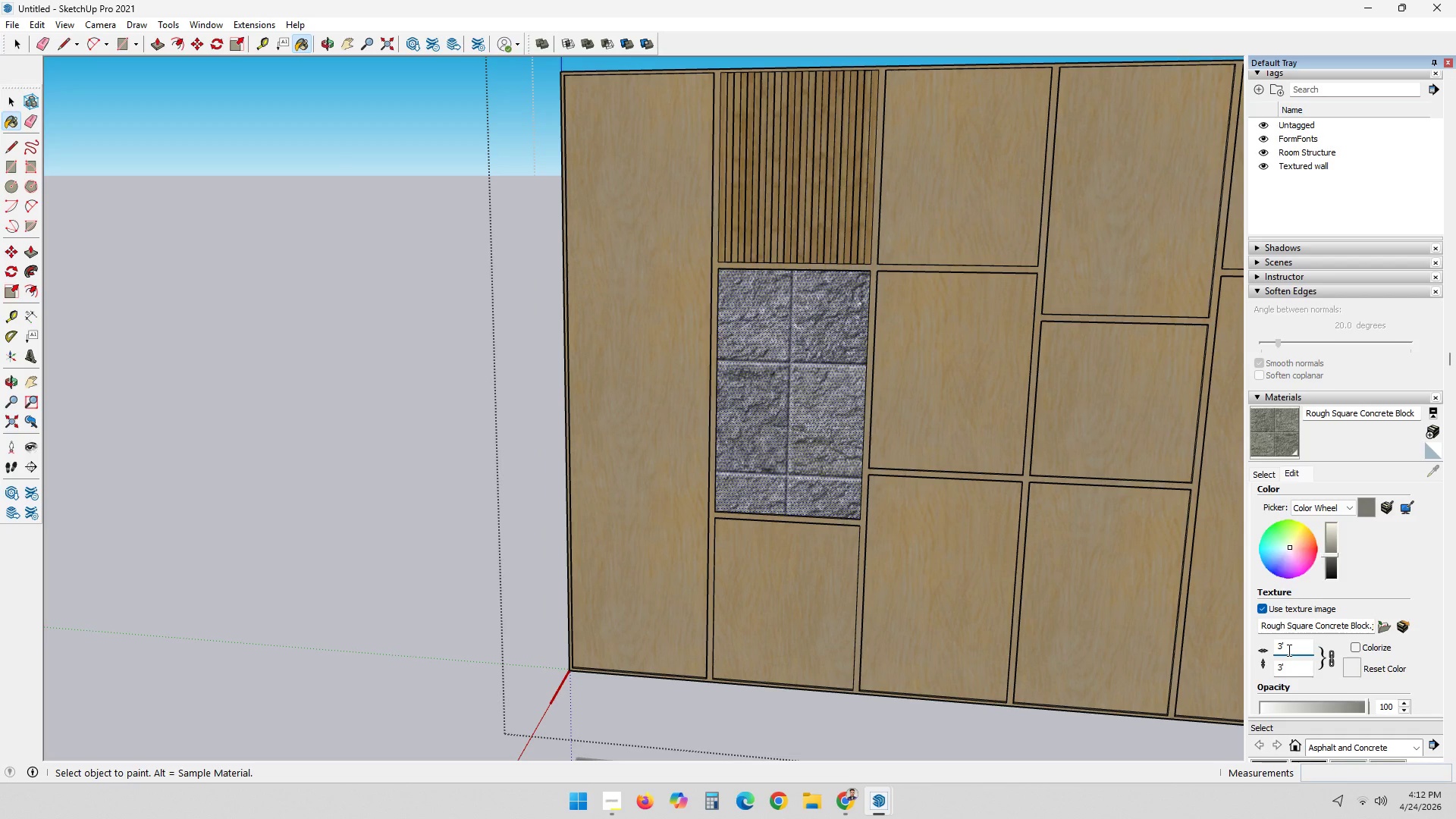 
scroll: coordinate [1288, 650], scroll_direction: up, amount: 1.0
 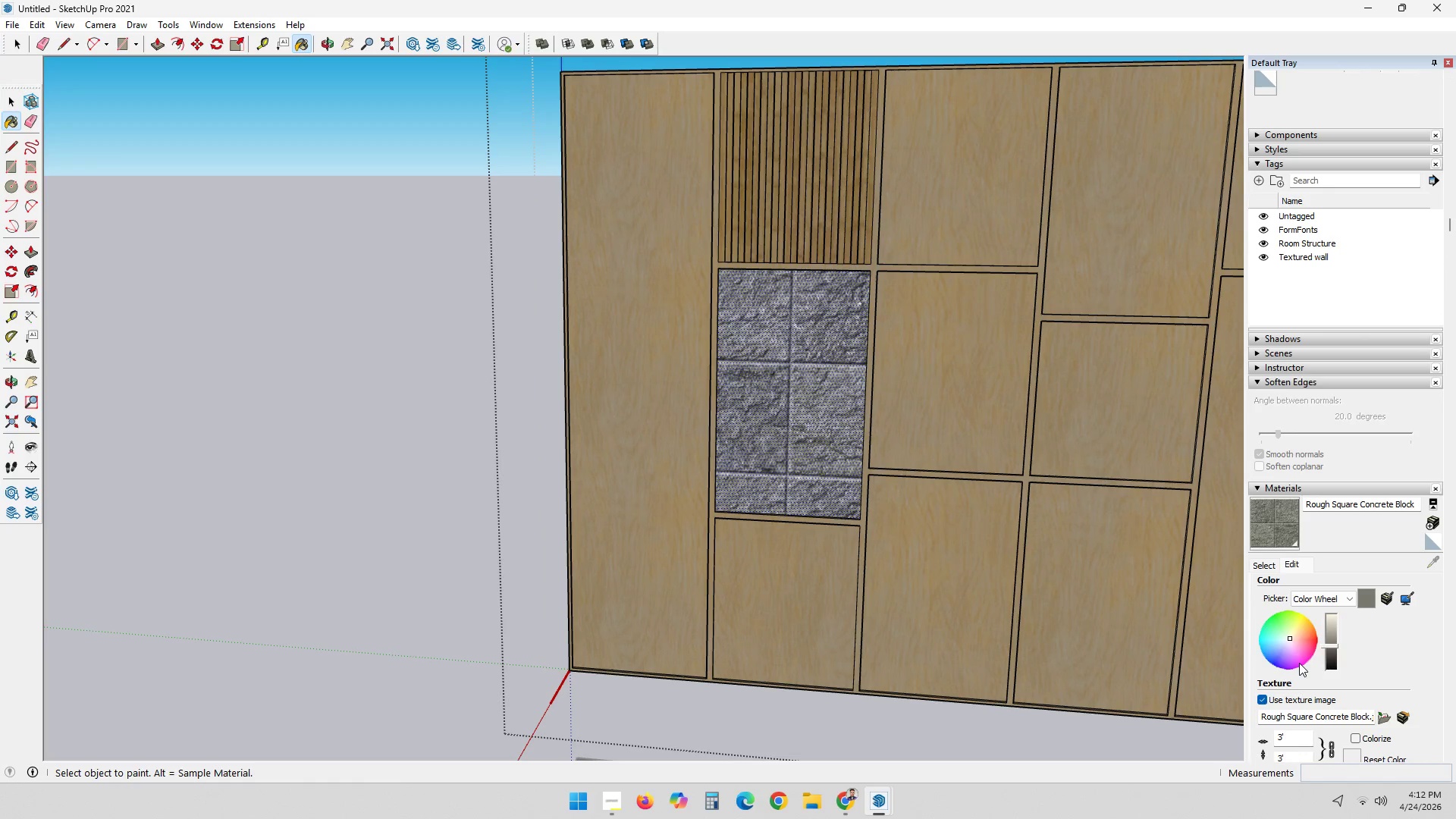 
scroll: coordinate [1294, 689], scroll_direction: down, amount: 1.0
 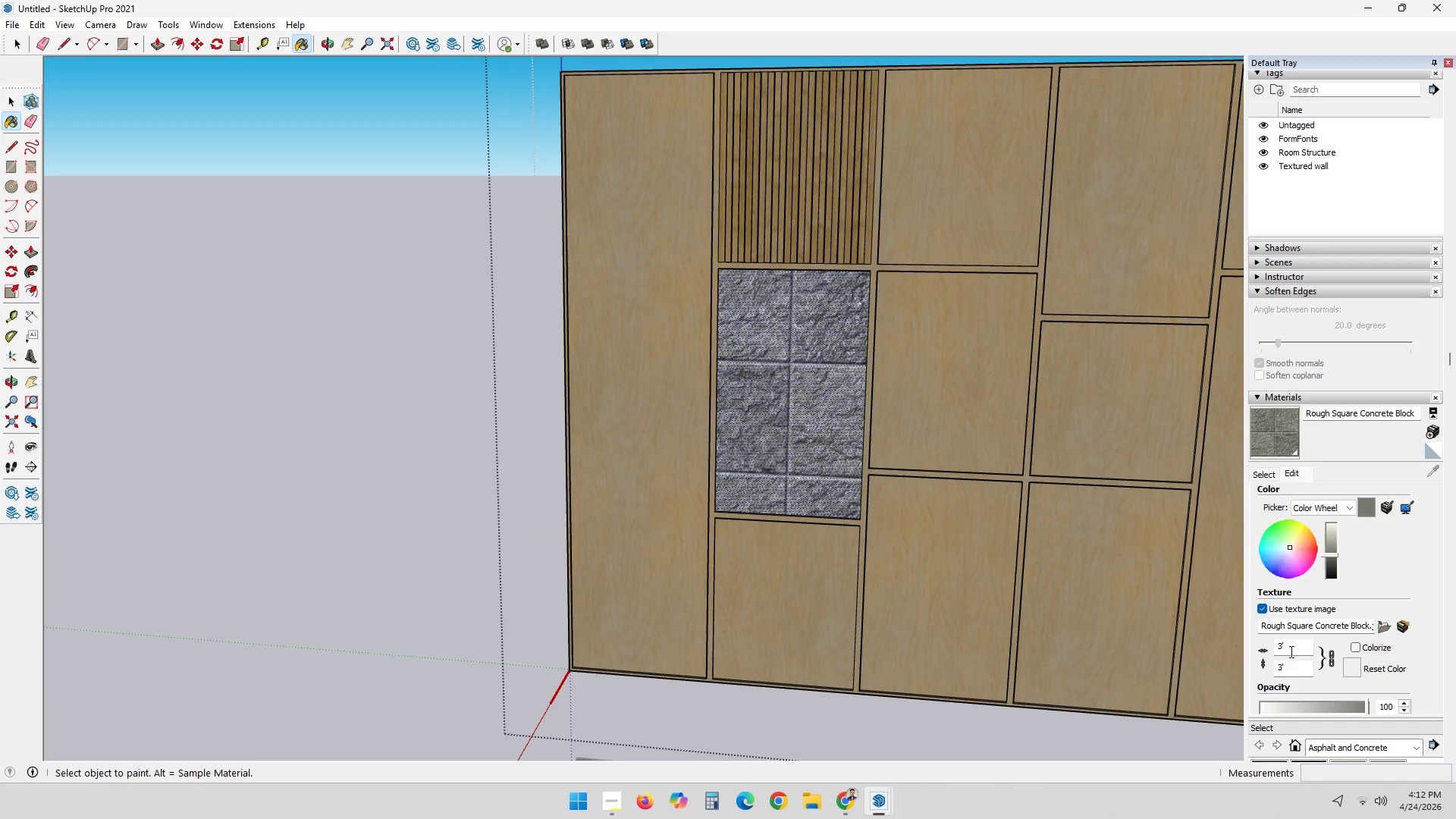 
double_click([1290, 651])
 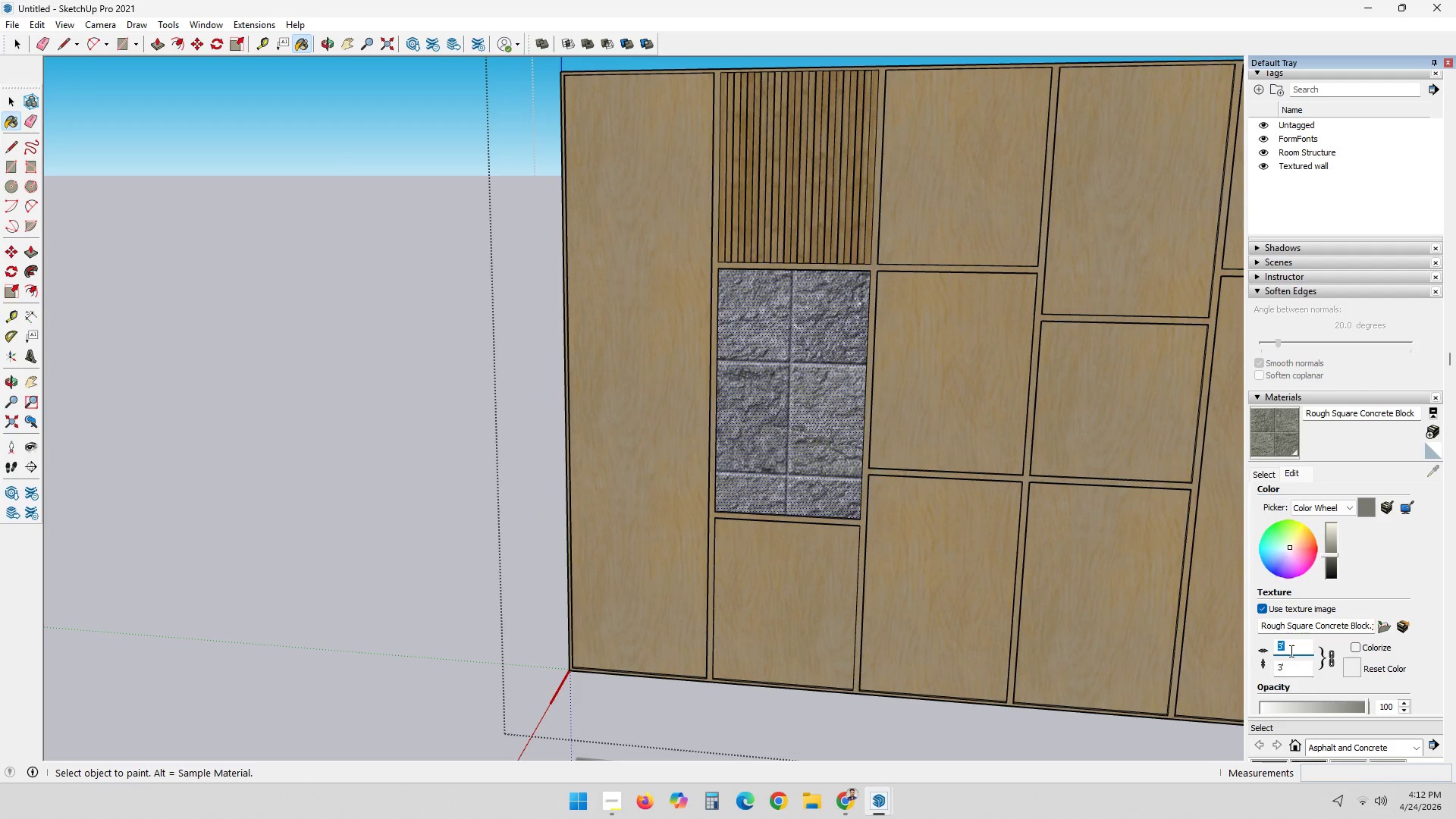 
type(5)
key(Backspace)
type(1)
key(Backspace)
type(2)
key(Backspace)
type(2')
key(Backspace)
key(Backspace)
type(1')
key(Backspace)
key(Backspace)
type(5')
key(Backspace)
key(Backspace)
type(6')
key(Backspace)
key(Backspace)
type(7')
key(Backspace)
key(Backspace)
type(10')
key(Backspace)
key(Backspace)
key(Backspace)
type(9')
key(Backspace)
key(Backspace)
type(6')
key(Backspace)
key(Backspace)
type(5')
key(Backspace)
key(Backspace)
type(4)
key(Backspace)
type(3')
key(Backspace)
key(Backspace)
type(4')
 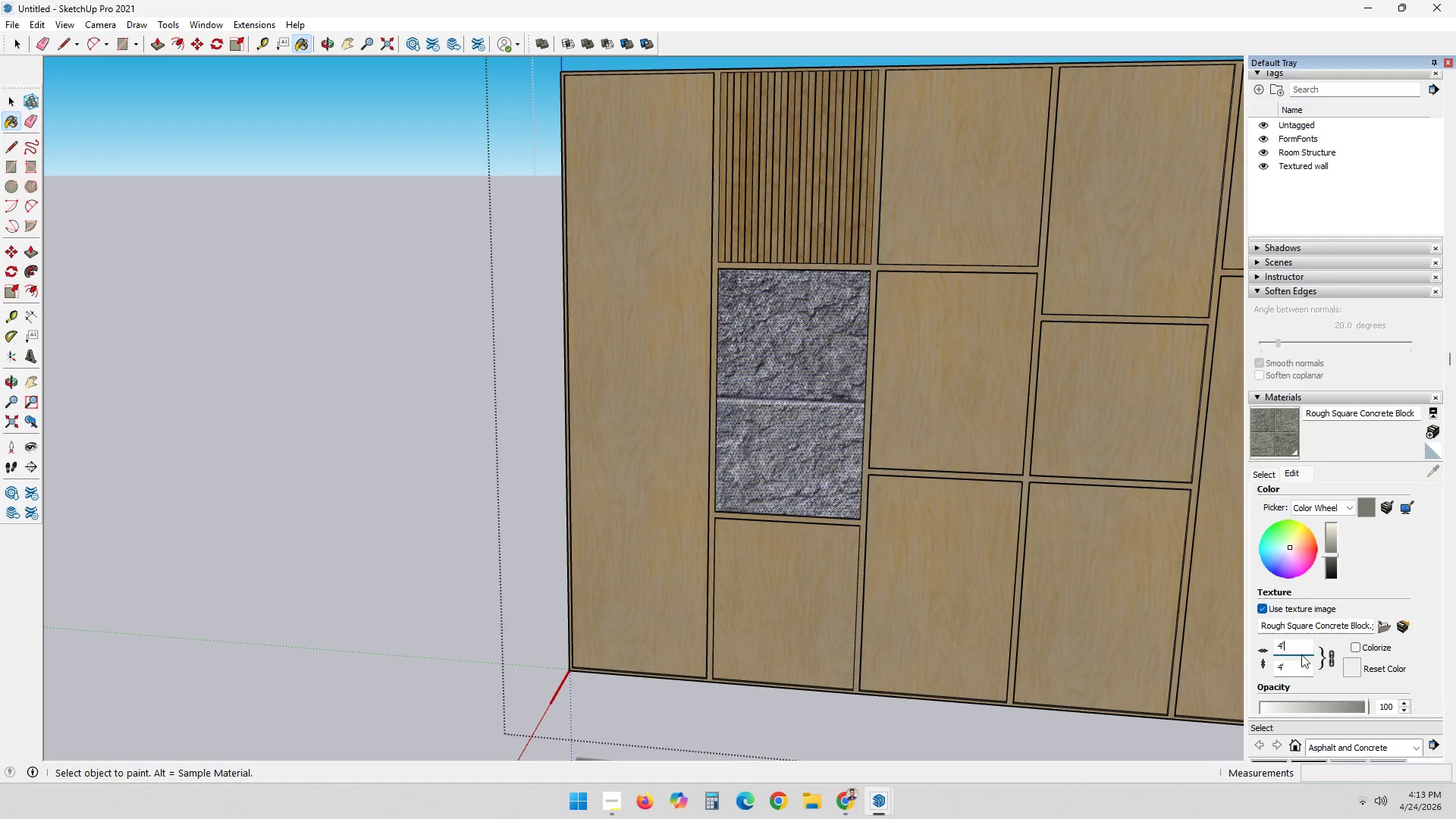 
key(Enter)
 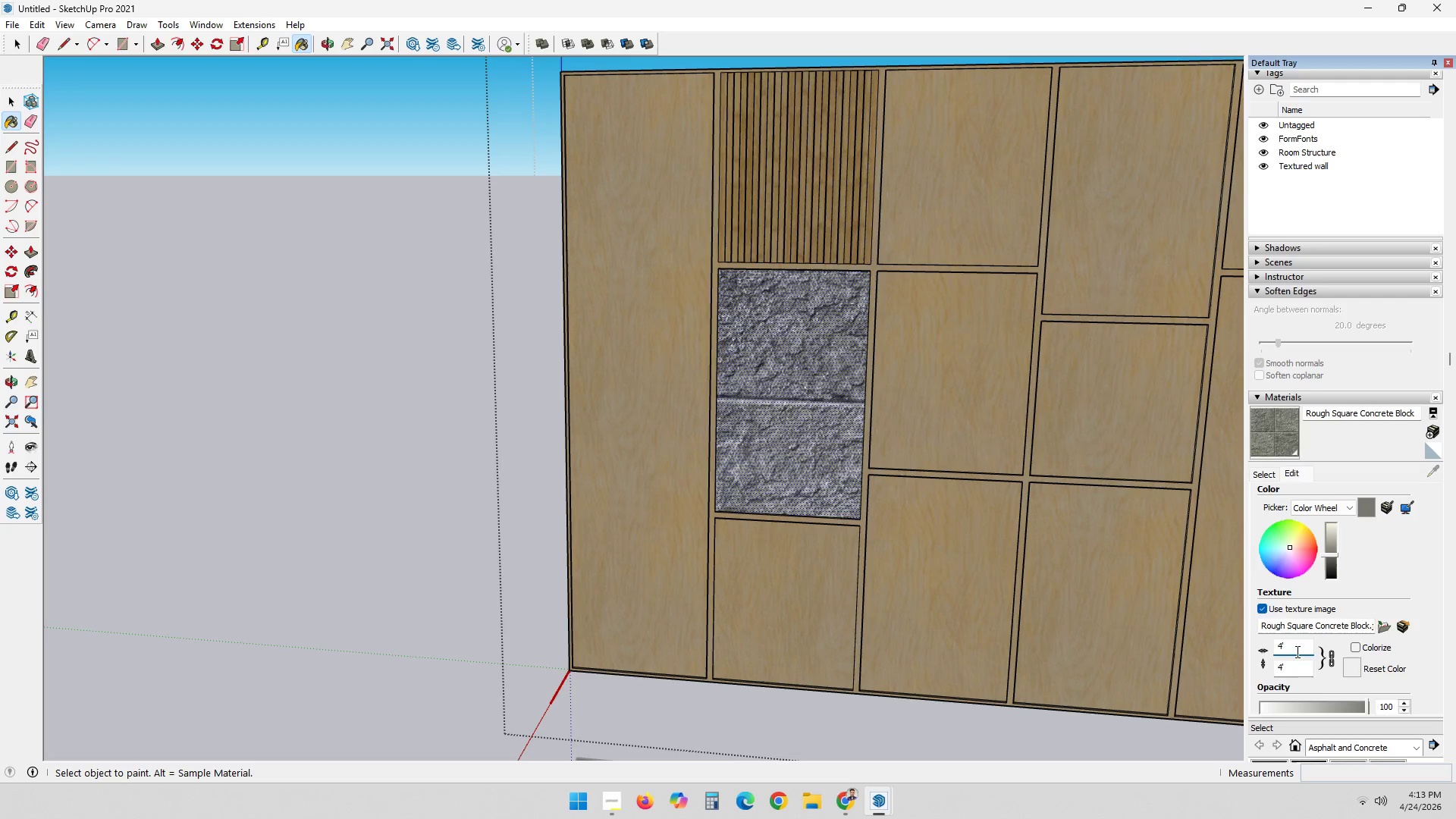 
left_click([1296, 651])
 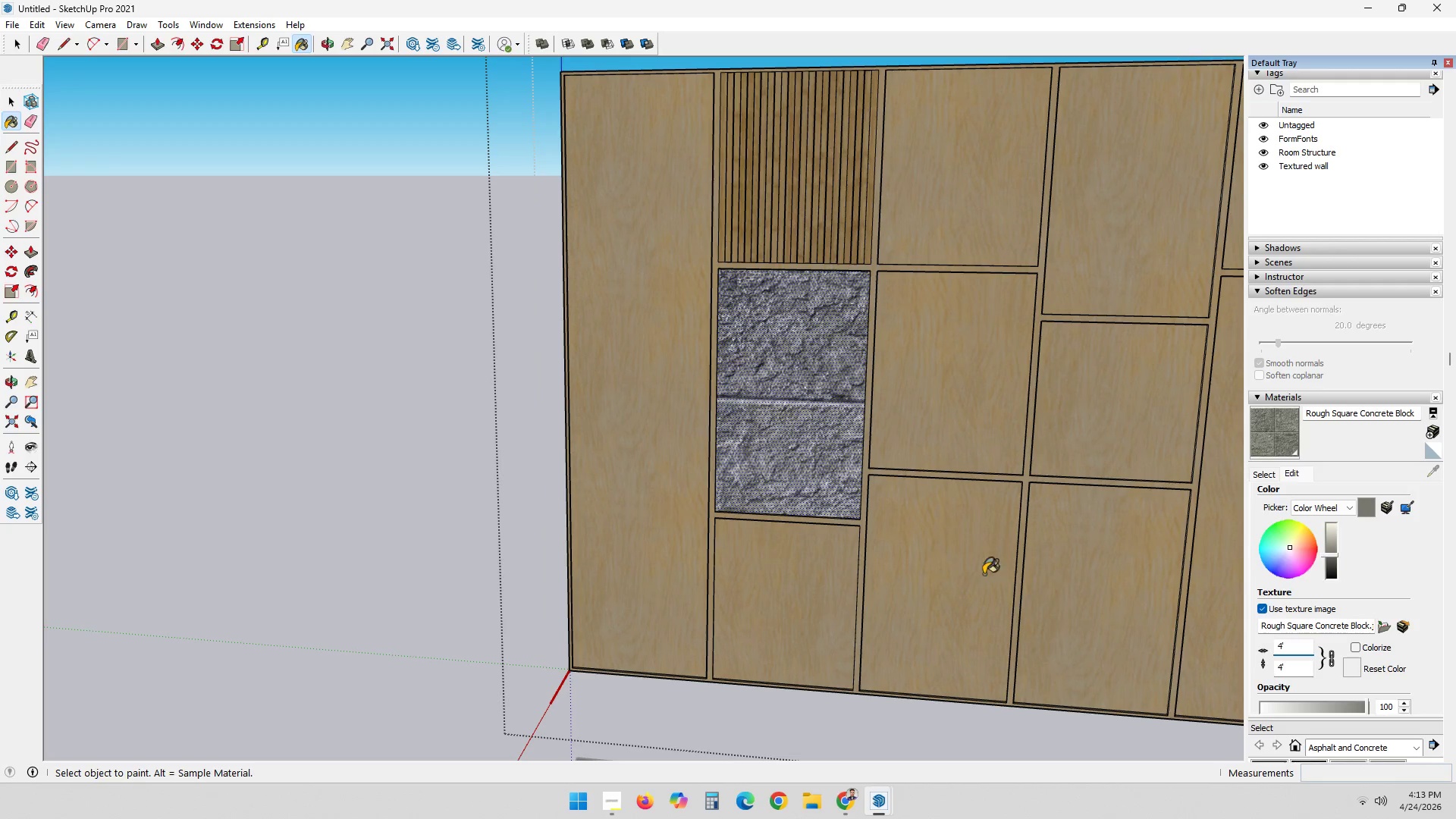 
left_click([963, 563])
 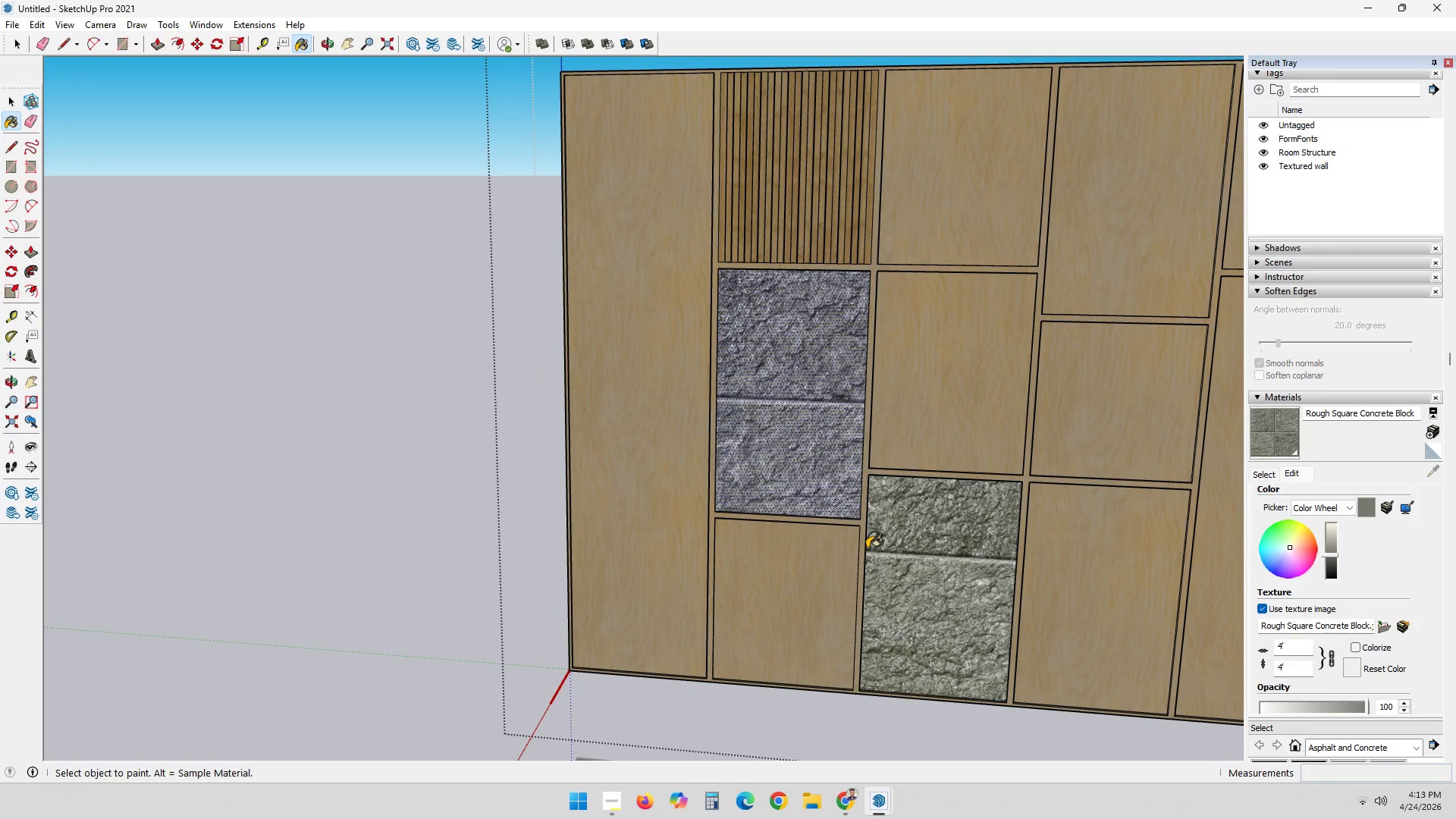 
key(Space)
 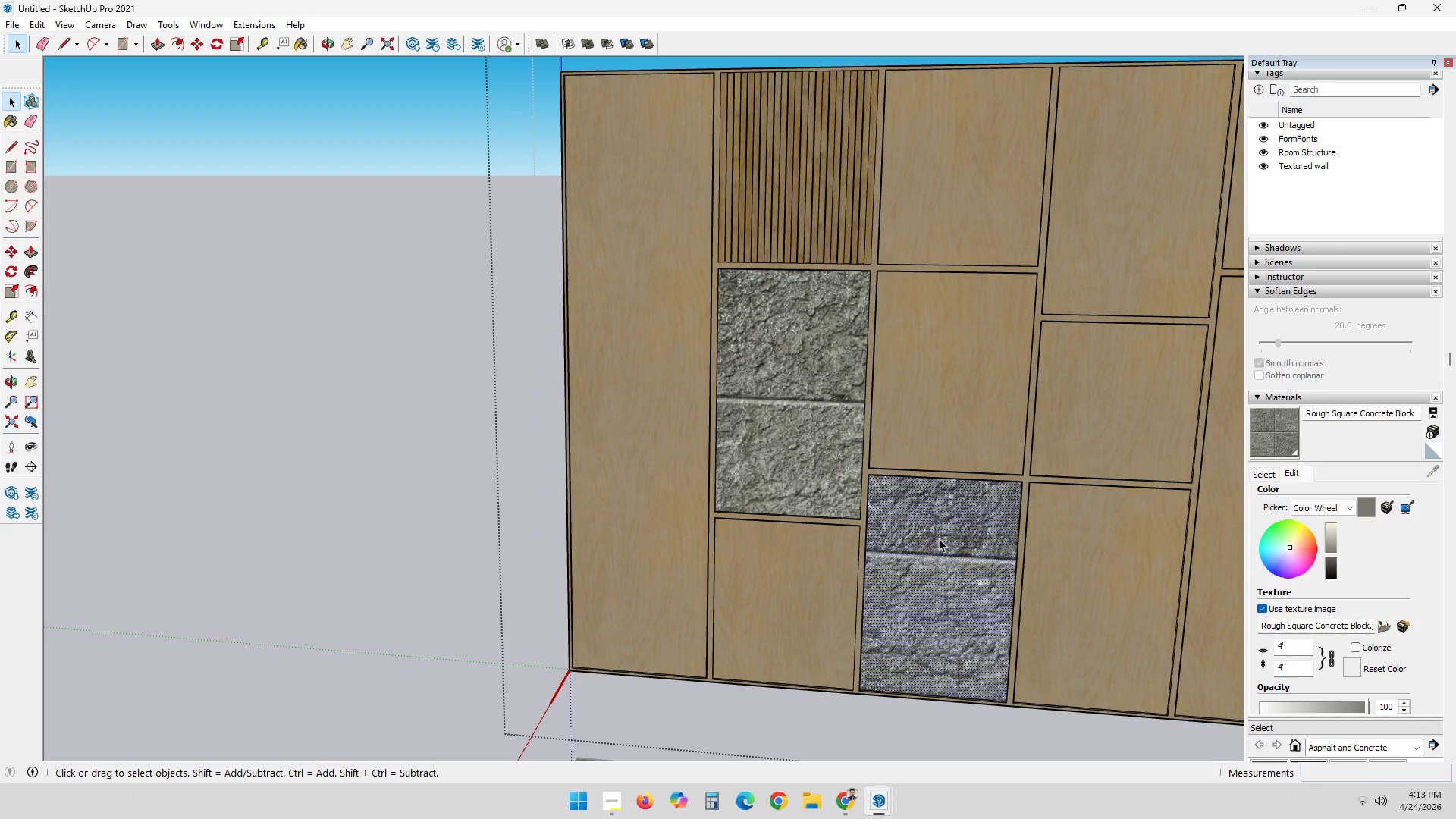 
key(Control+ControlLeft)
 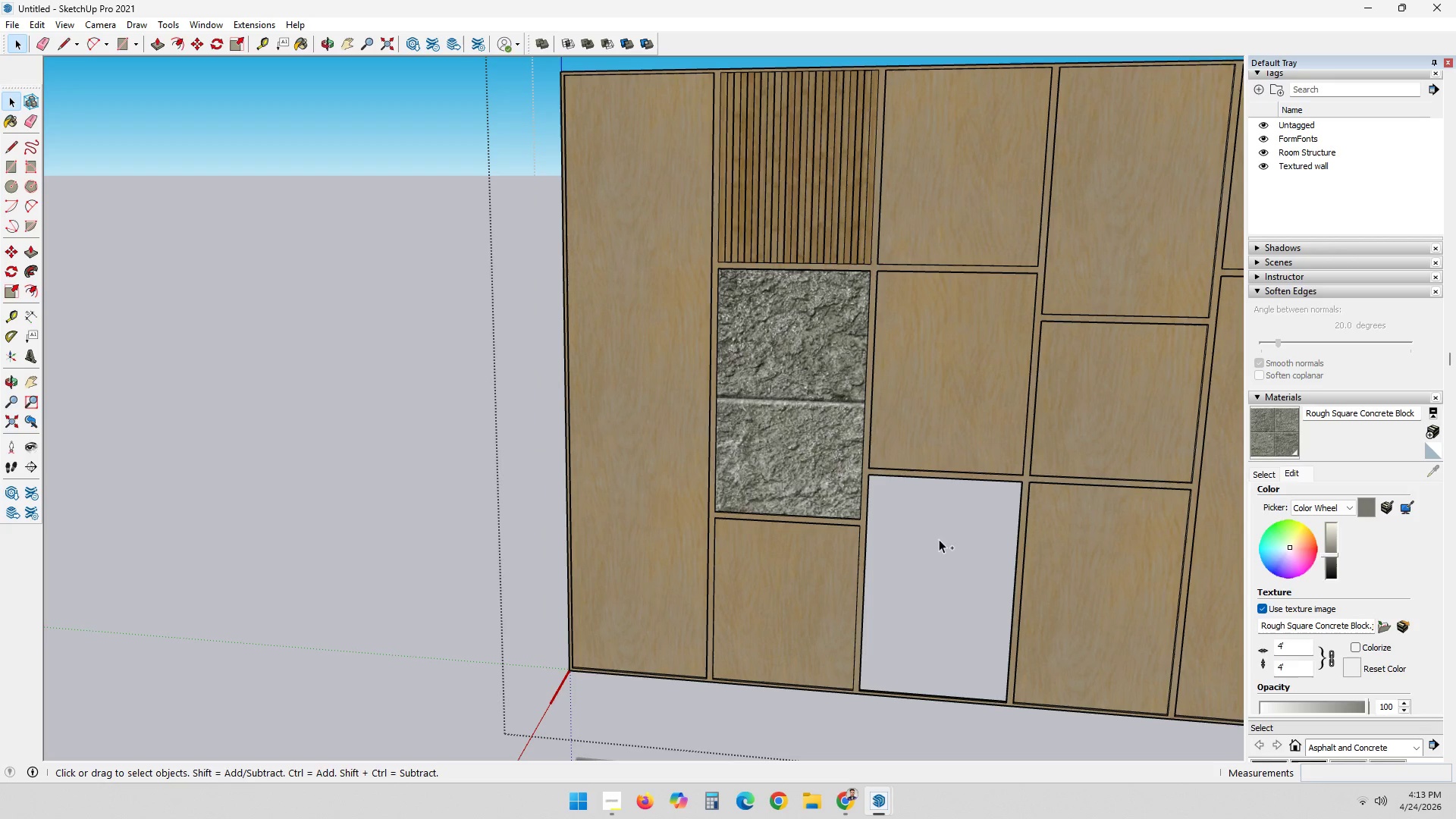 
key(Control+X)
 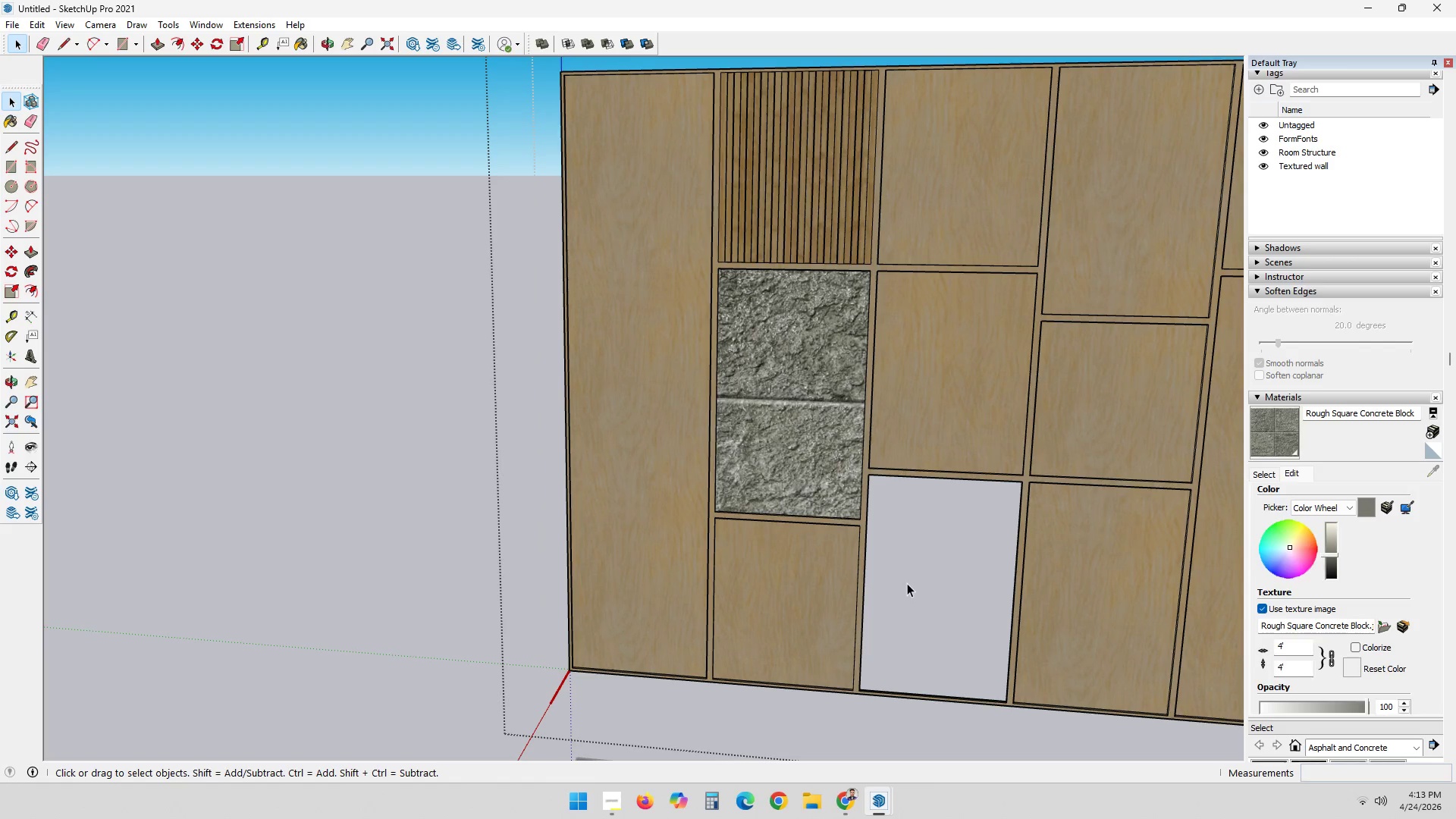 
key(Control+Z)
 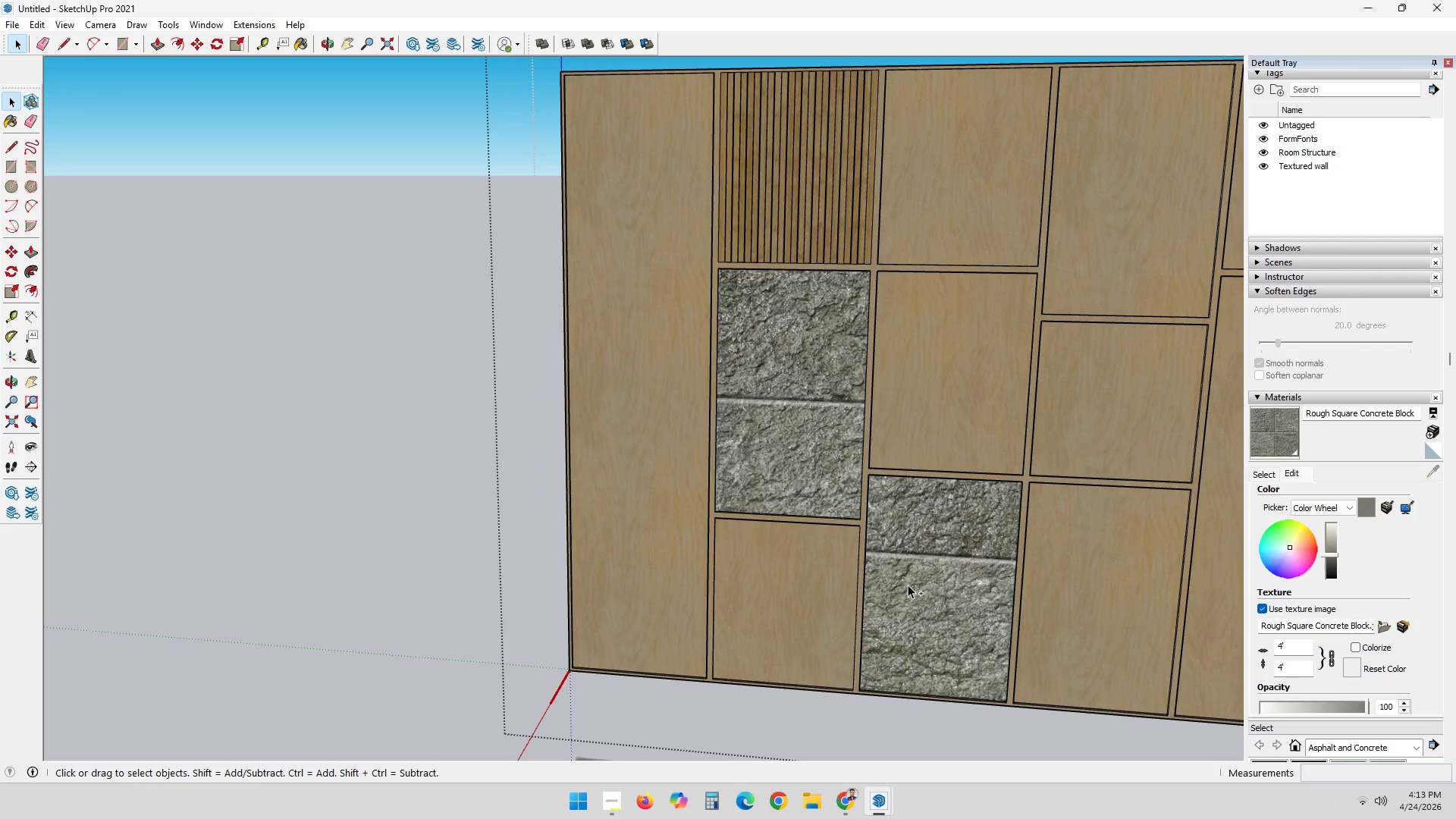 
key(Control+Z)
 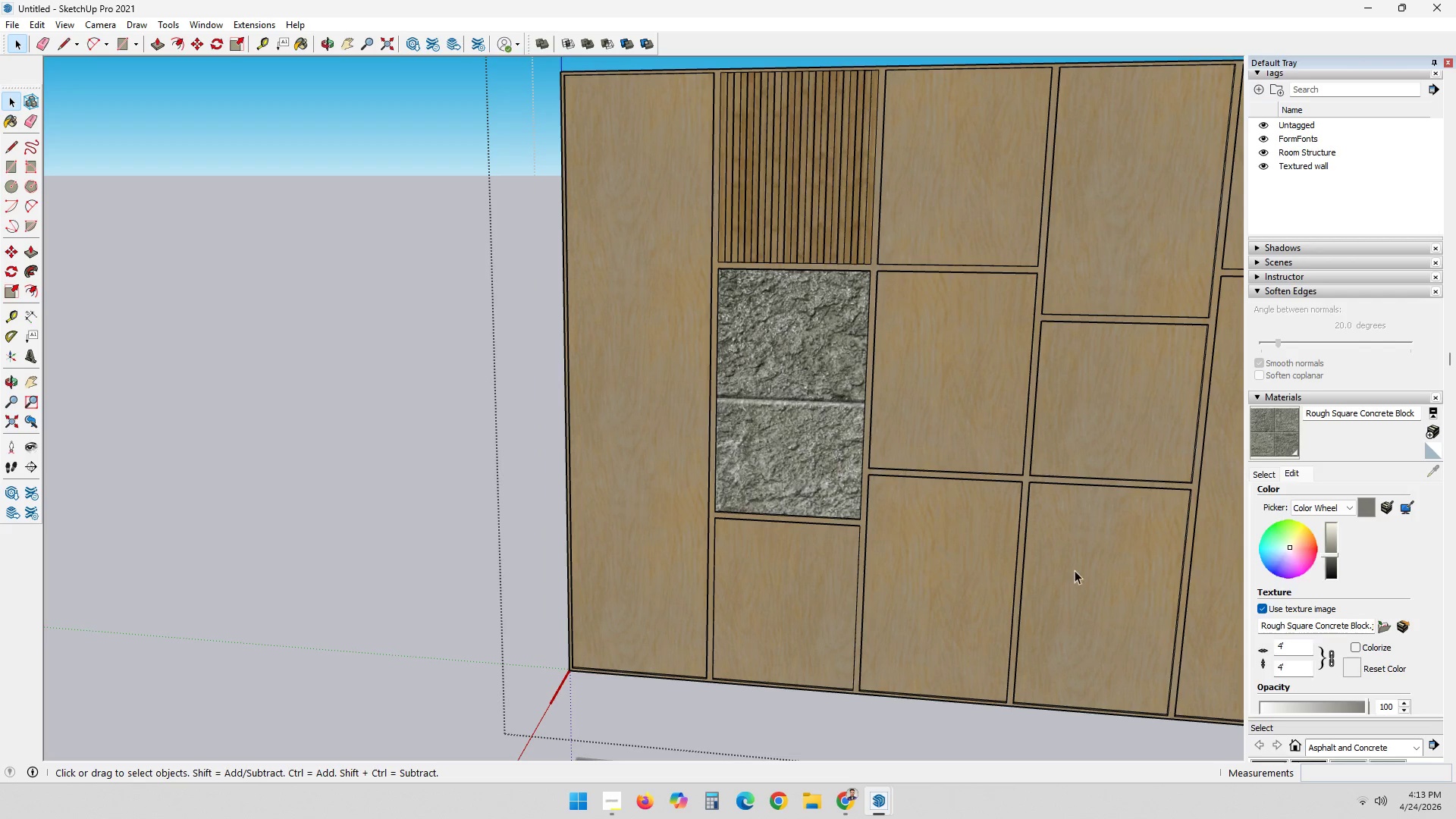 
left_click([1341, 410])
 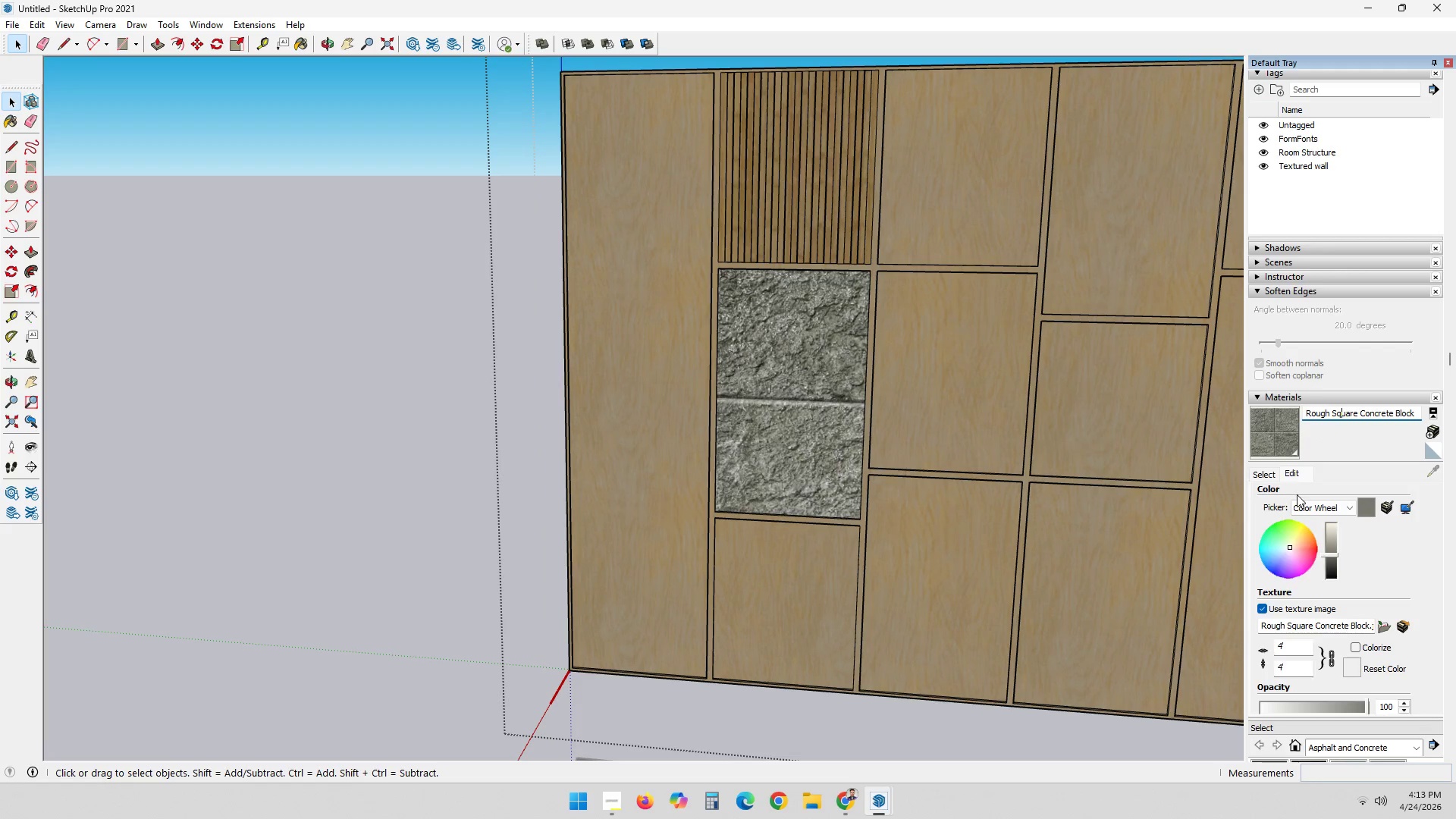 
left_click([1266, 478])
 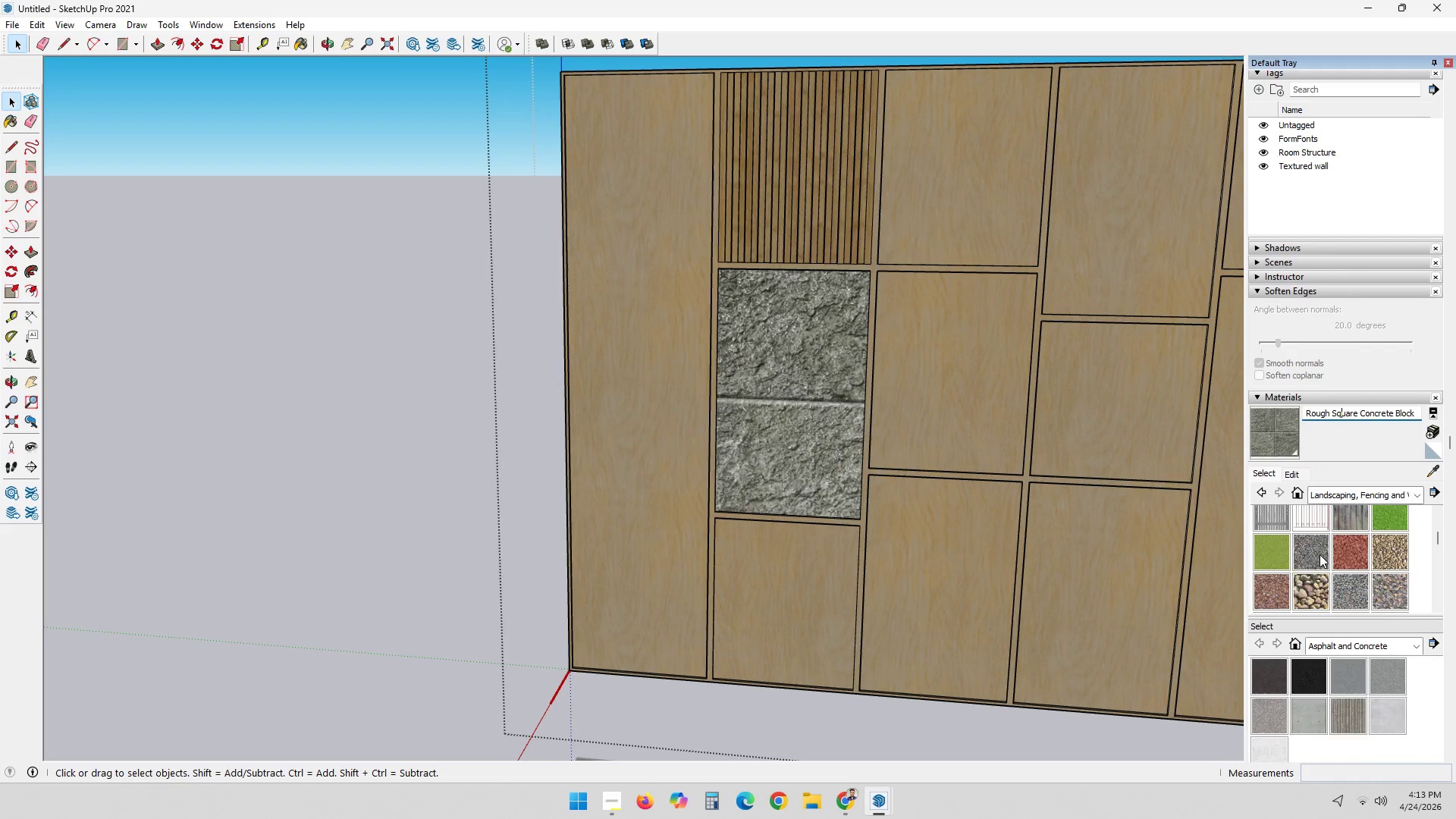 
left_click([1332, 494])
 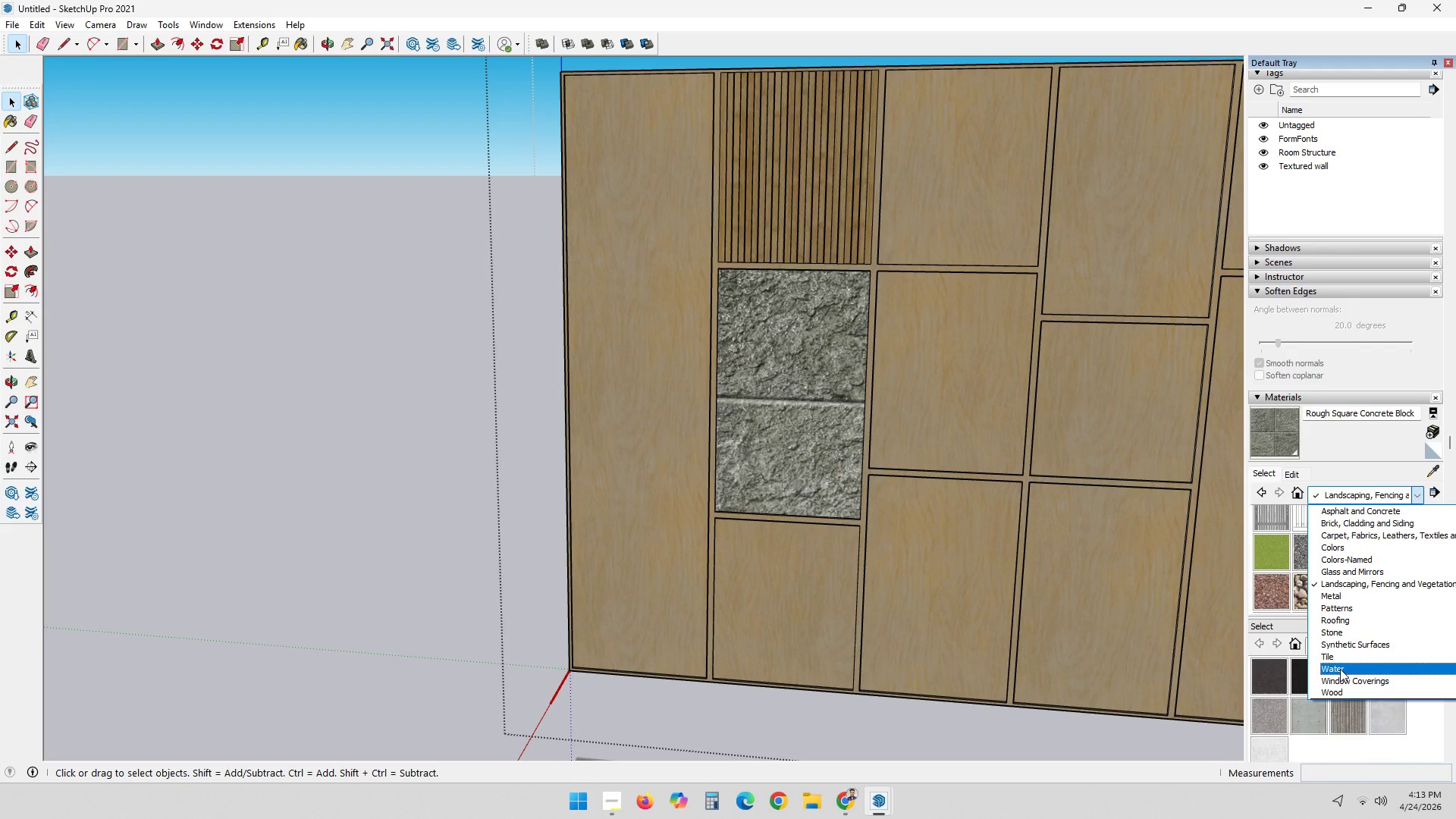 
left_click([1342, 655])
 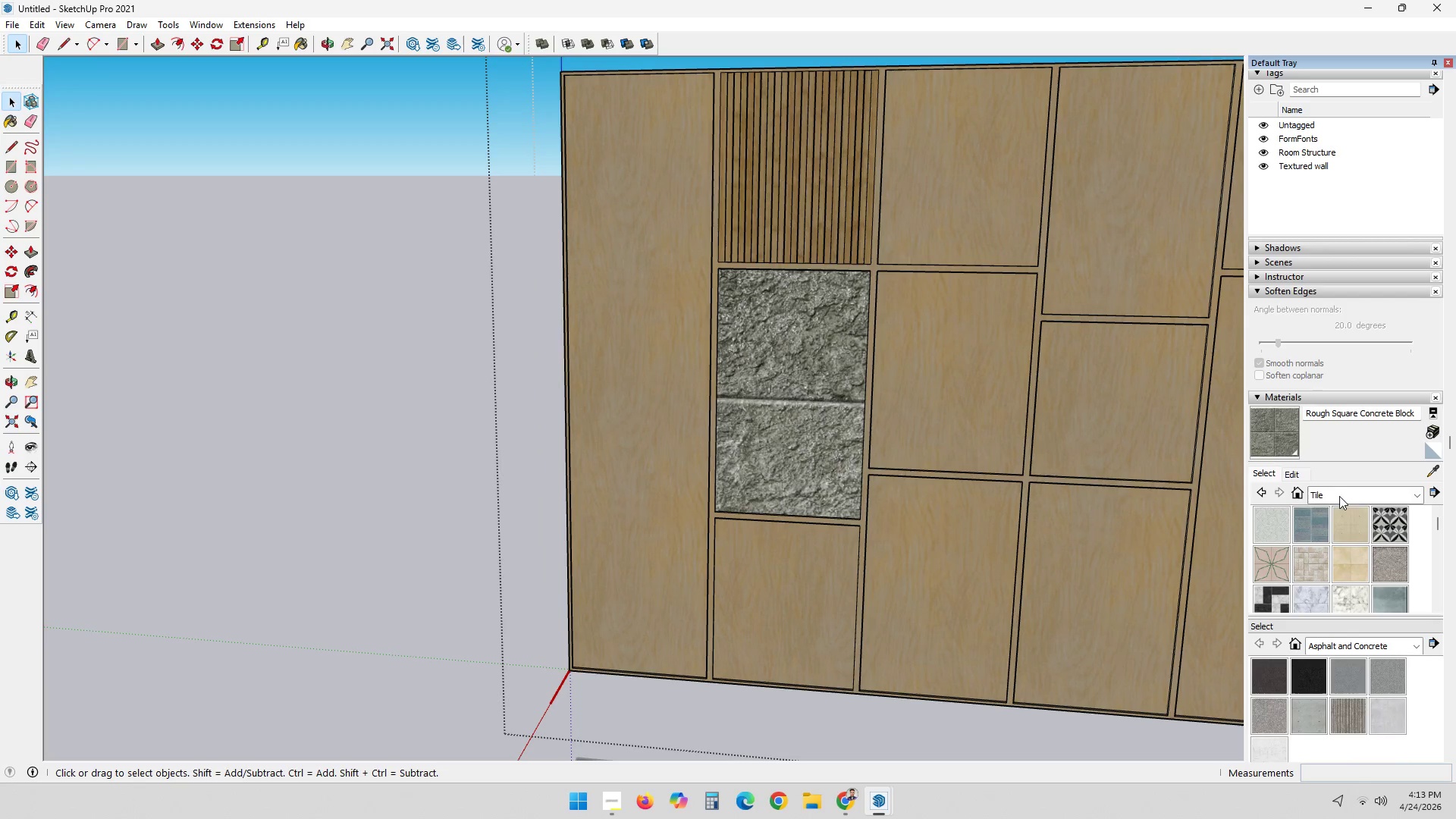 
scroll: coordinate [1357, 541], scroll_direction: down, amount: 2.0
 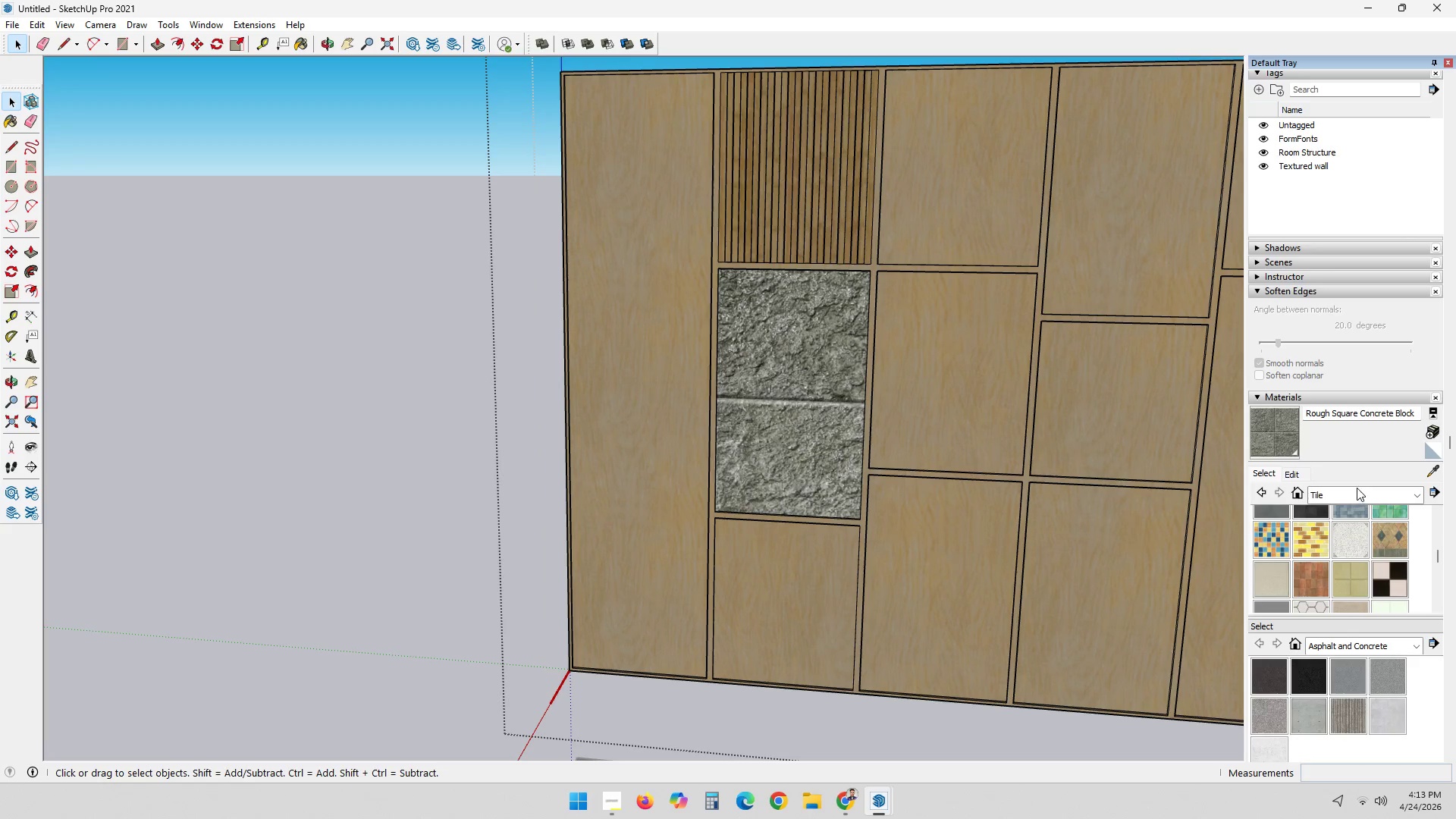 
left_click([1357, 488])
 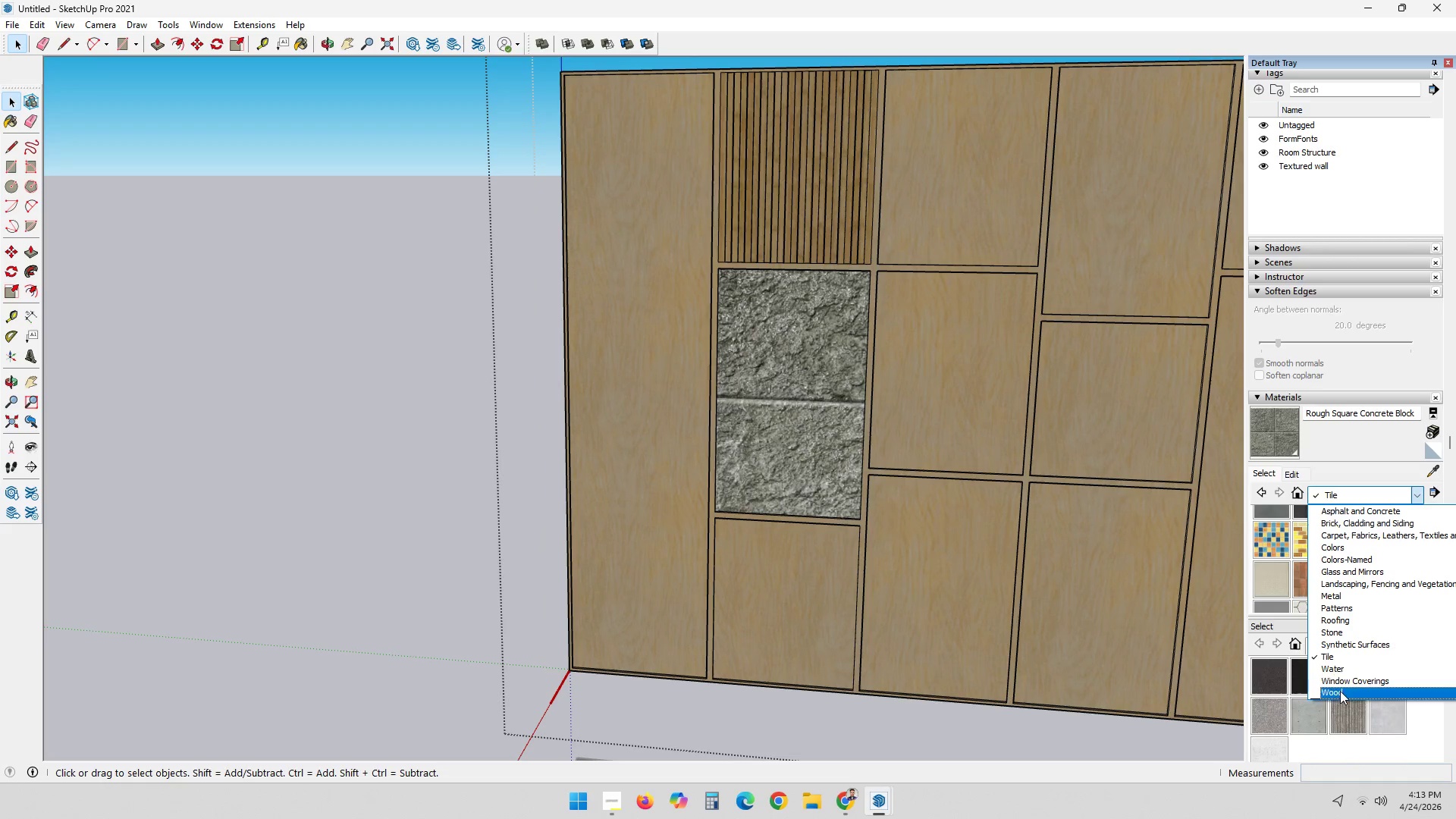 
left_click([1341, 691])
 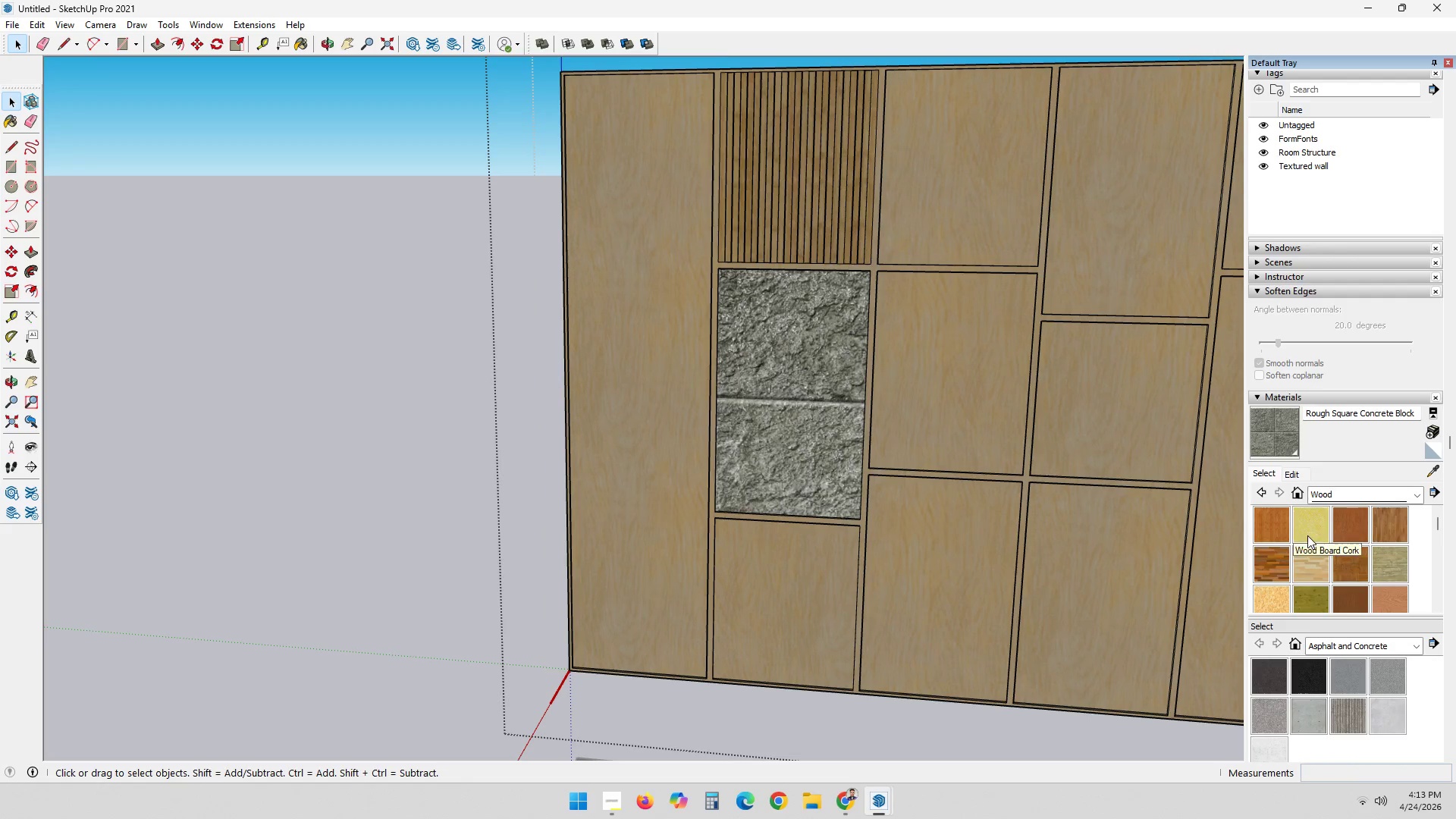 
scroll: coordinate [1301, 533], scroll_direction: down, amount: 1.0
 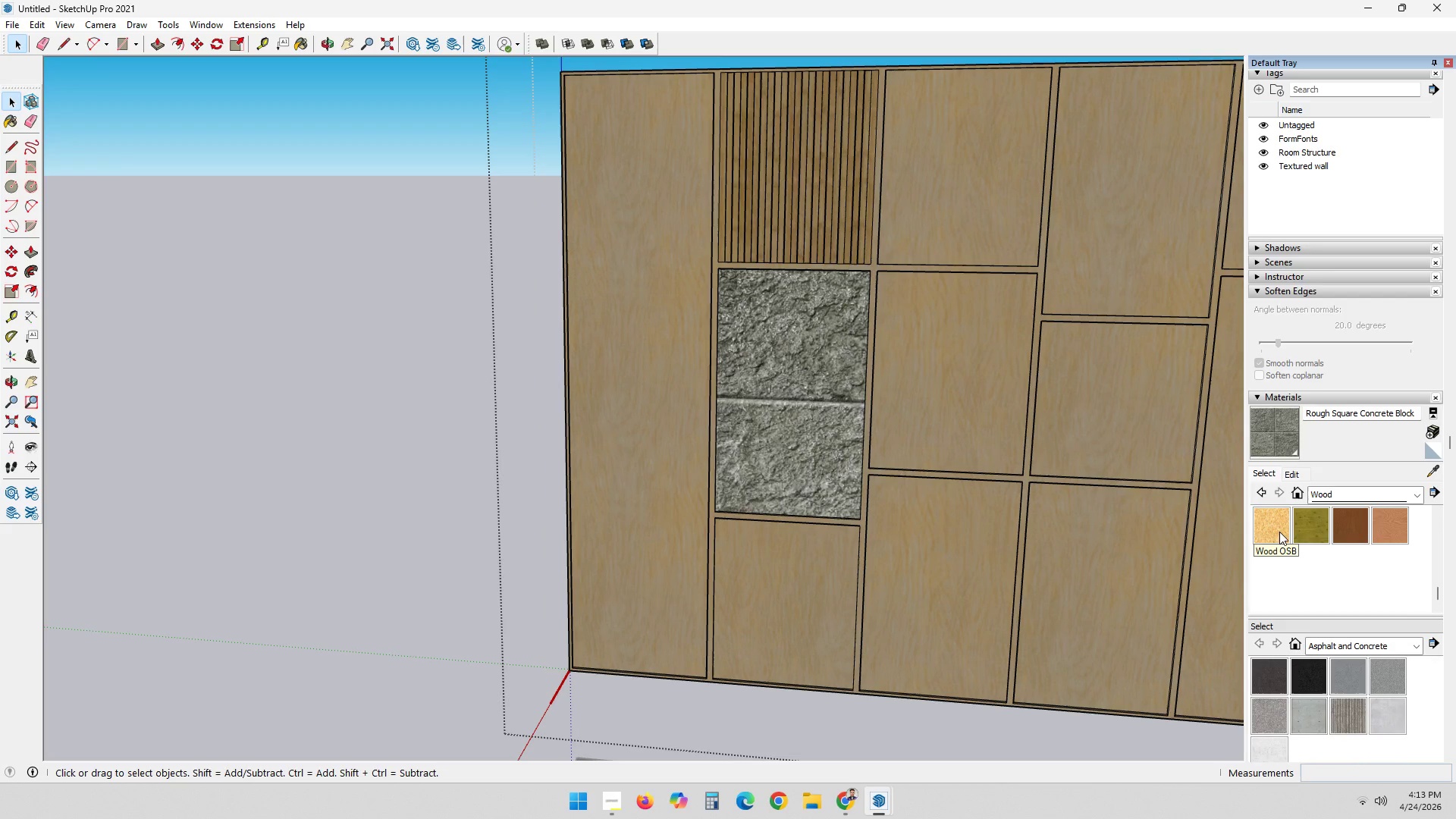 
left_click([1279, 532])
 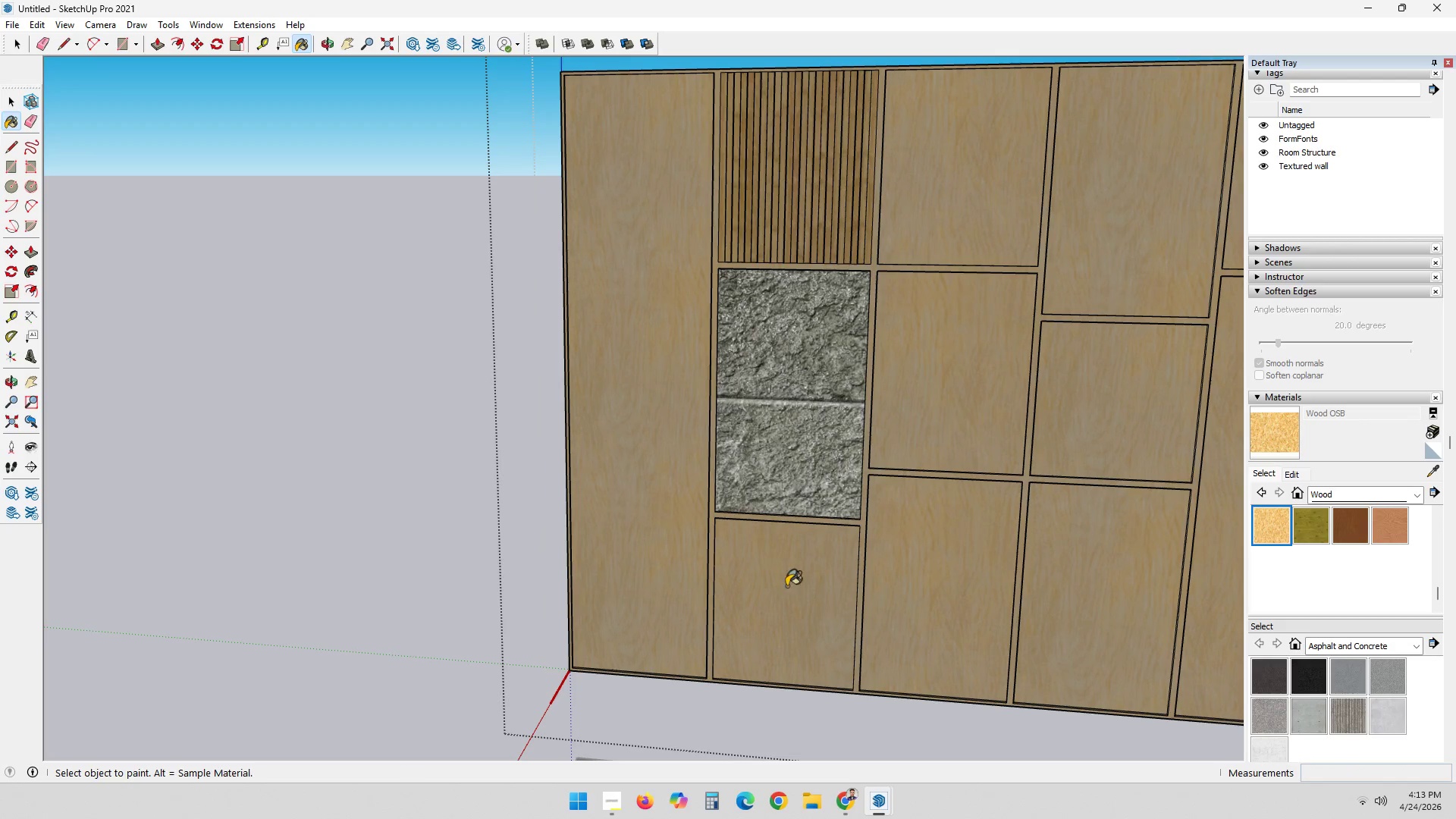 
left_click([793, 586])
 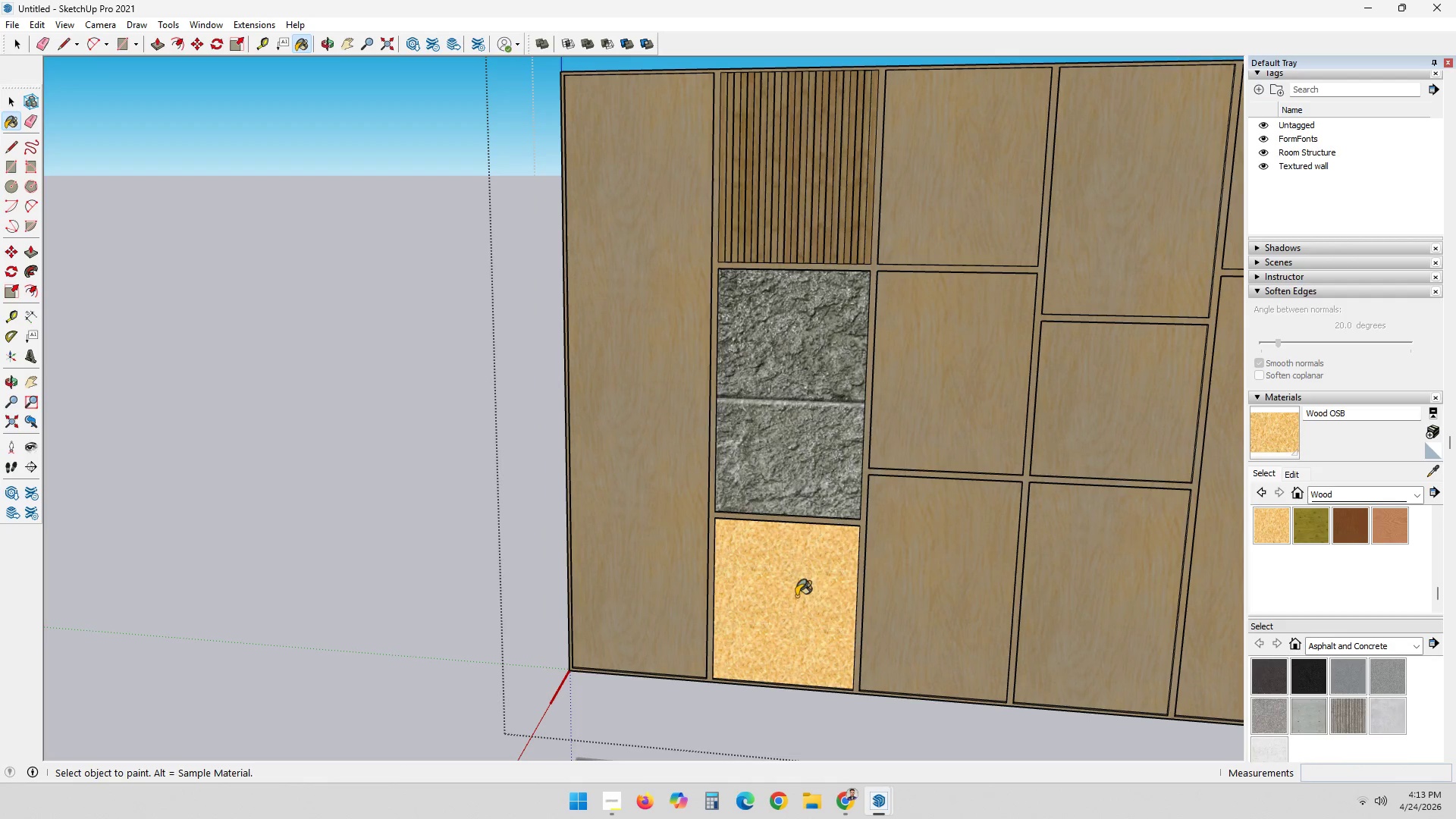 
key(Space)
 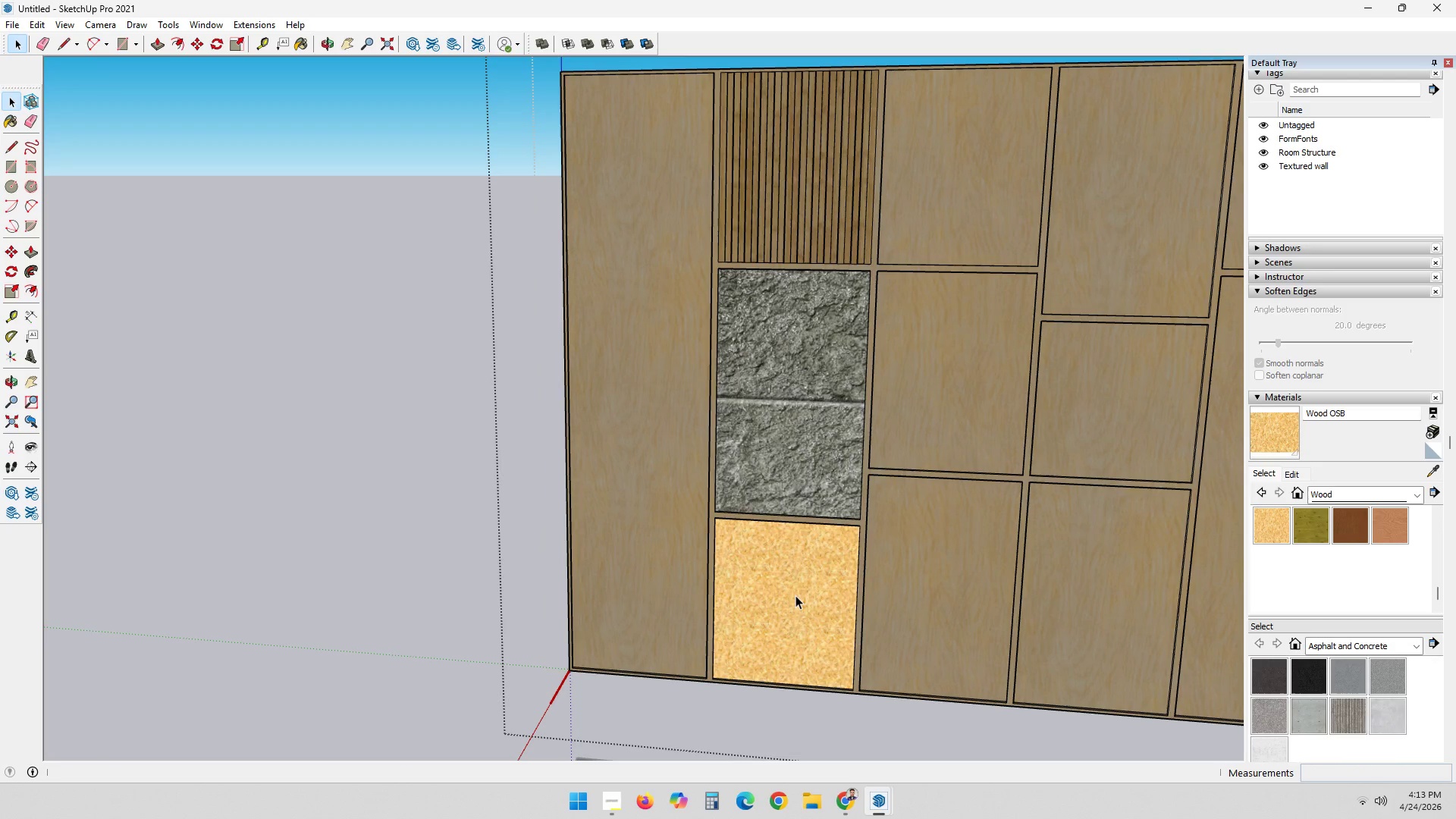 
double_click([795, 595])
 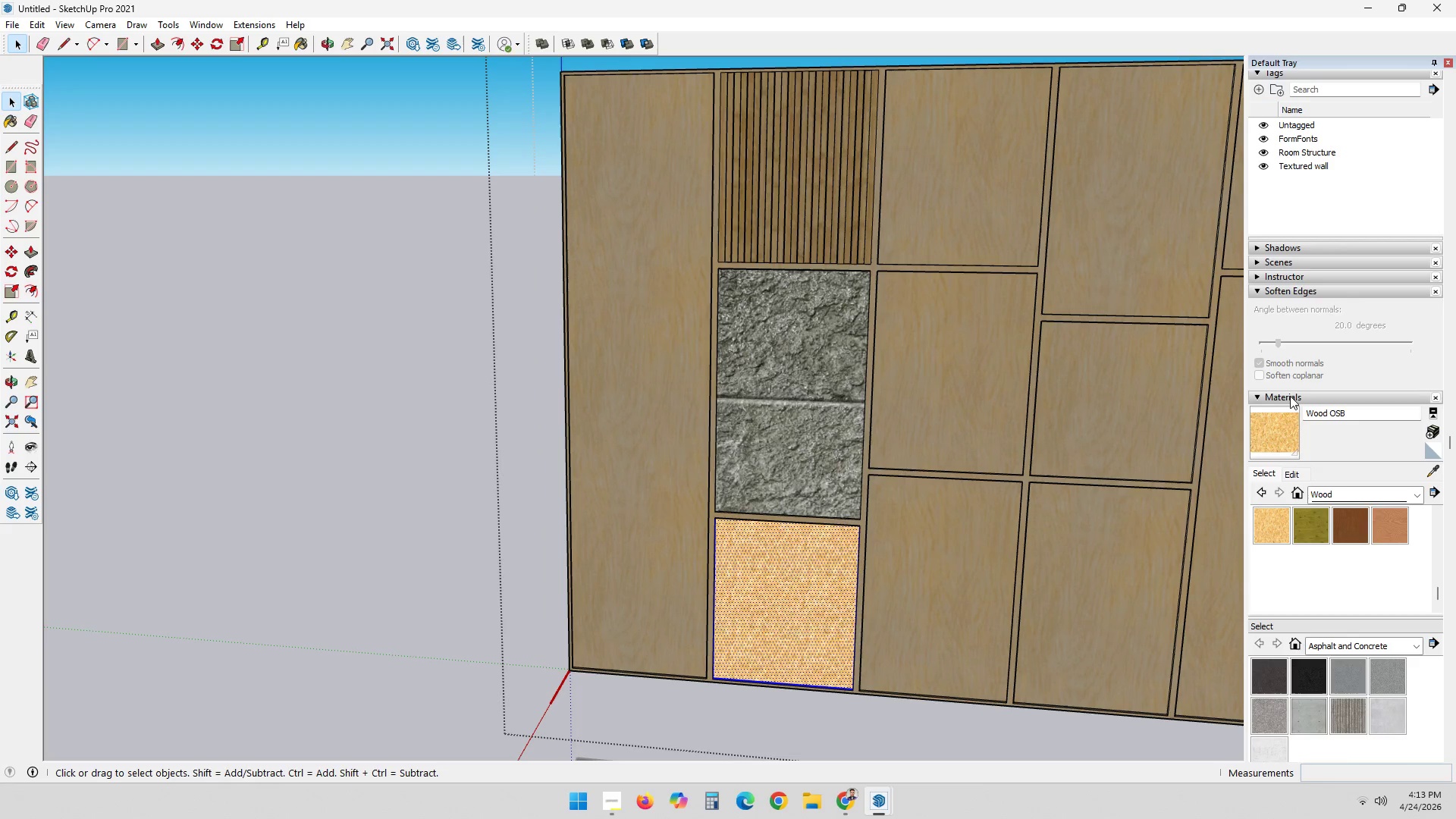 
left_click([1289, 469])
 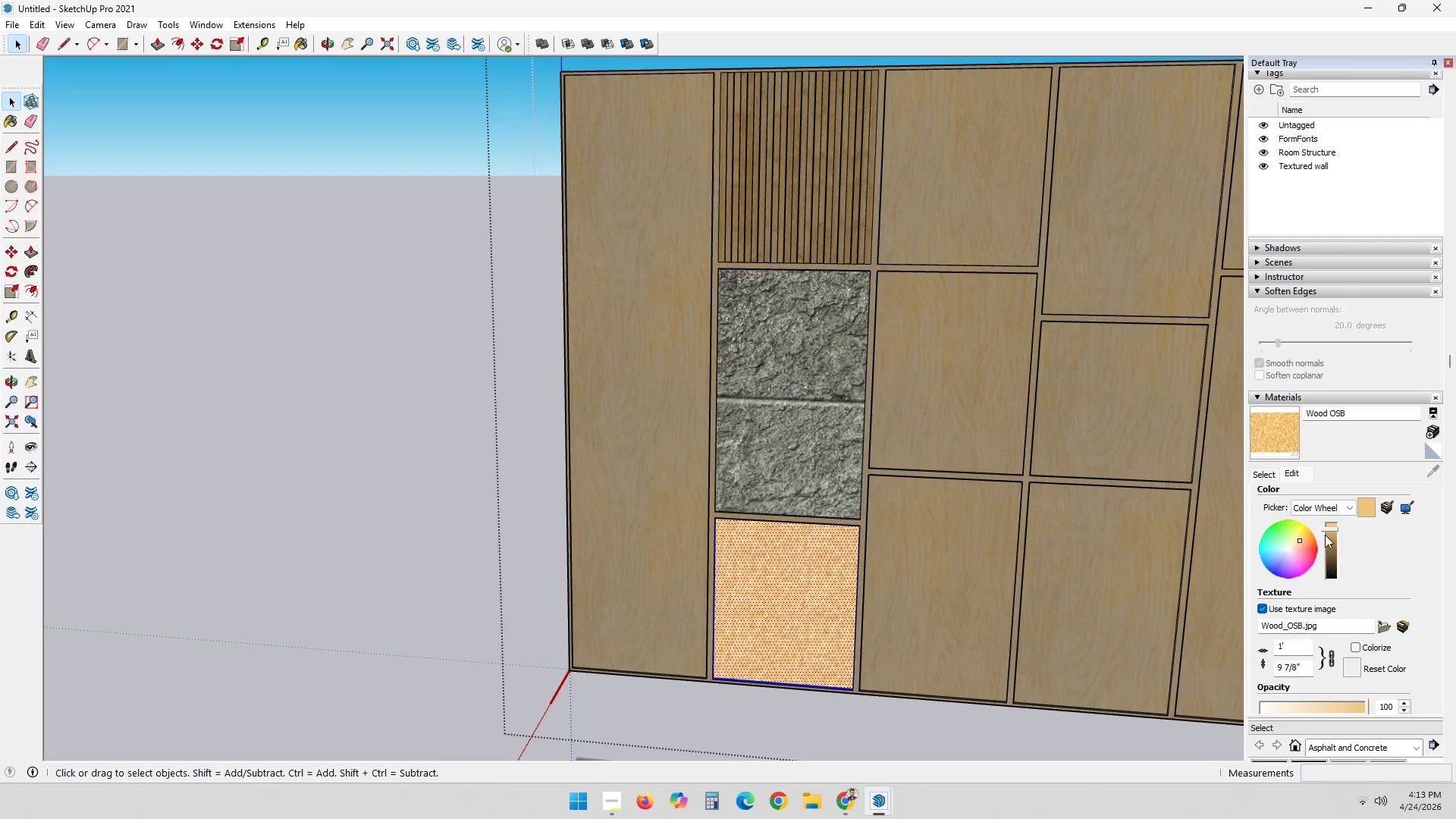 
left_click([1333, 538])
 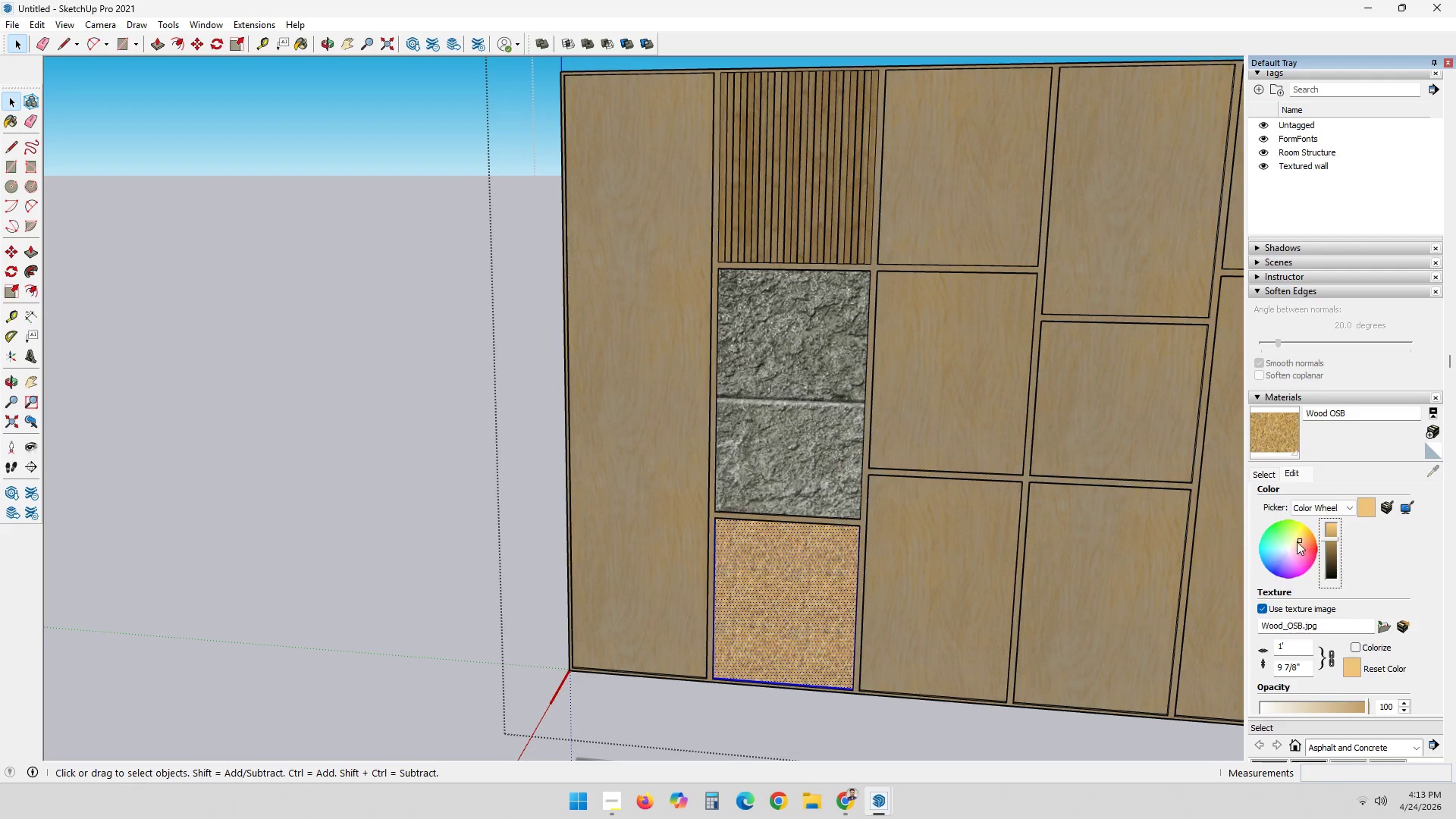 
left_click([1298, 538])
 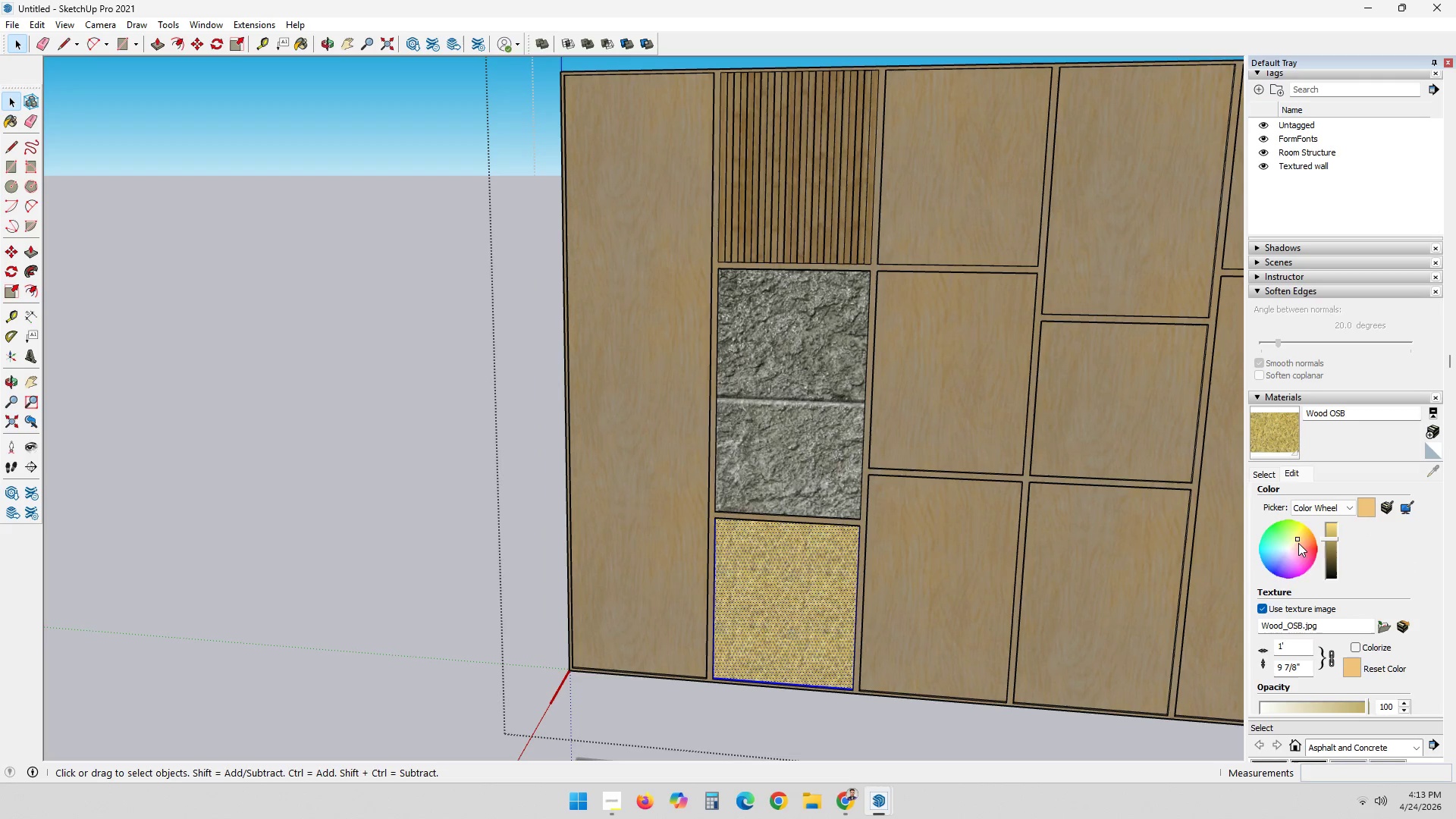 
left_click([1298, 544])
 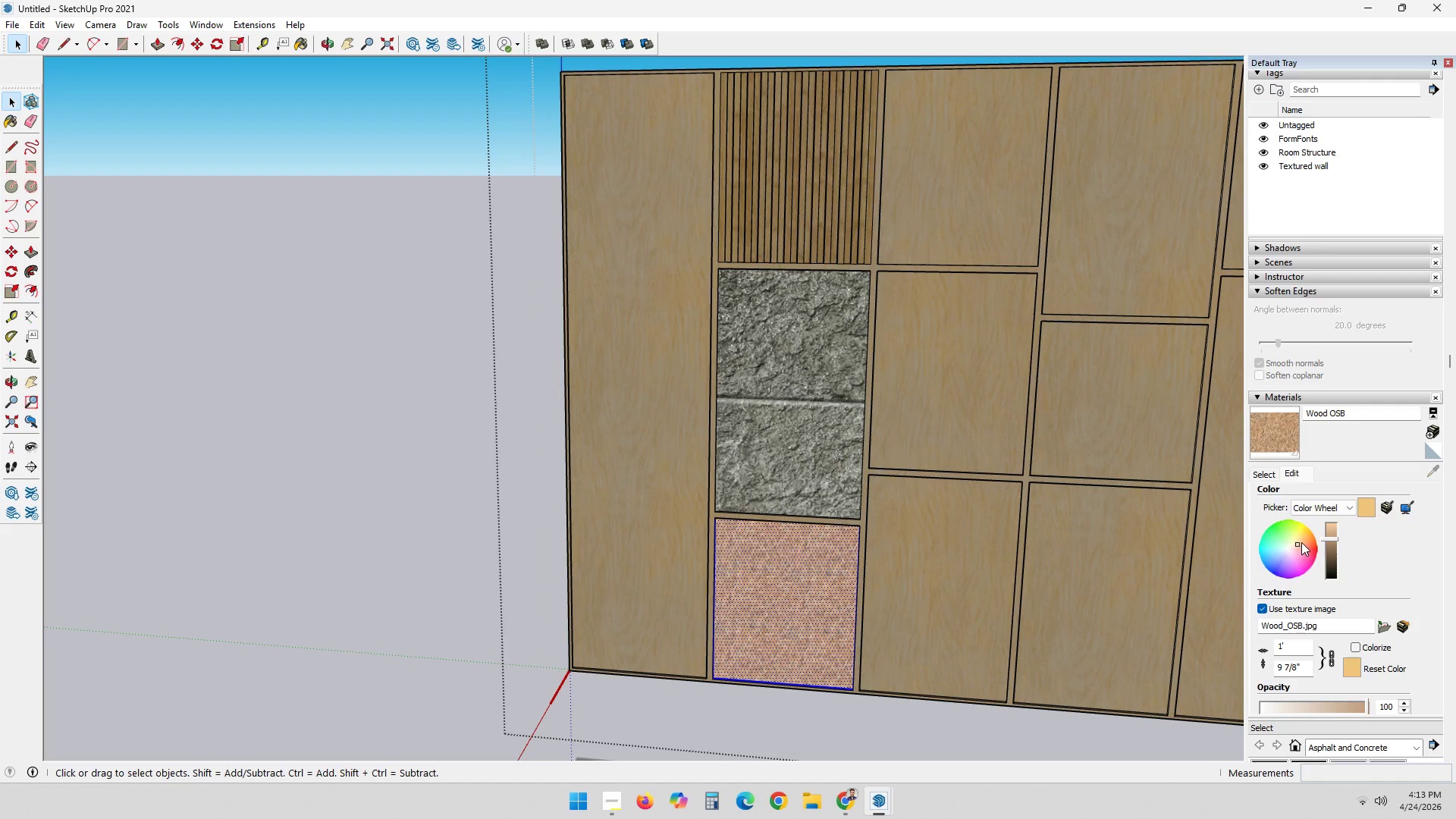 
left_click([1301, 542])
 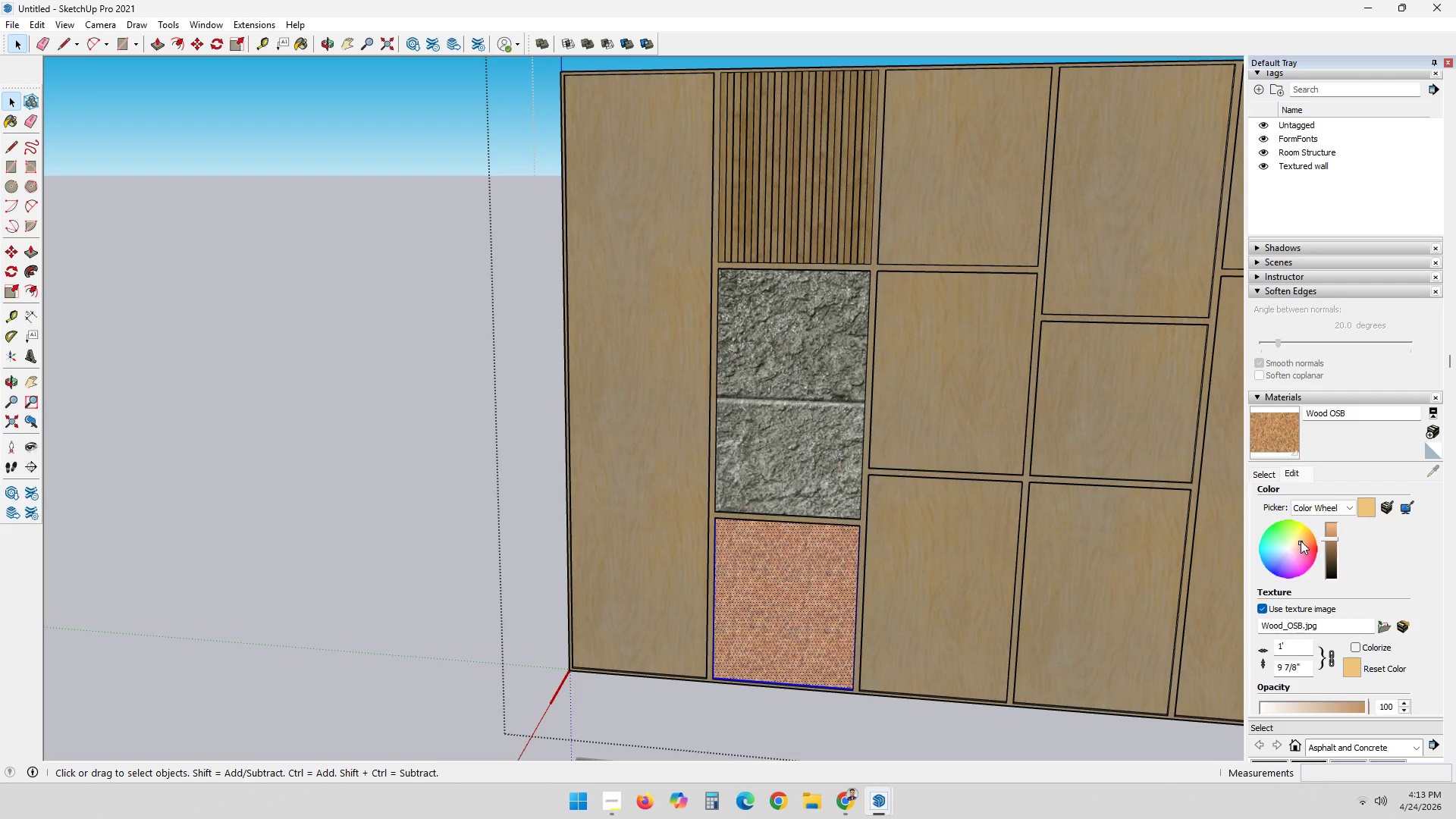 
left_click([1300, 541])
 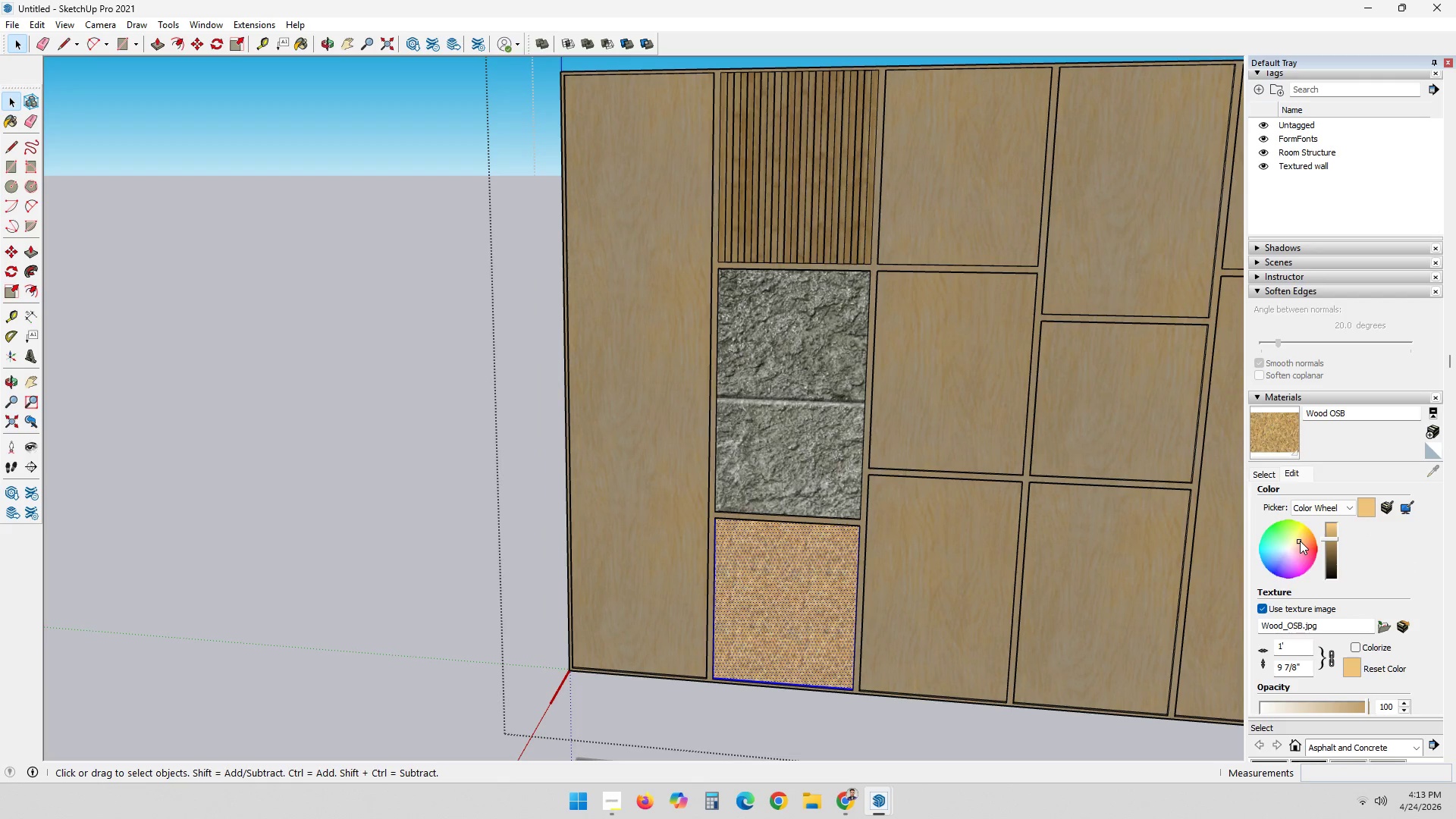 
double_click([1296, 541])
 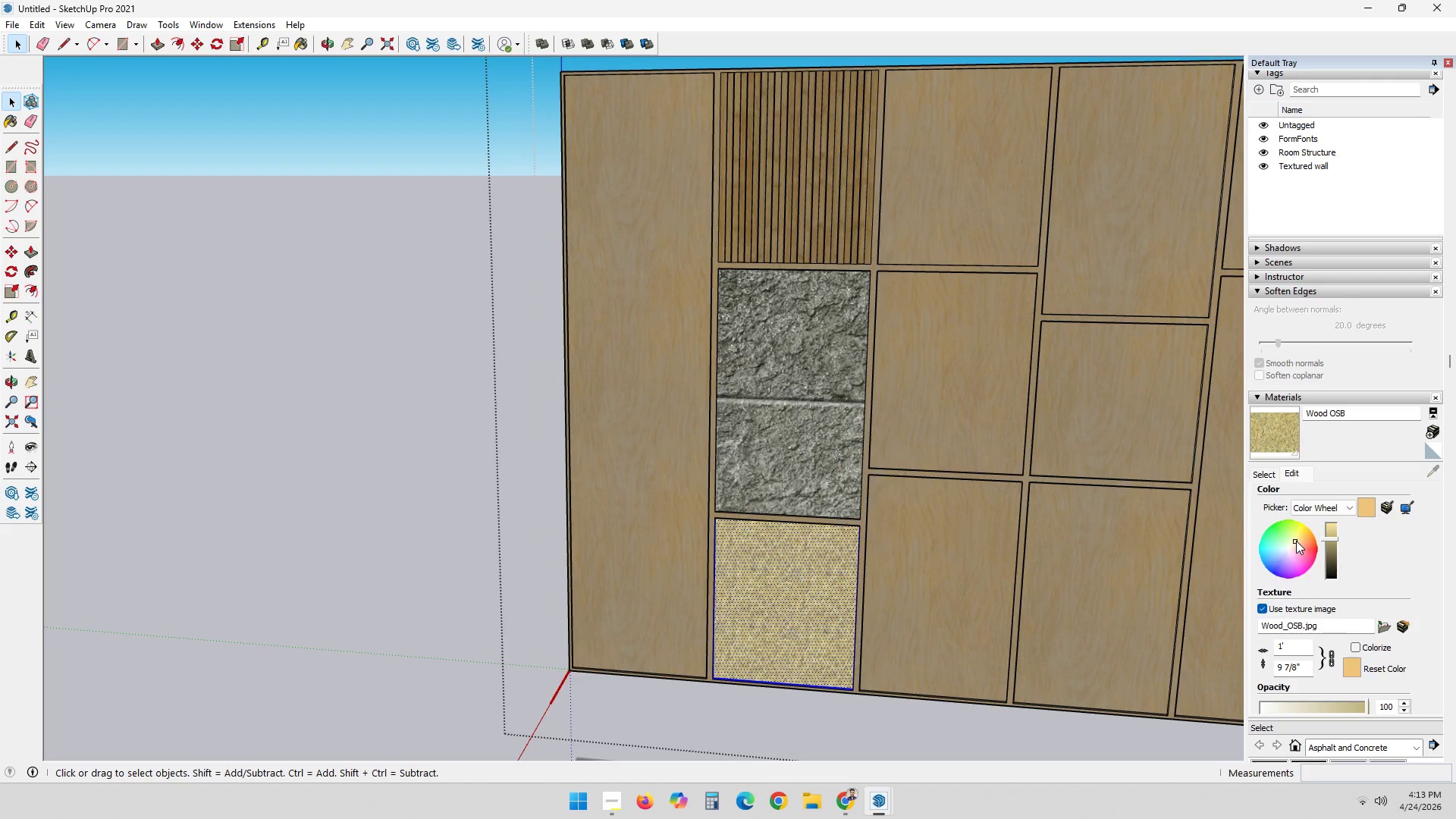 
double_click([1296, 541])
 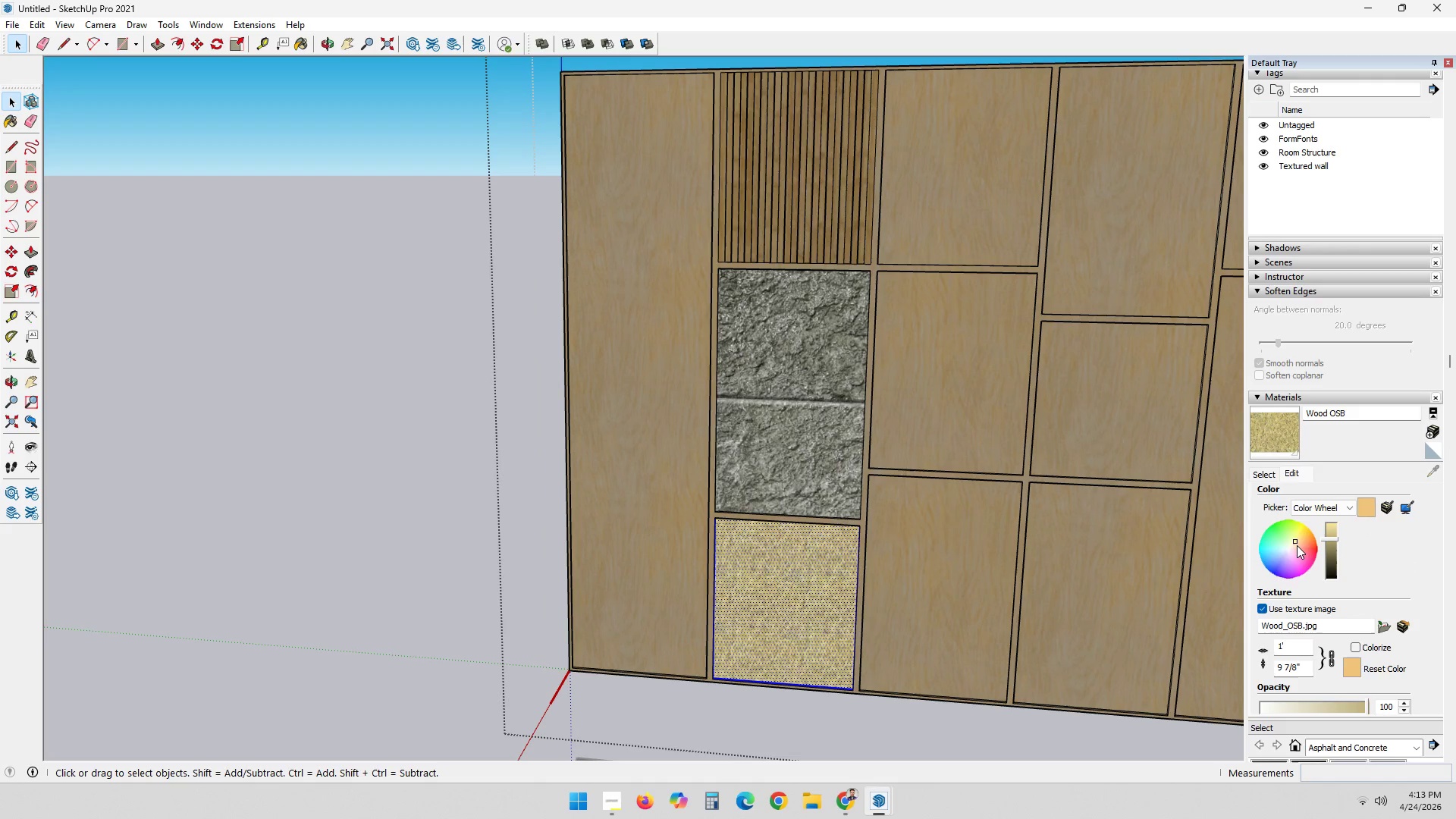 
triple_click([1297, 546])
 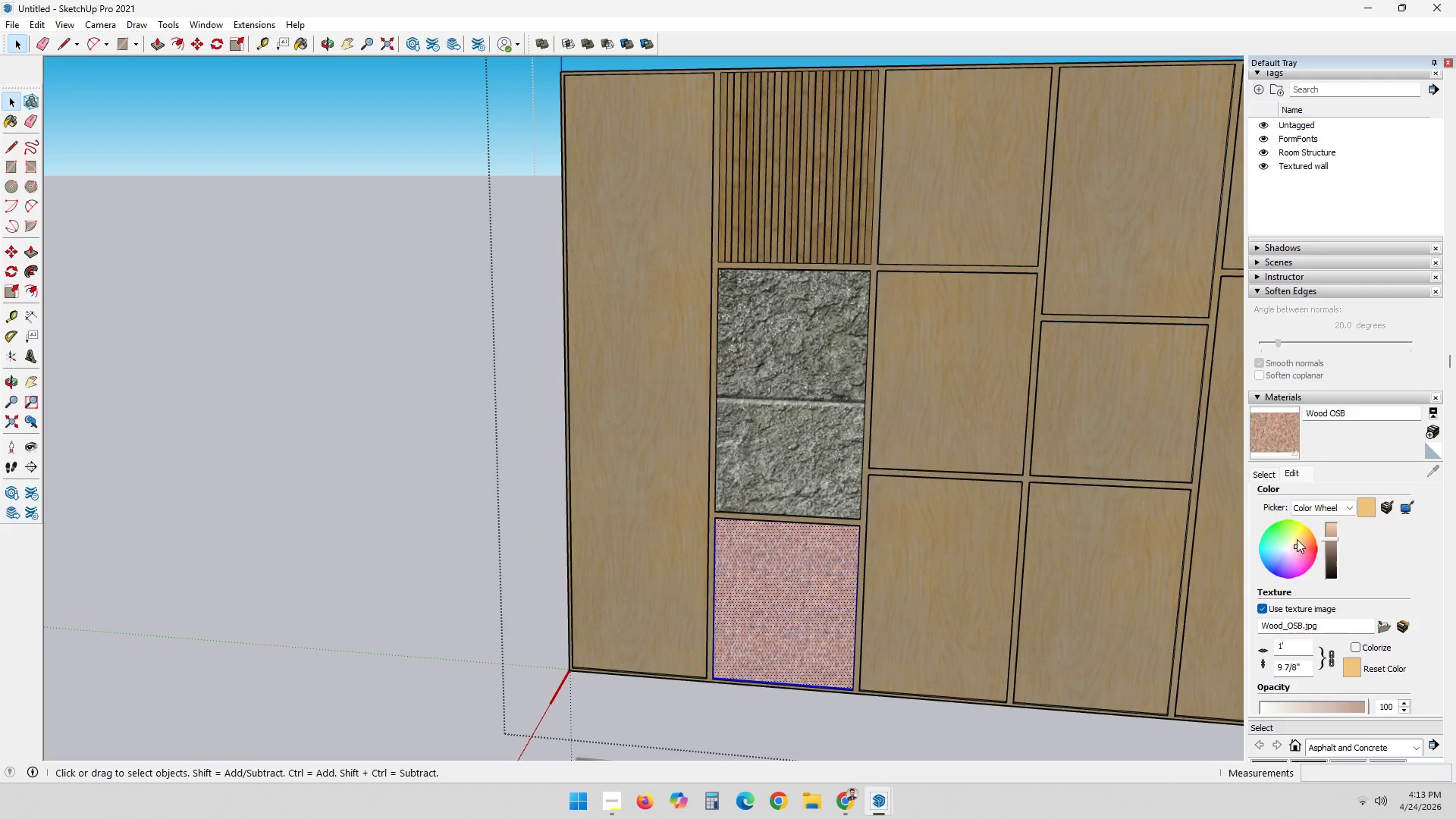 
left_click([1297, 538])
 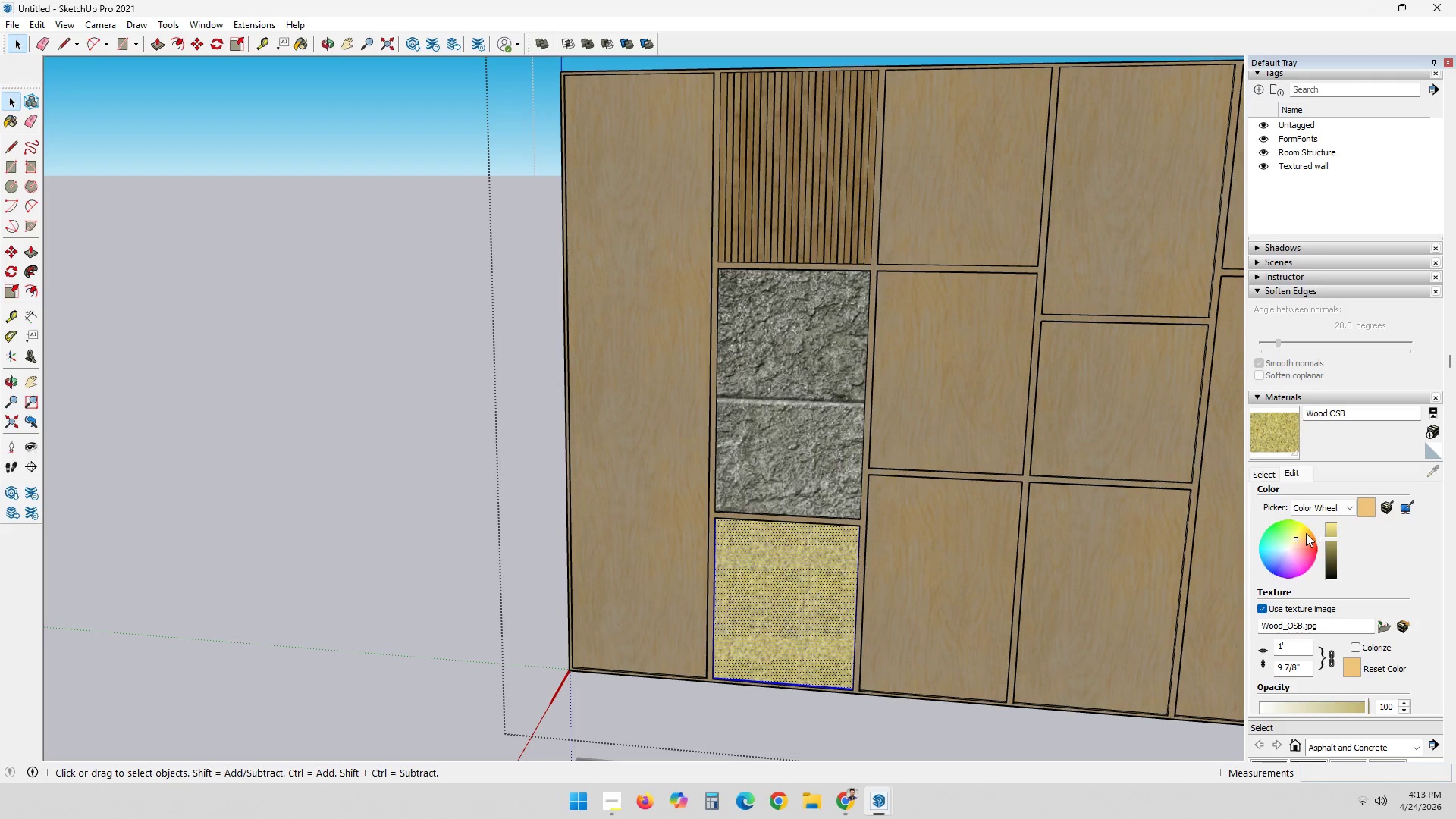 
left_click([1305, 533])
 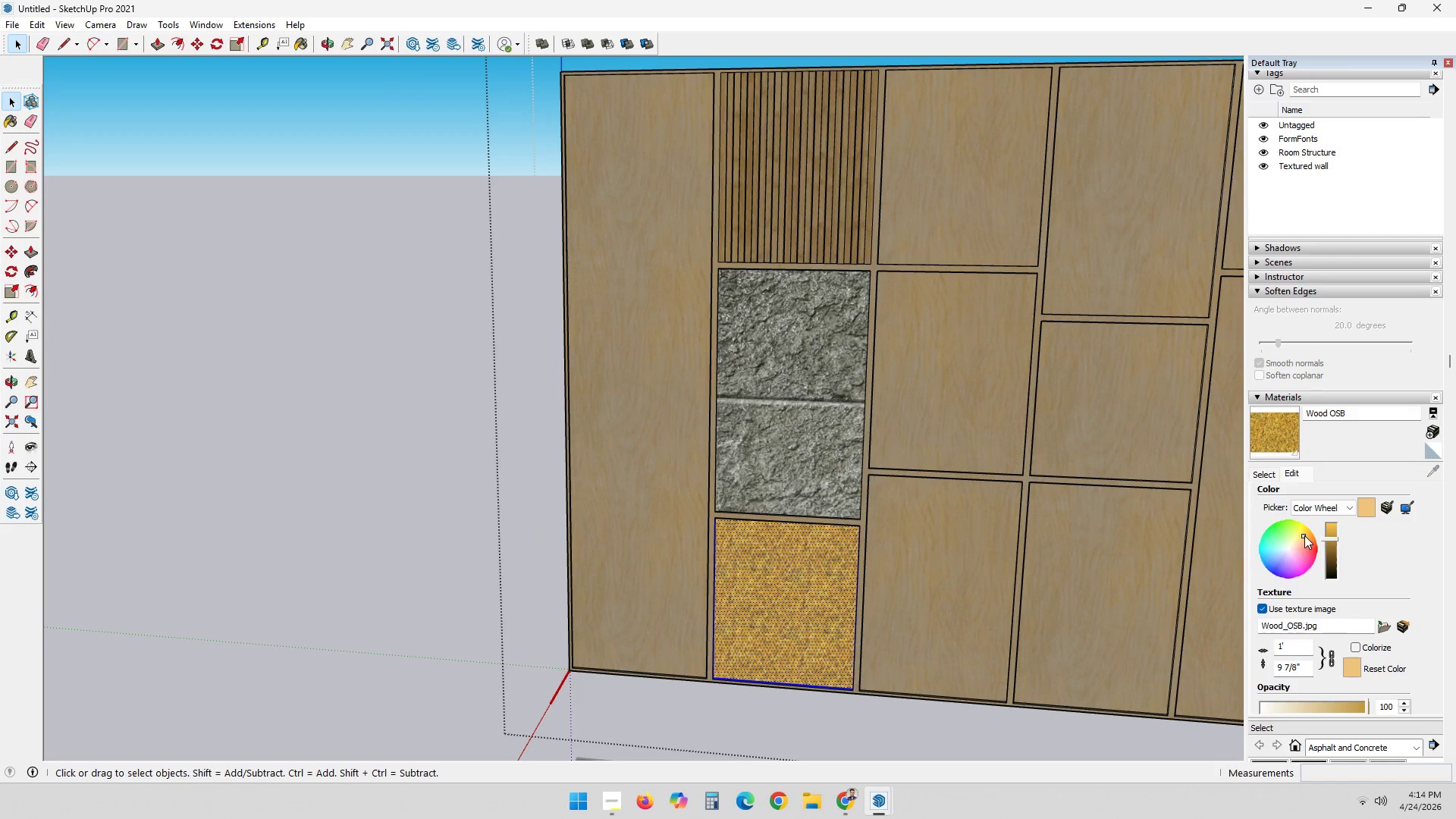 
double_click([1301, 537])
 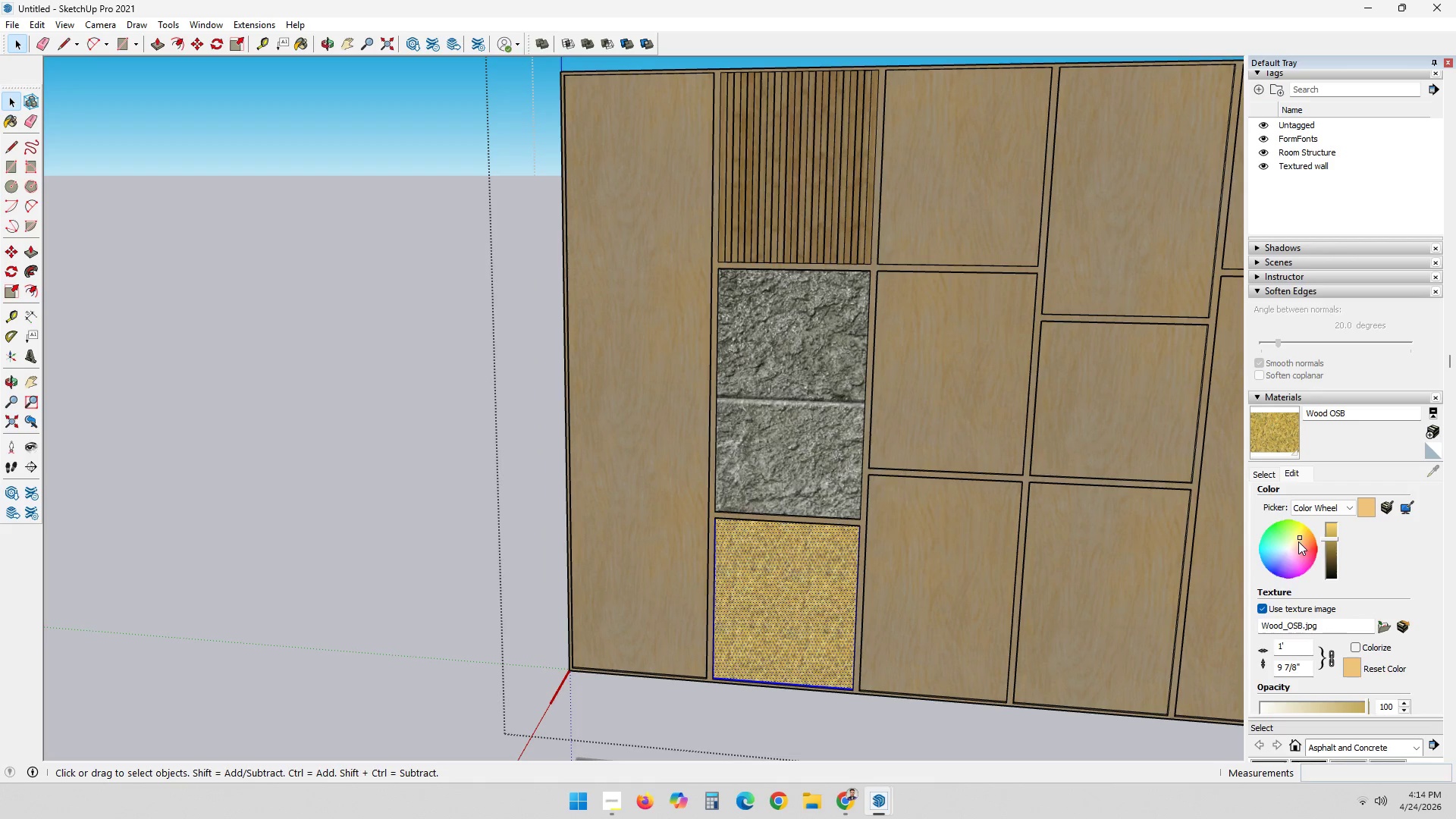 
left_click([1298, 541])
 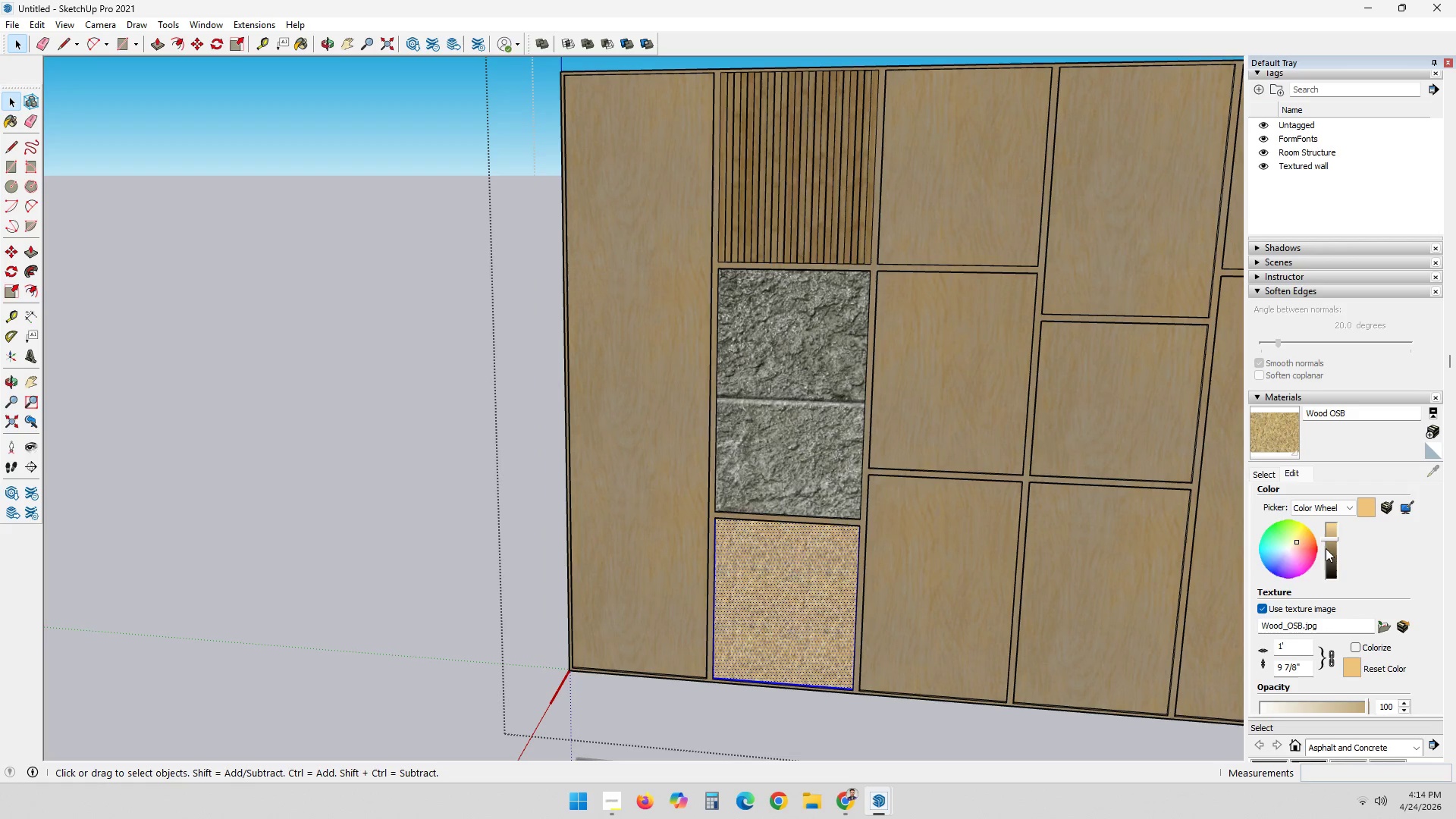 
left_click([1331, 541])
 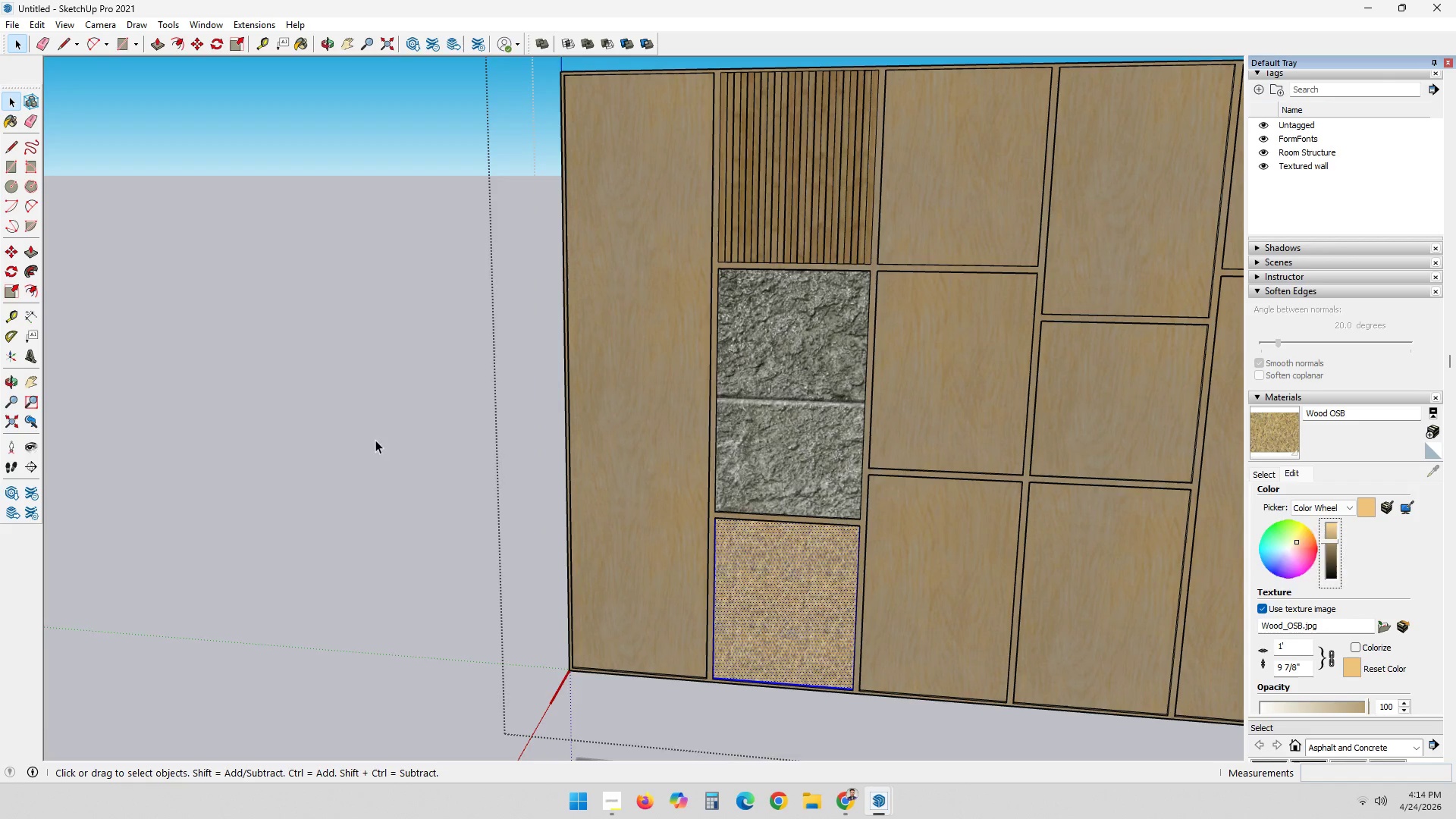 
double_click([431, 489])
 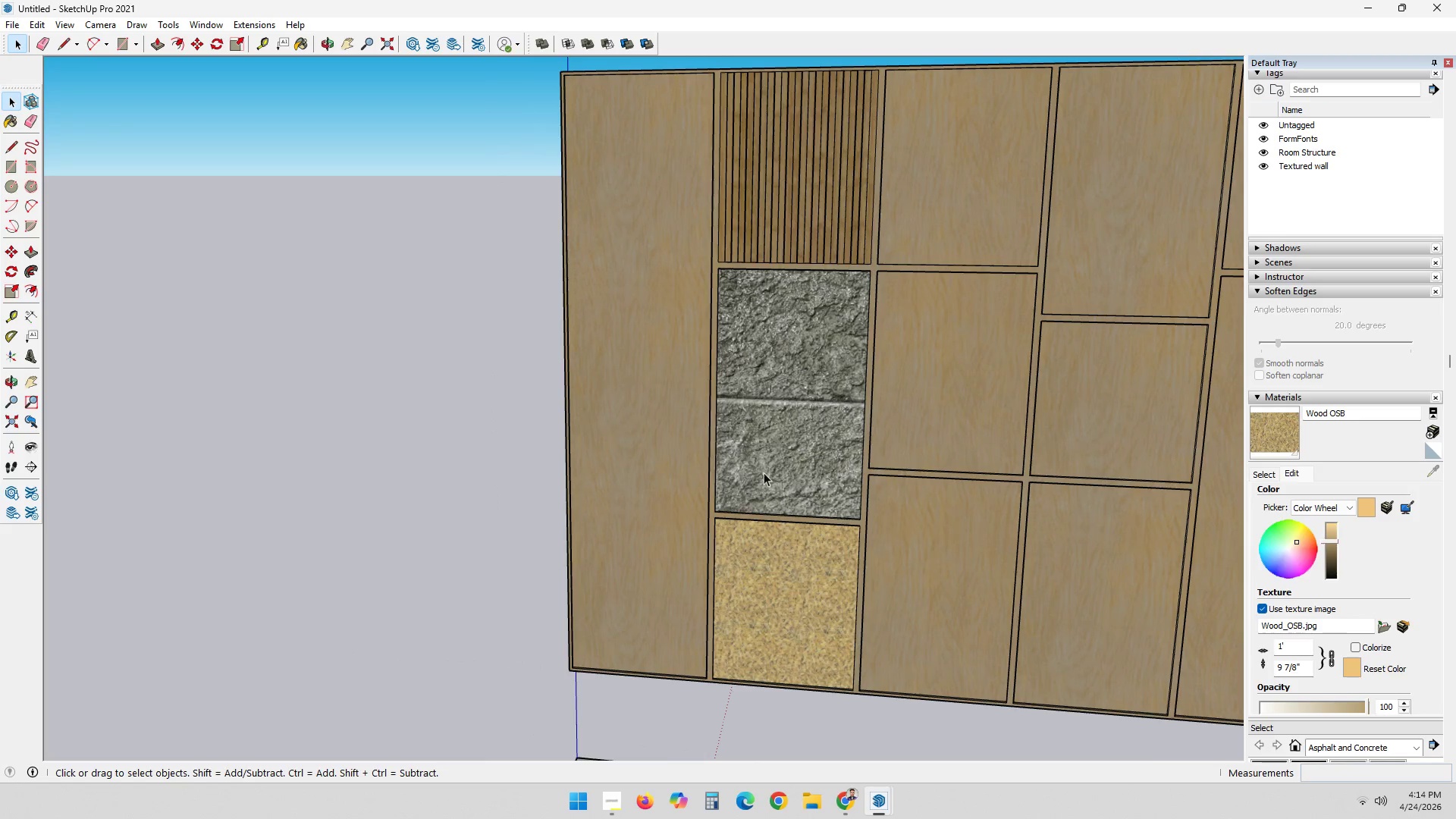 
scroll: coordinate [764, 472], scroll_direction: down, amount: 5.0
 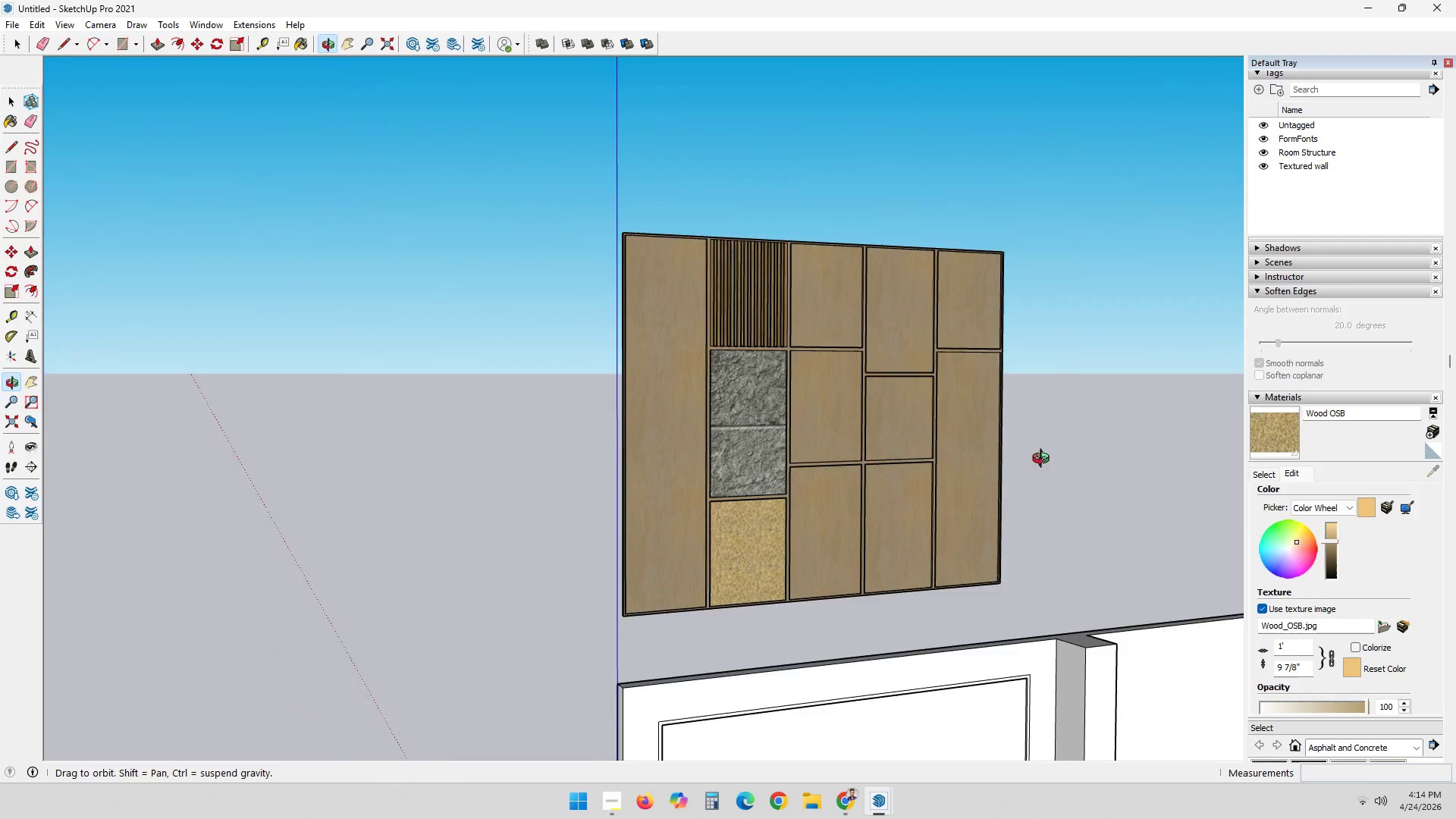 
scroll: coordinate [889, 378], scroll_direction: none, amount: 0.0
 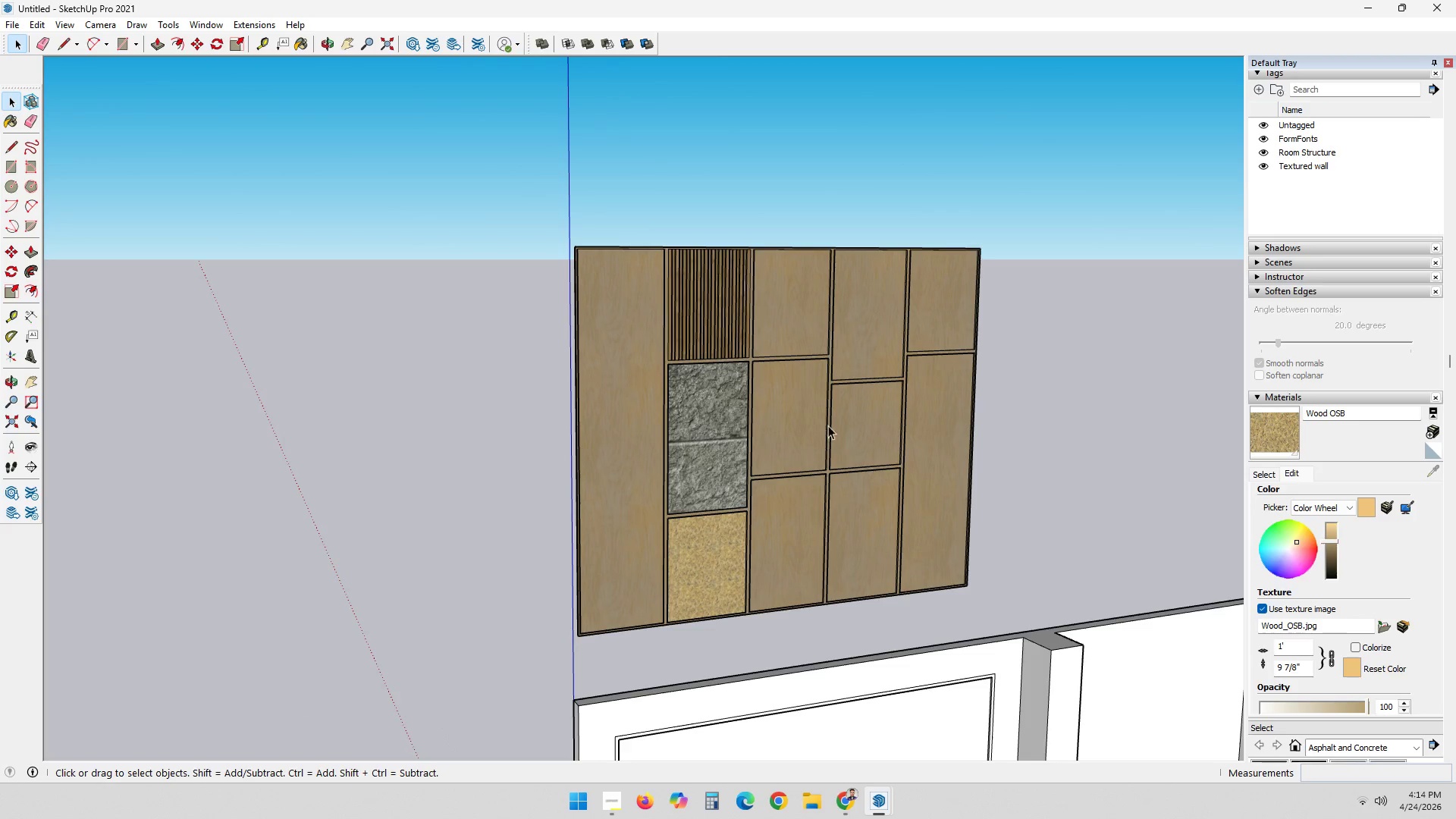 
double_click([878, 423])
 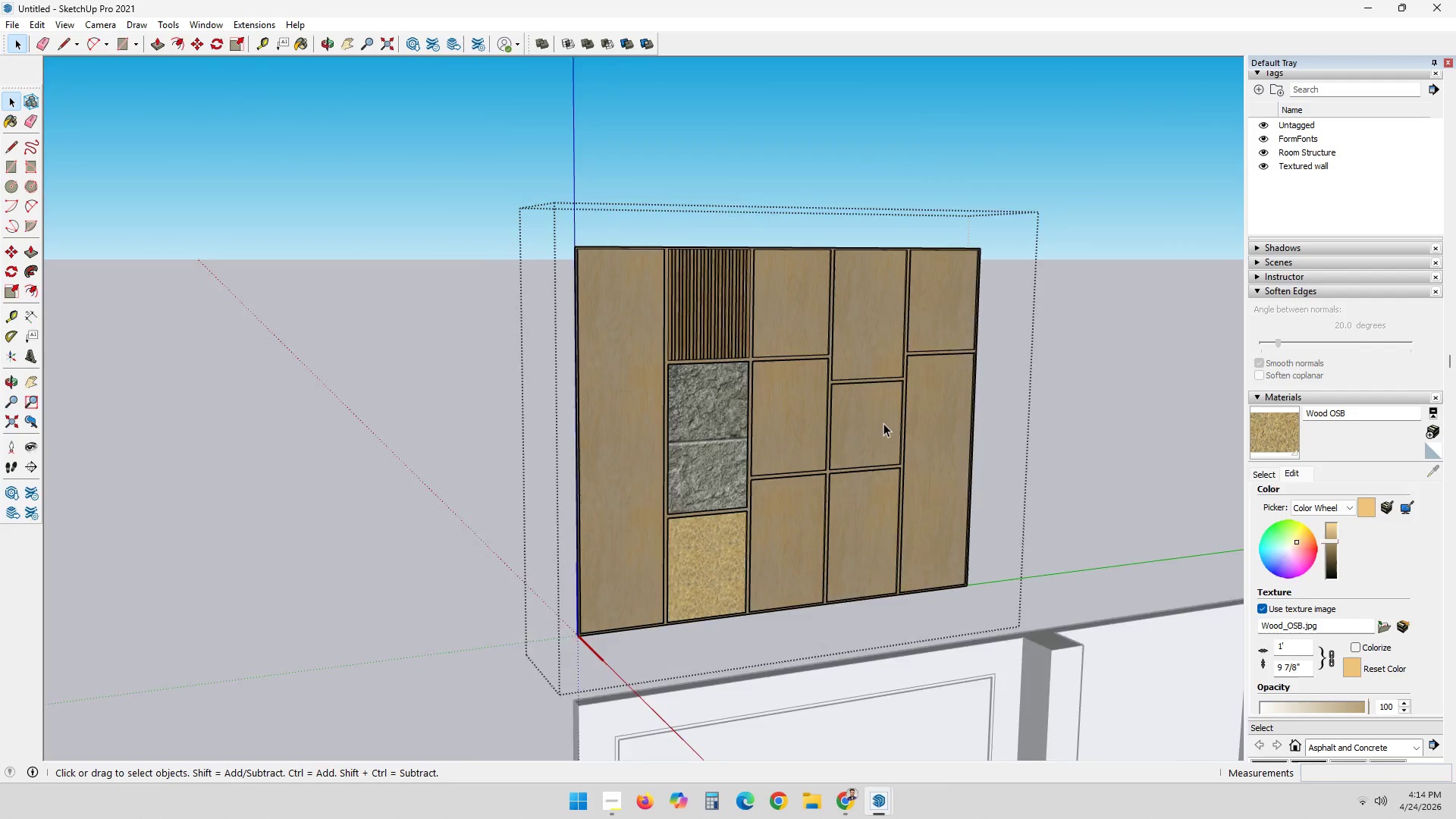 
left_click([884, 422])
 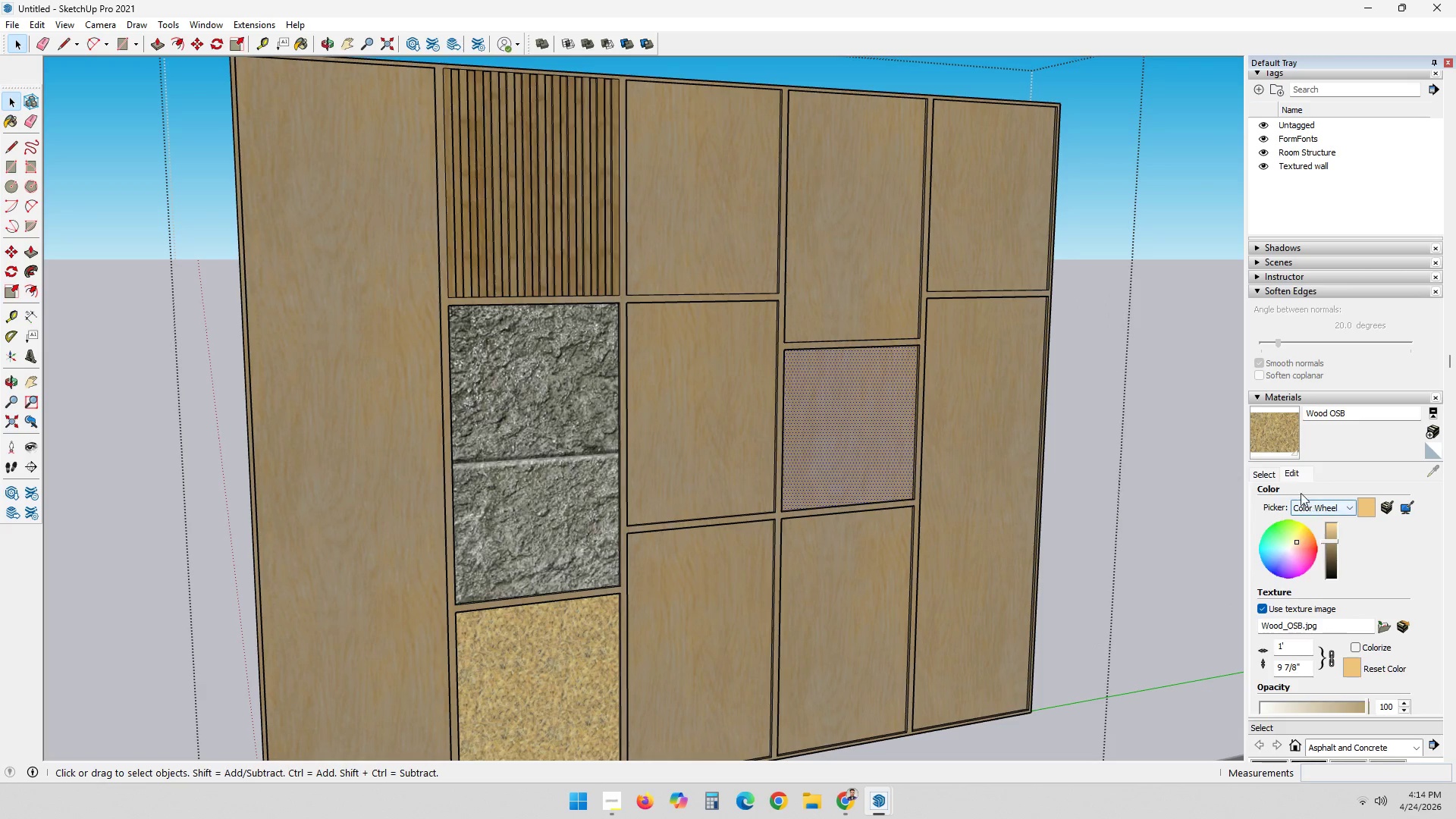 
scroll: coordinate [884, 422], scroll_direction: up, amount: 3.0
 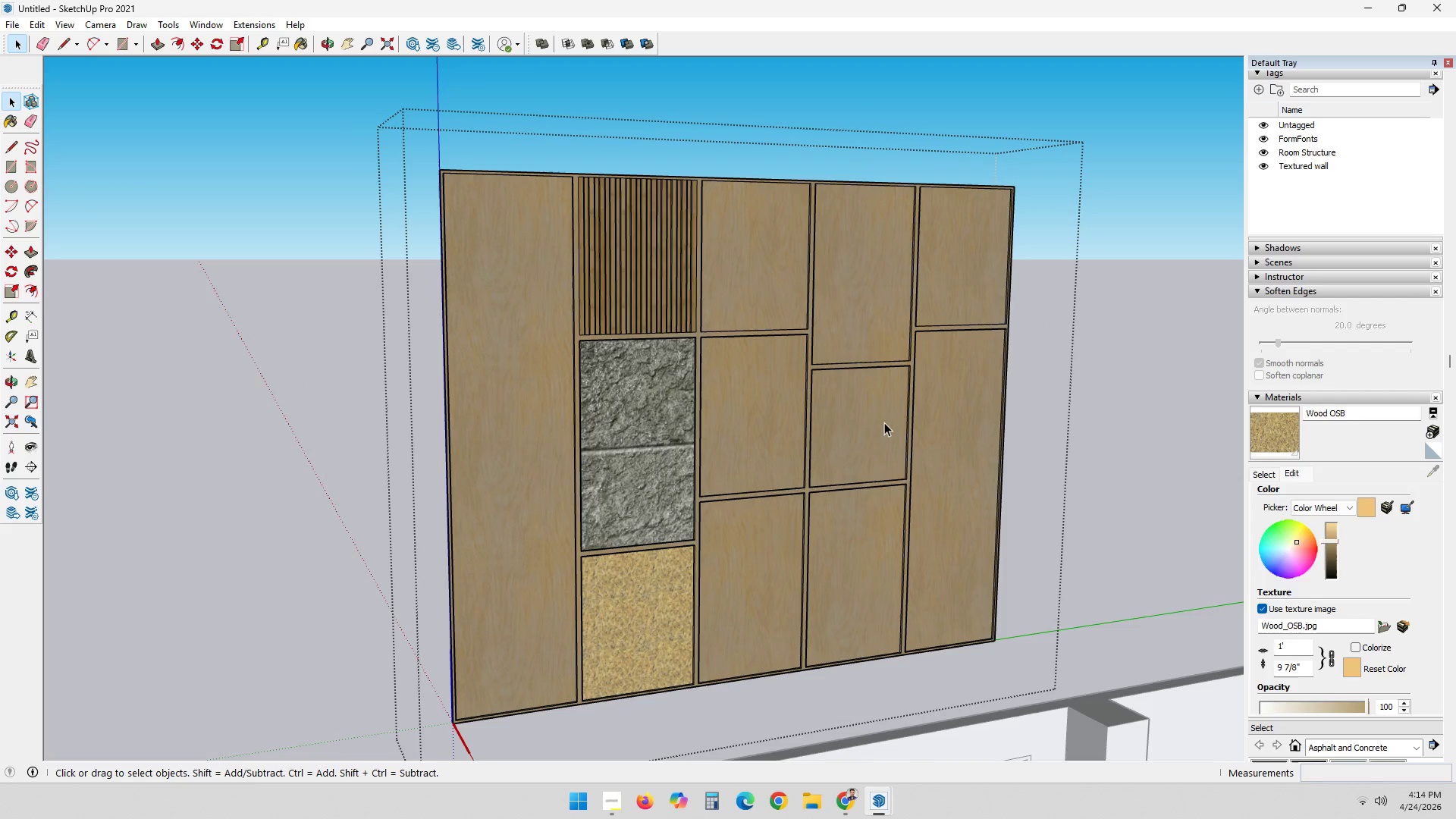 
left_click([1254, 473])
 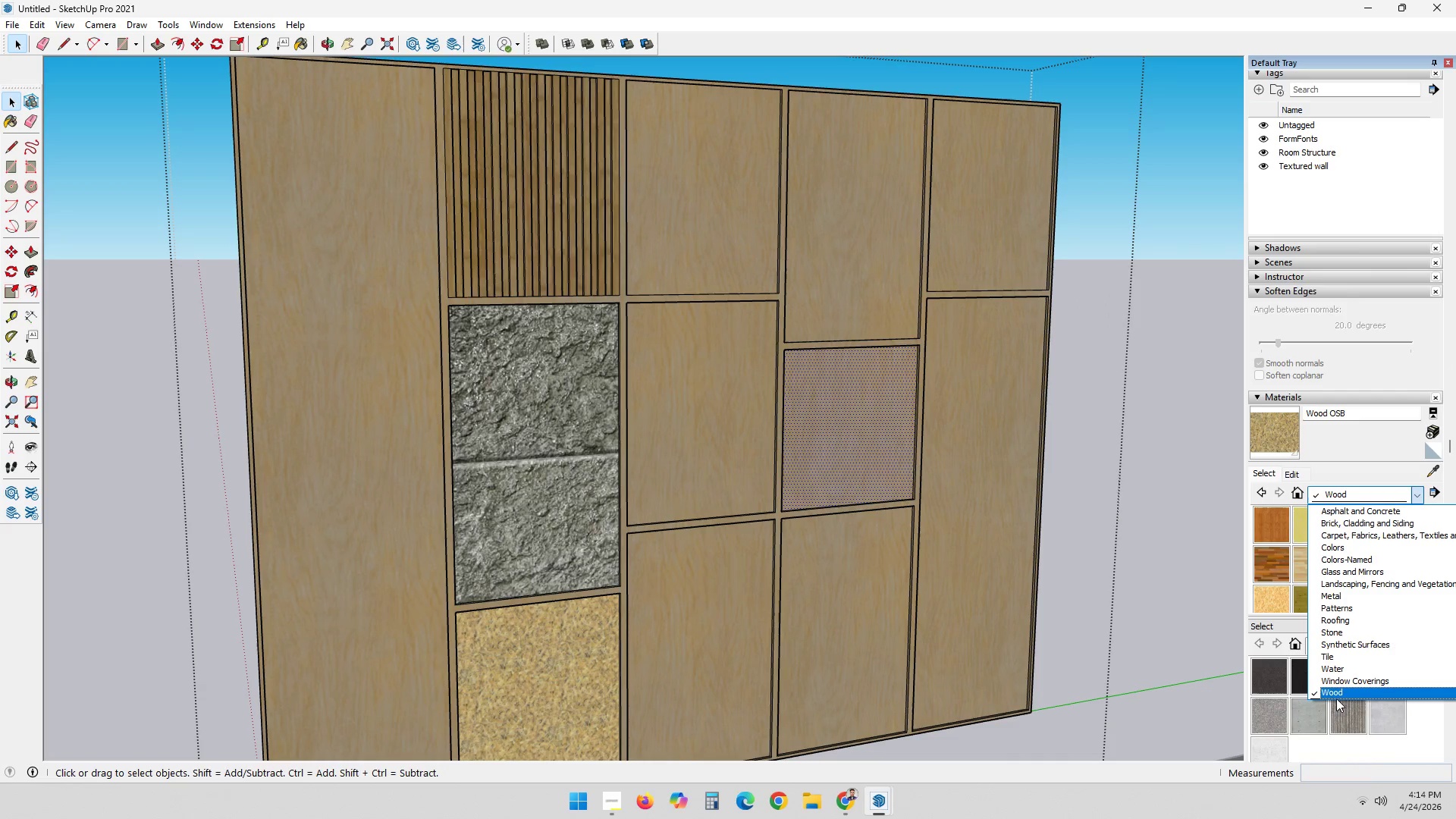 
left_click([1356, 587])
 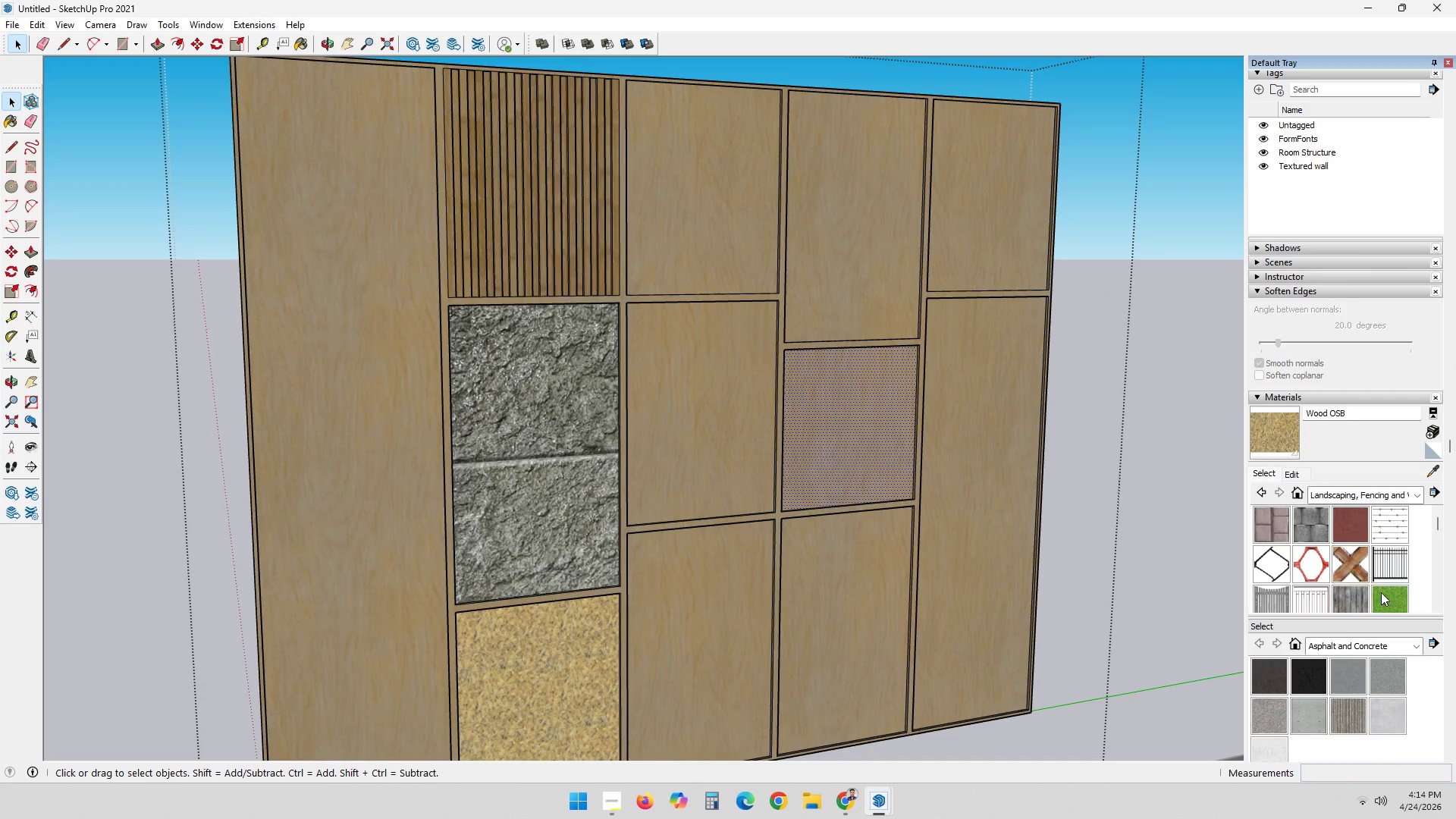 
left_click([1385, 601])
 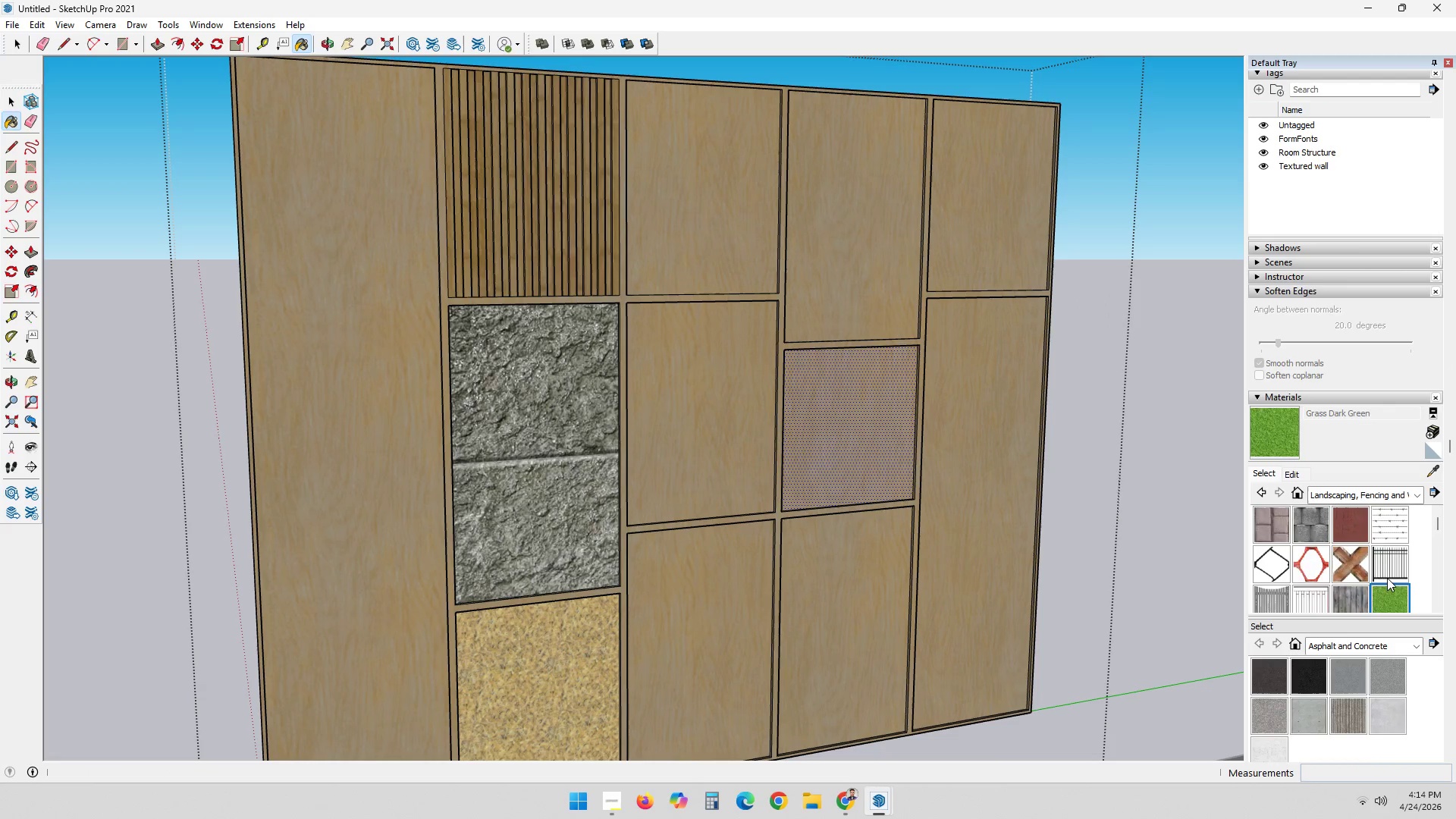 
scroll: coordinate [1387, 577], scroll_direction: down, amount: 1.0
 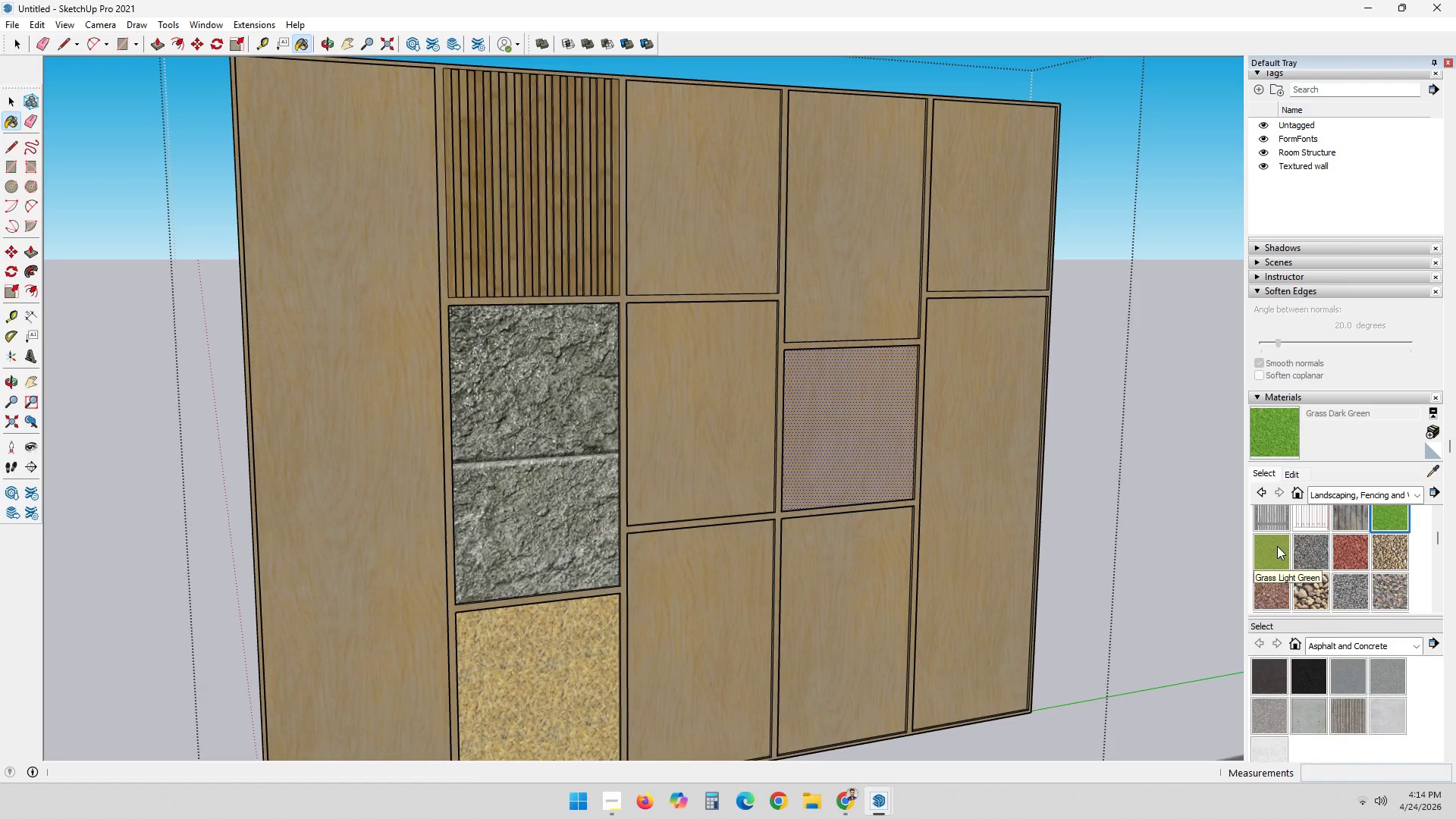 
left_click([1277, 546])
 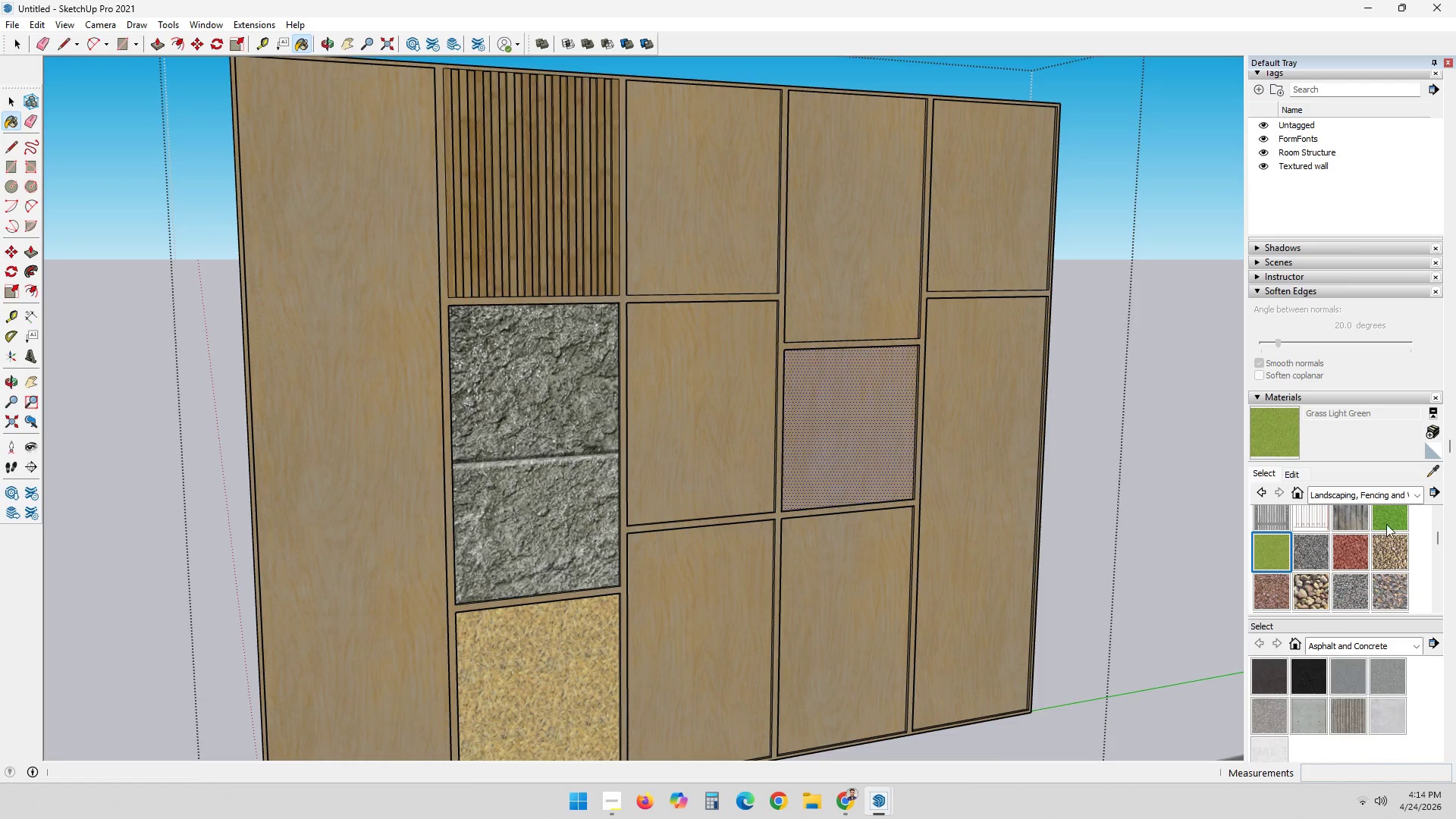 
left_click([1392, 521])
 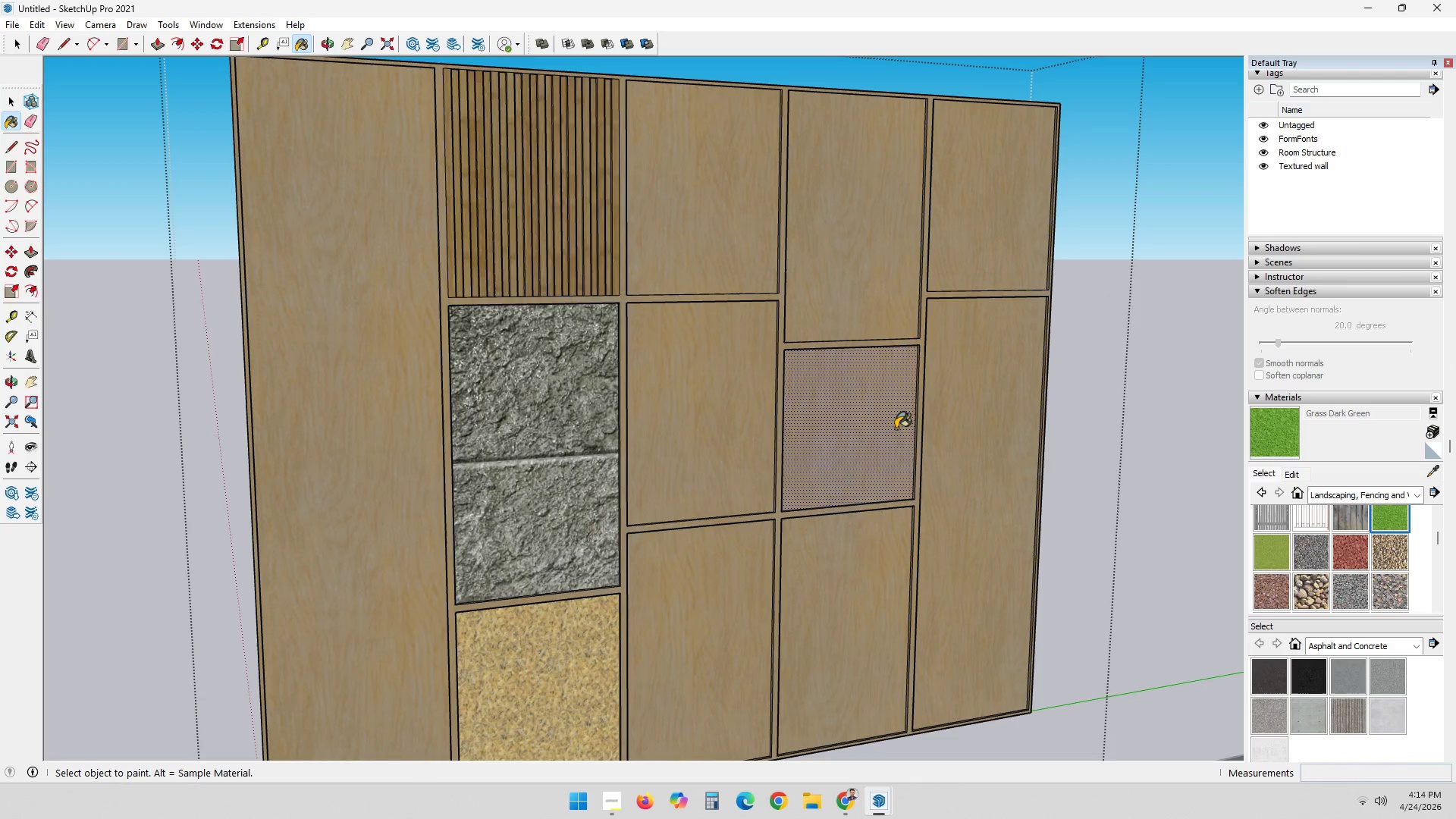 
left_click([895, 428])
 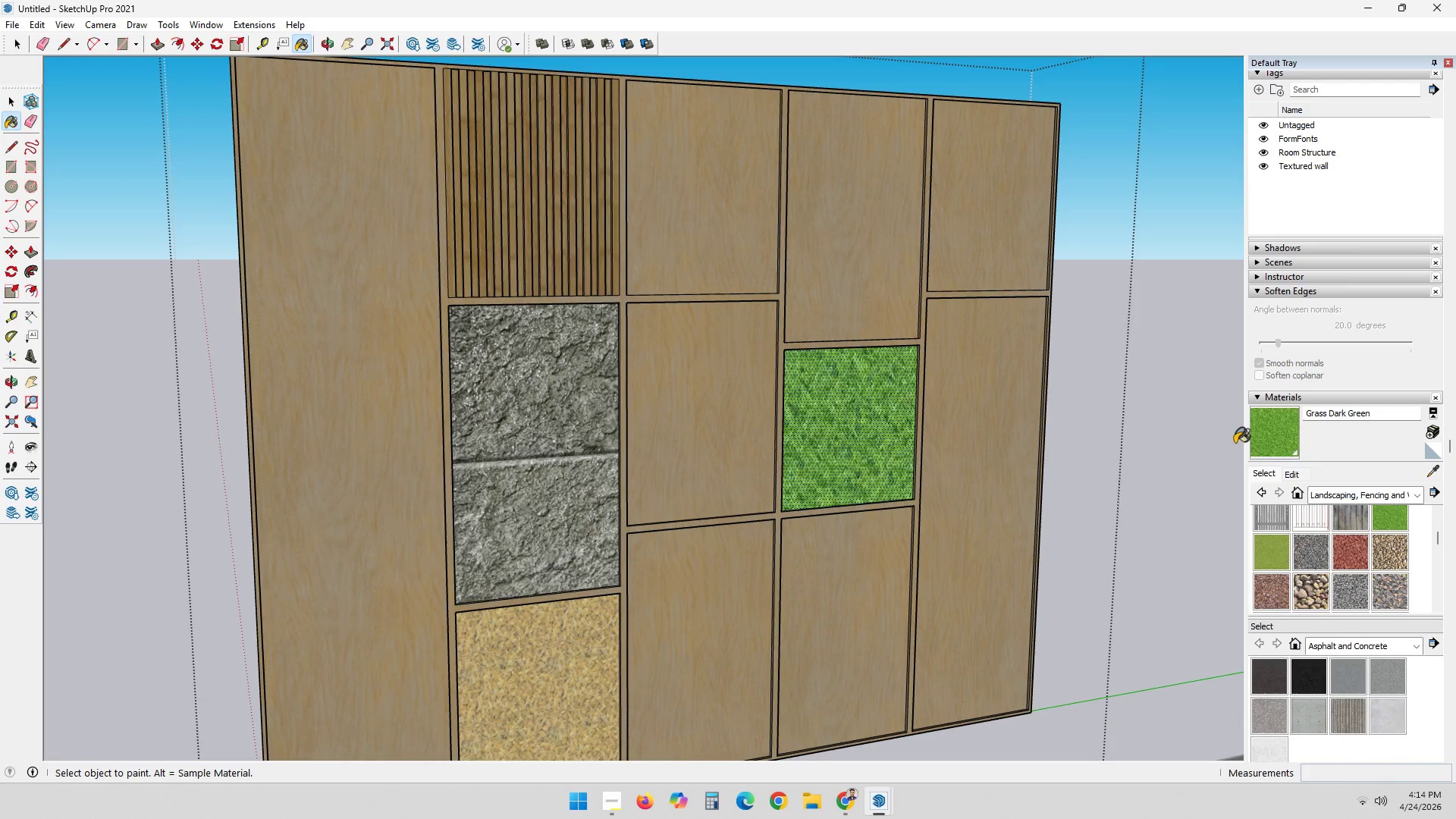 
left_click([1286, 474])
 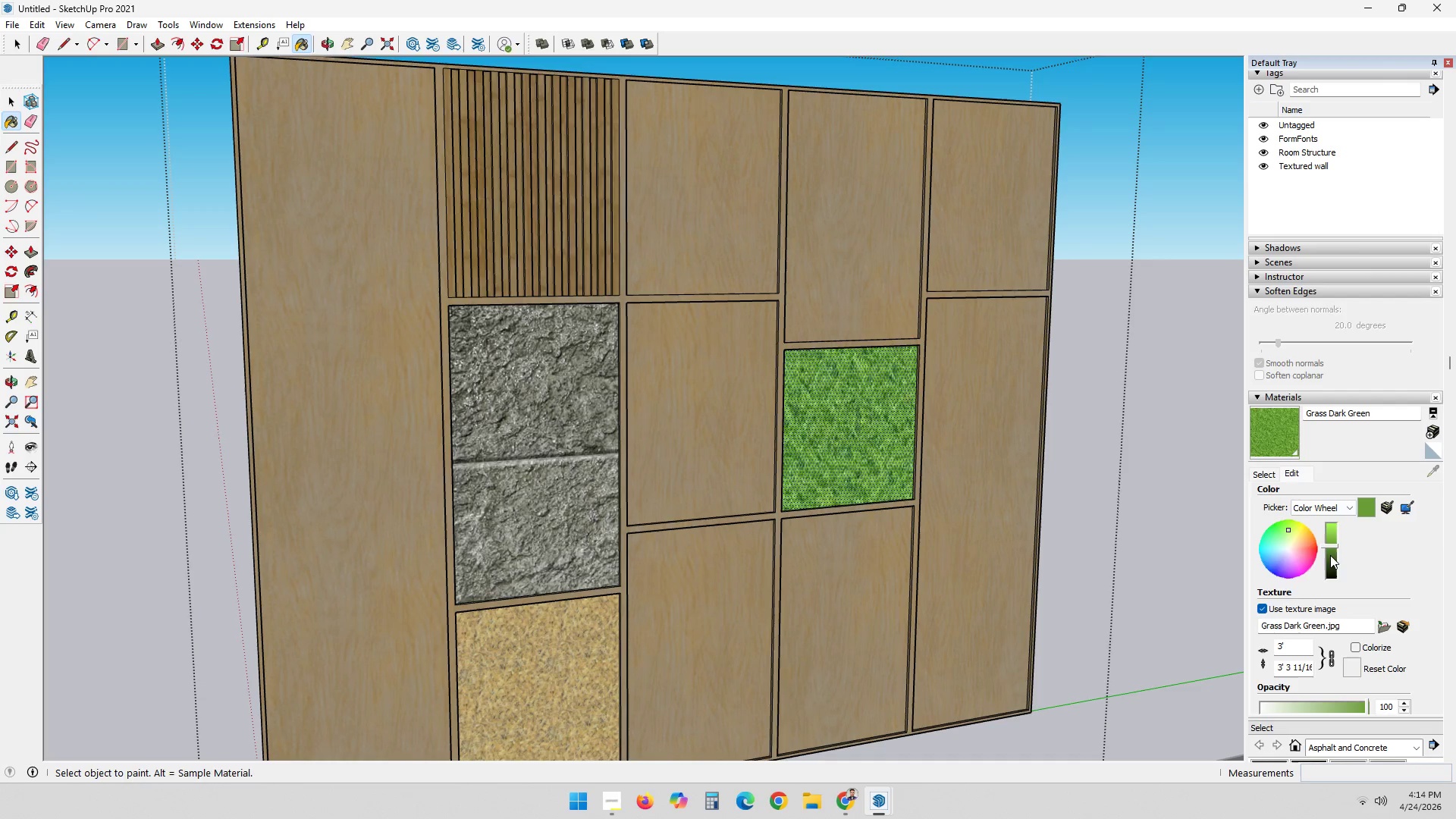 
left_click([1331, 549])
 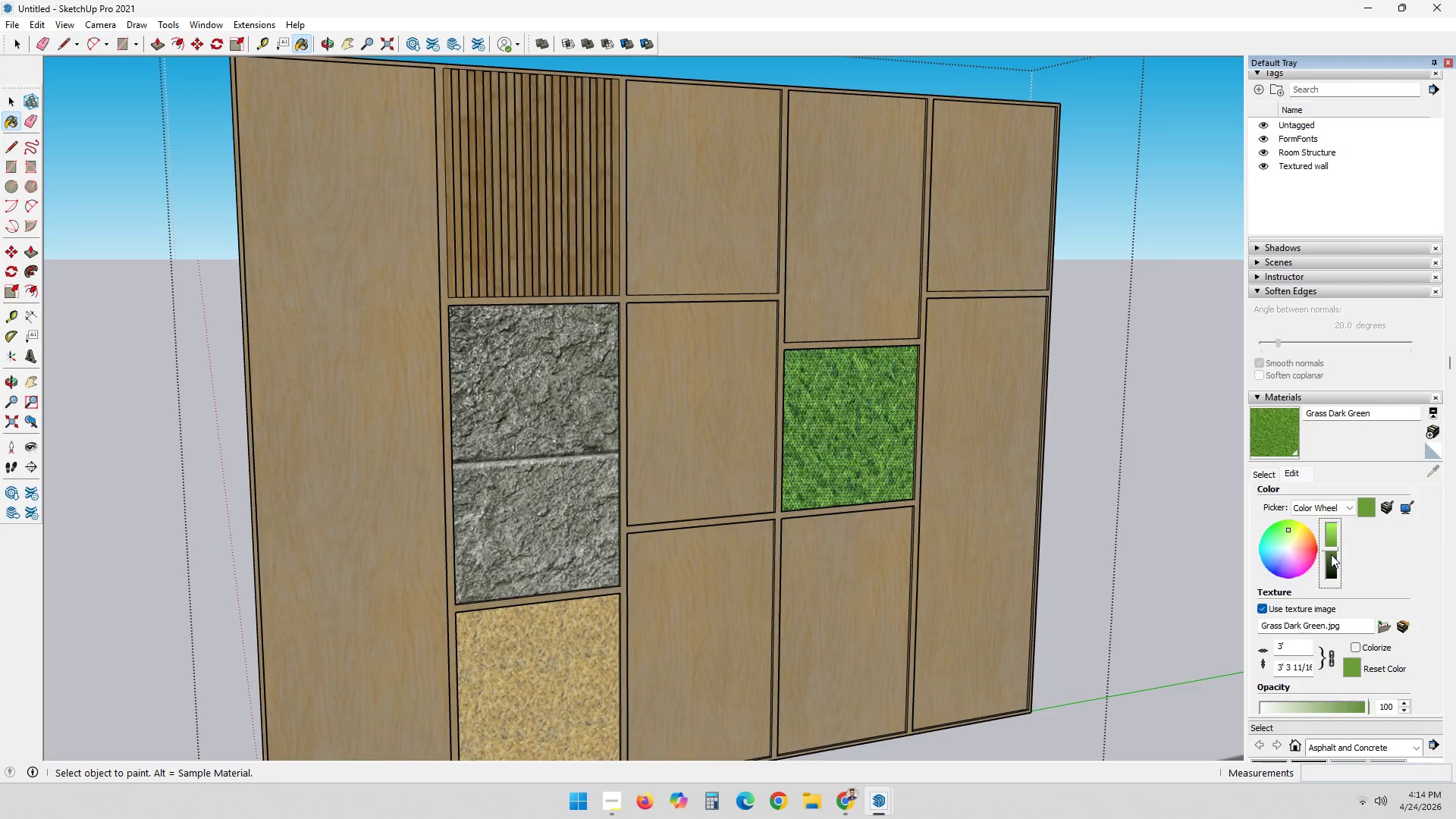 
left_click([1331, 554])
 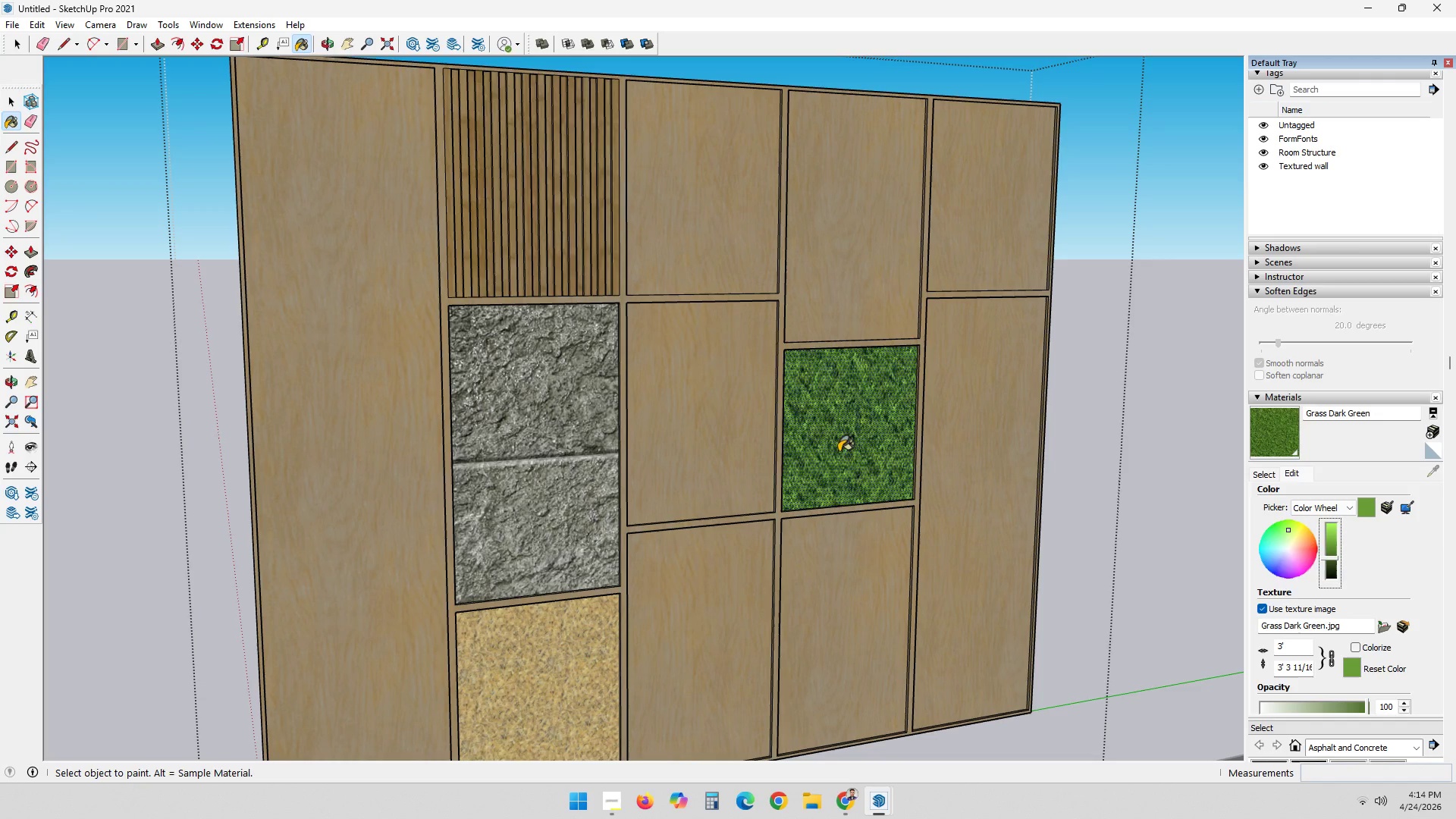 
left_click([833, 450])
 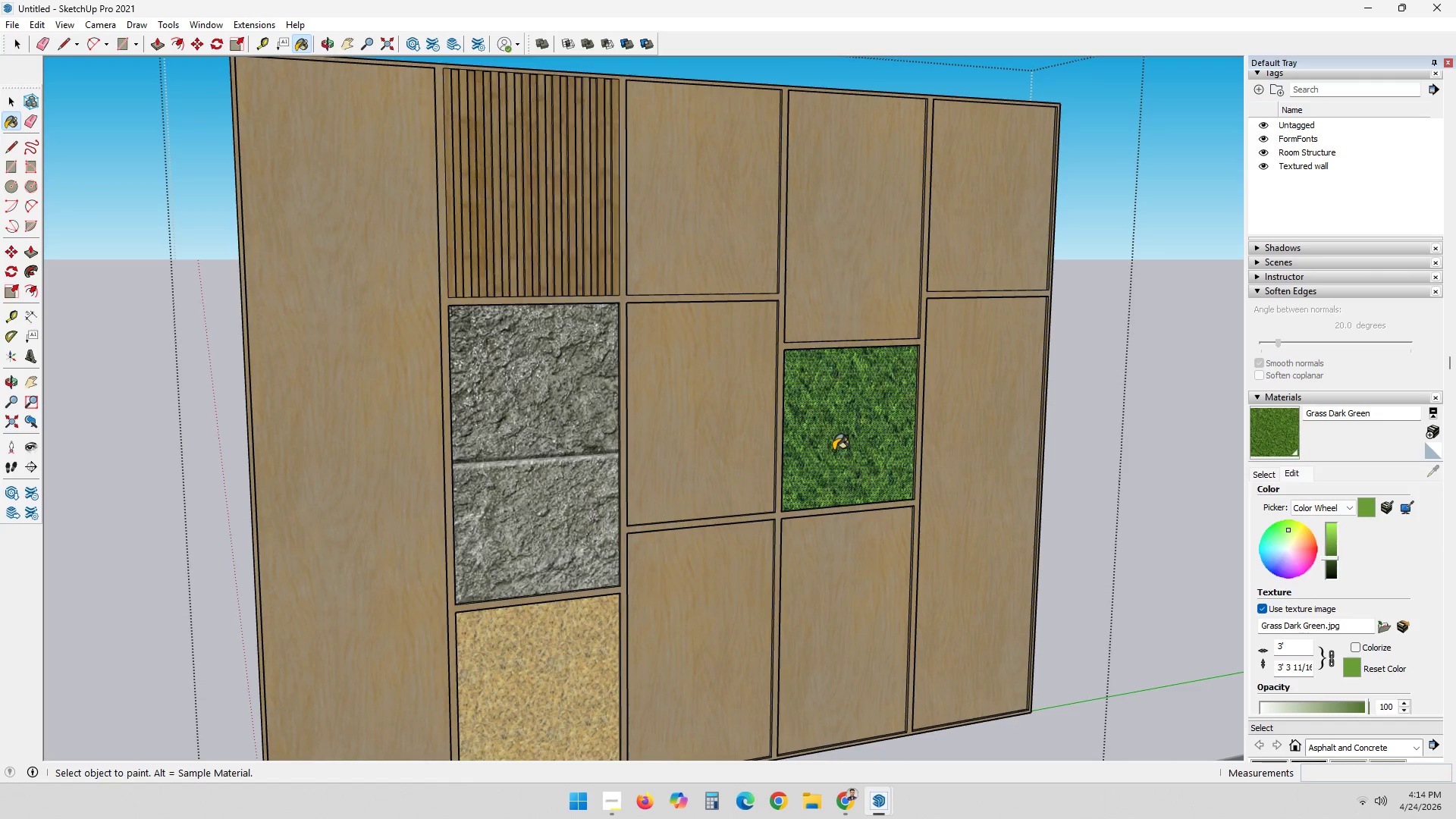 
key(Space)
 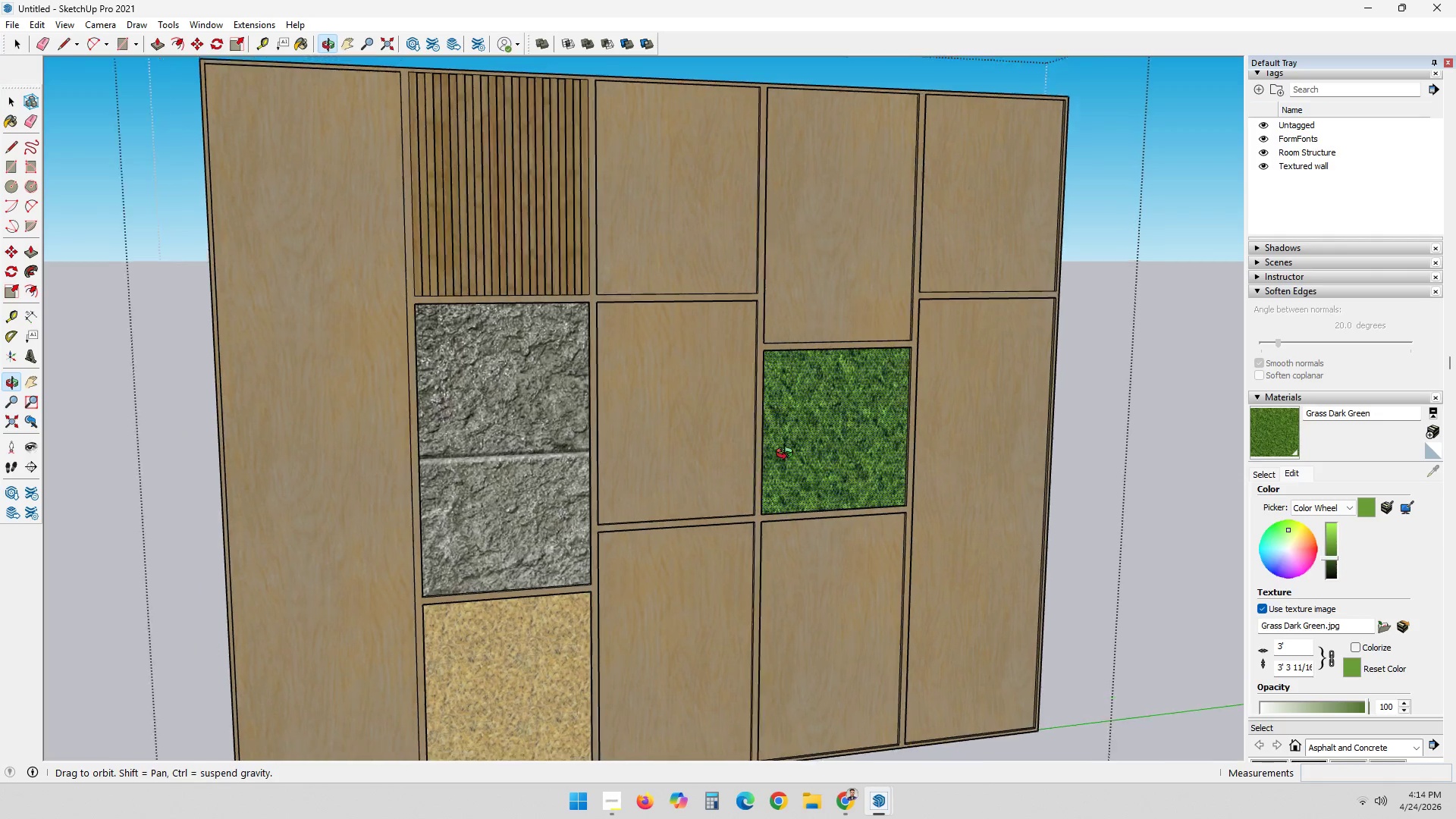 
left_click([984, 435])
 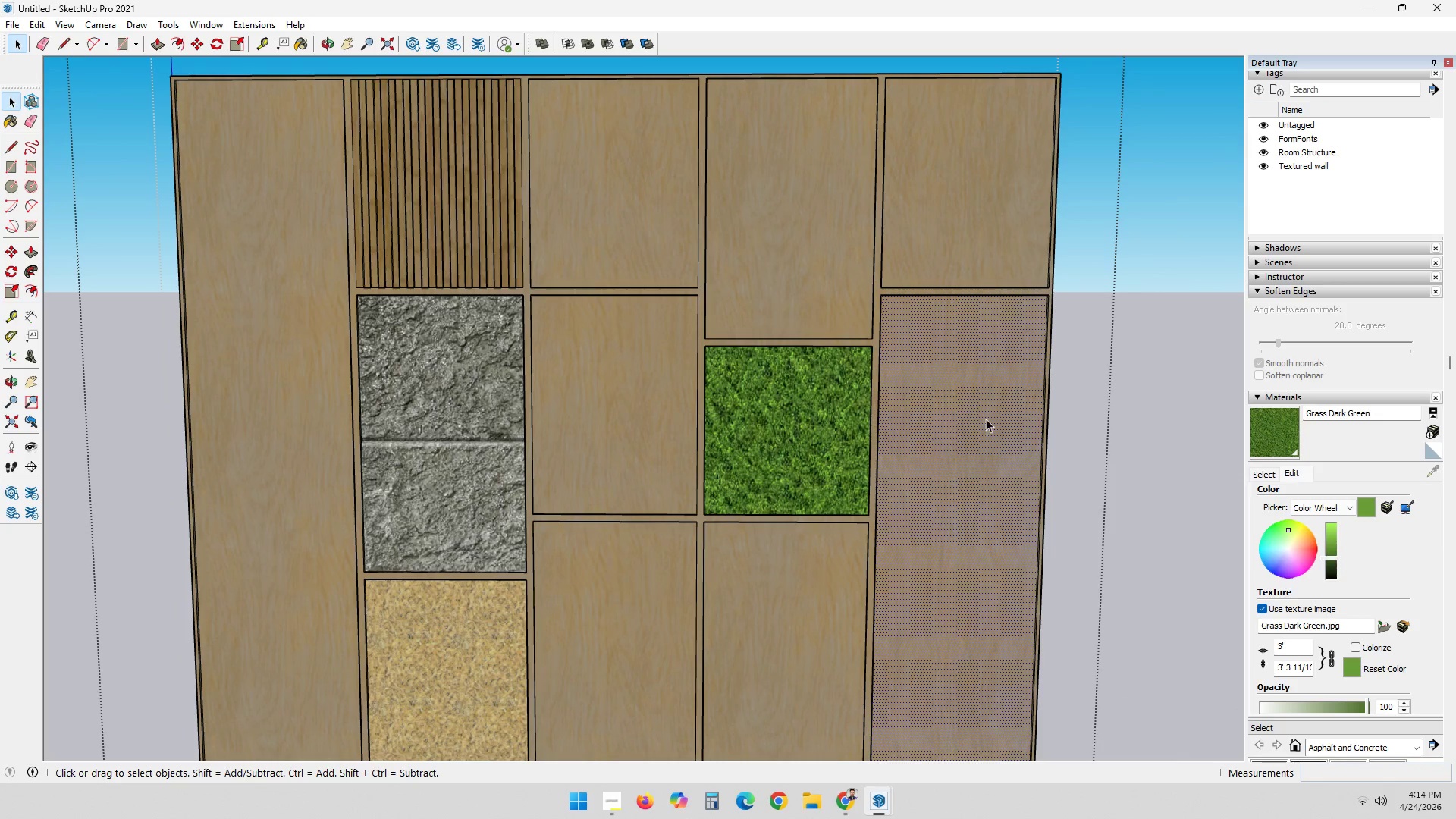 
scroll: coordinate [958, 363], scroll_direction: down, amount: 1.0
 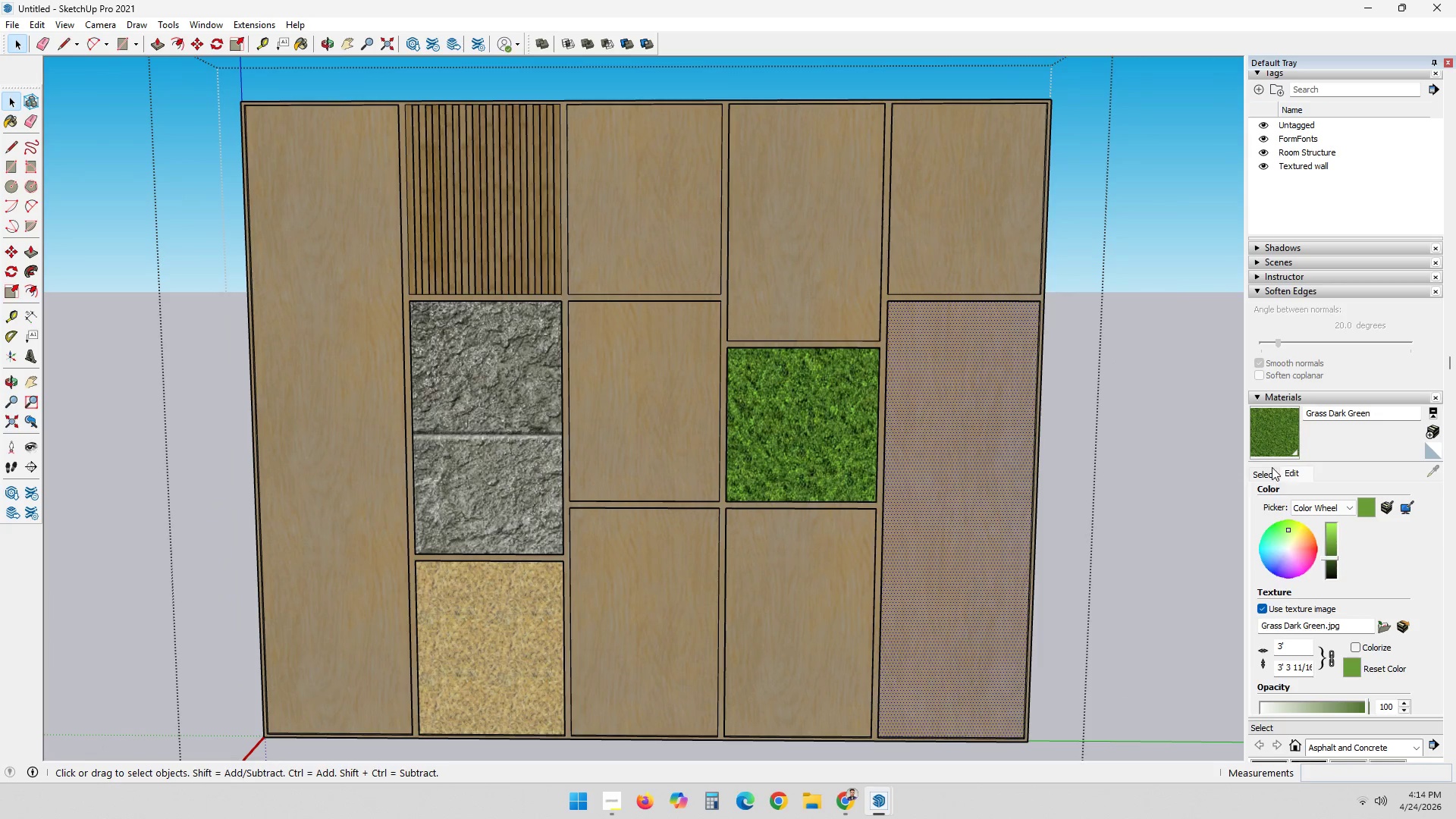 
double_click([1275, 477])
 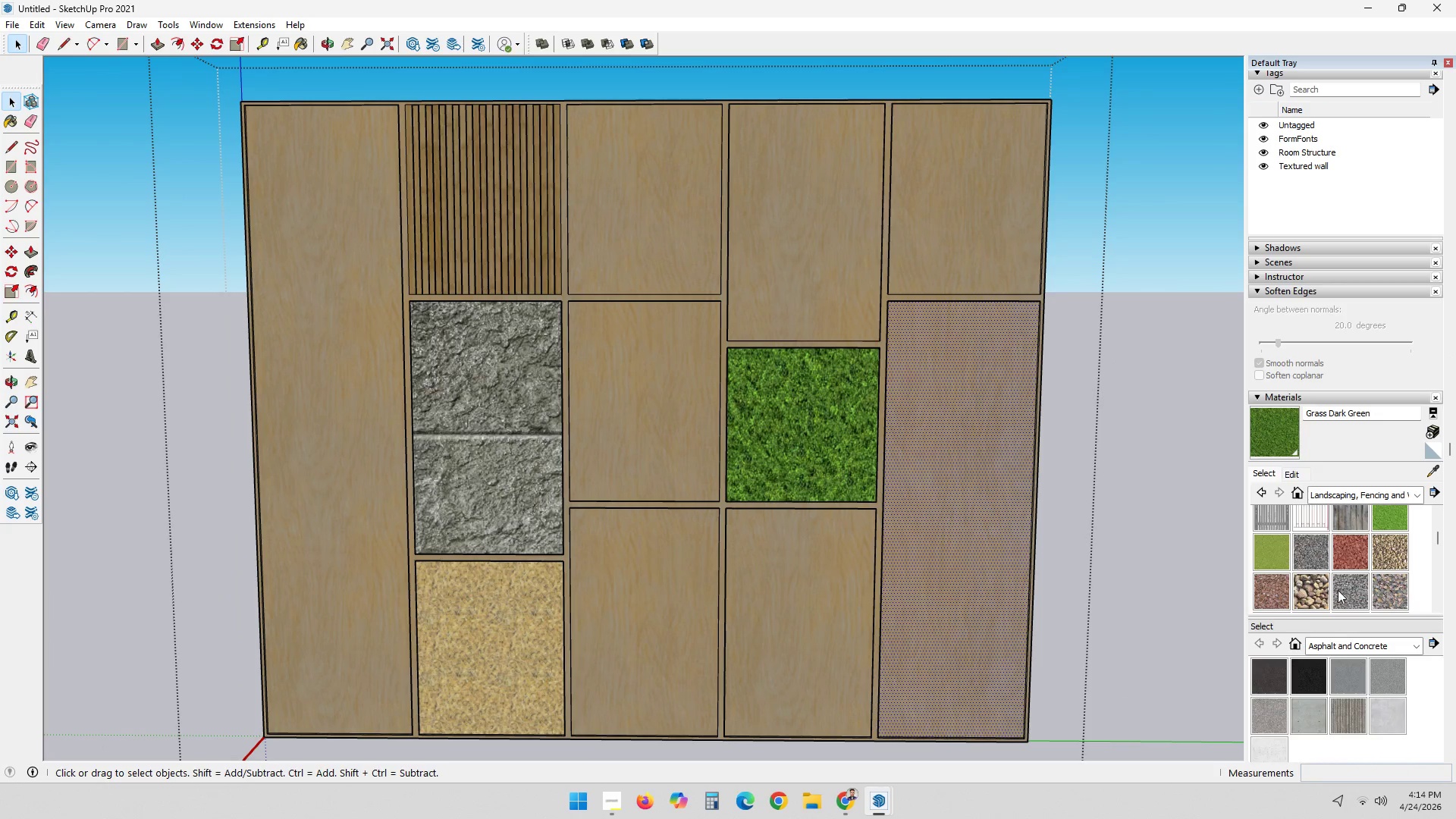 
left_click([1368, 484])
 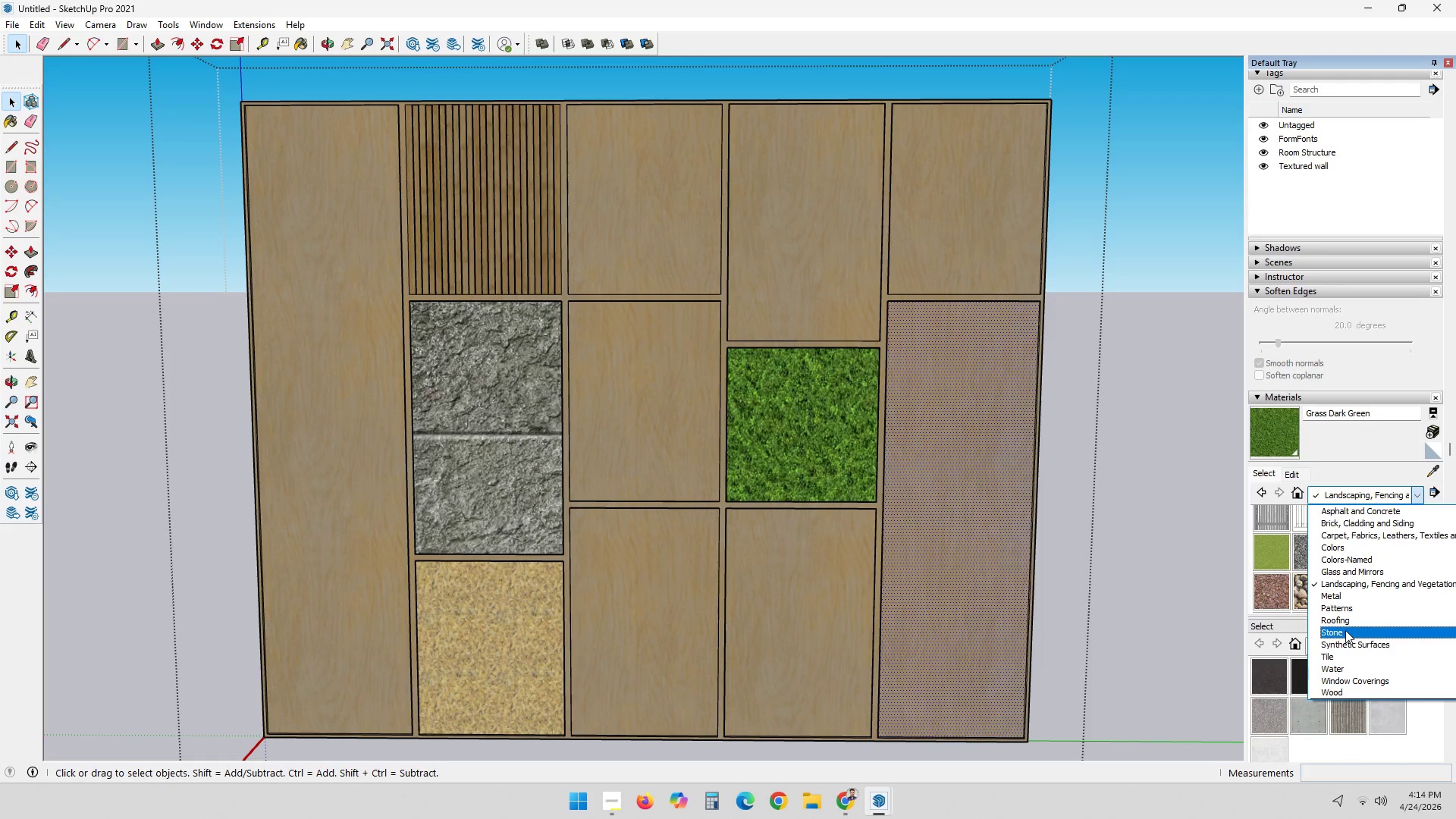 
left_click([1348, 647])
 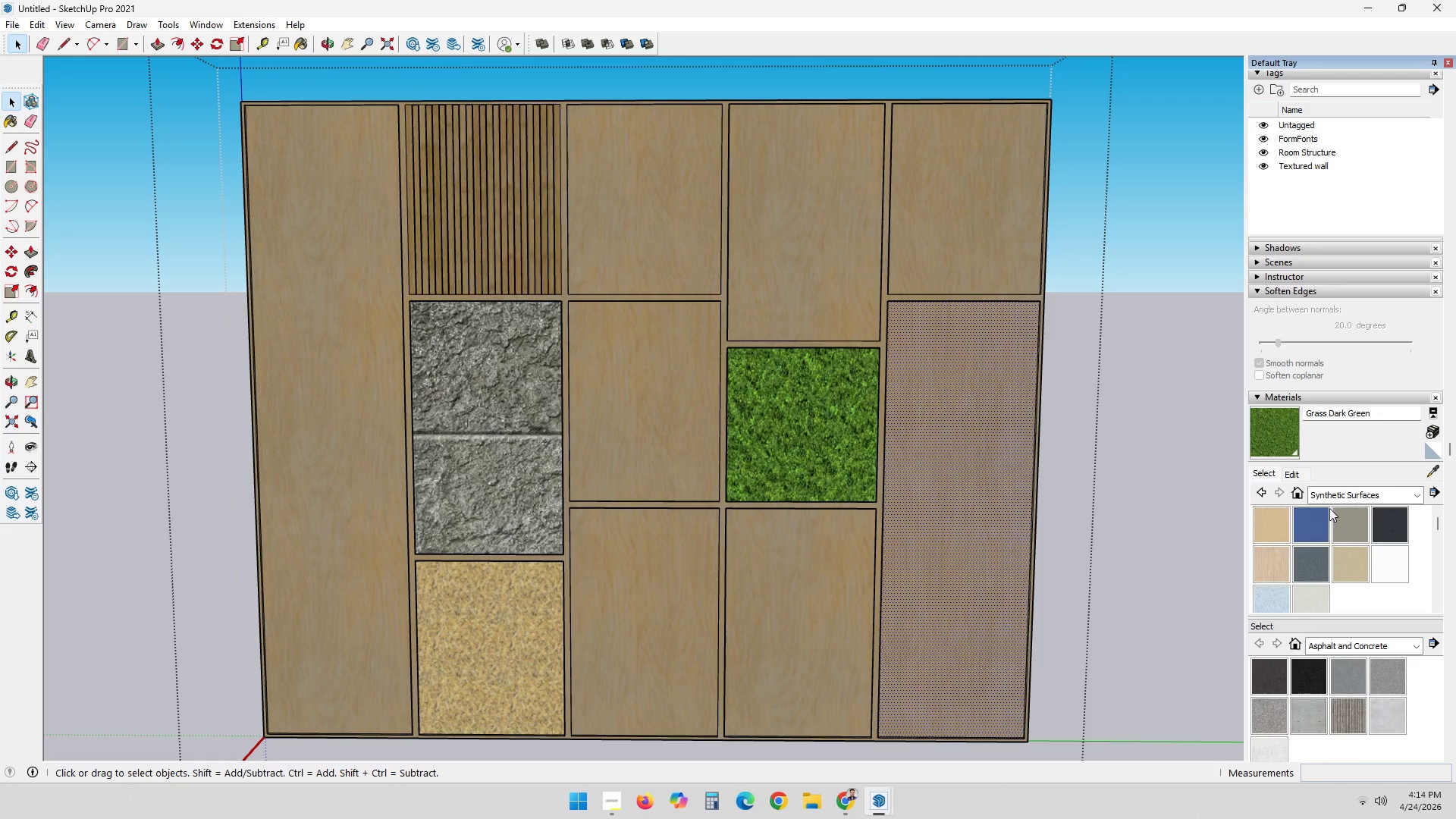 
mouse_move([1292, 541])
 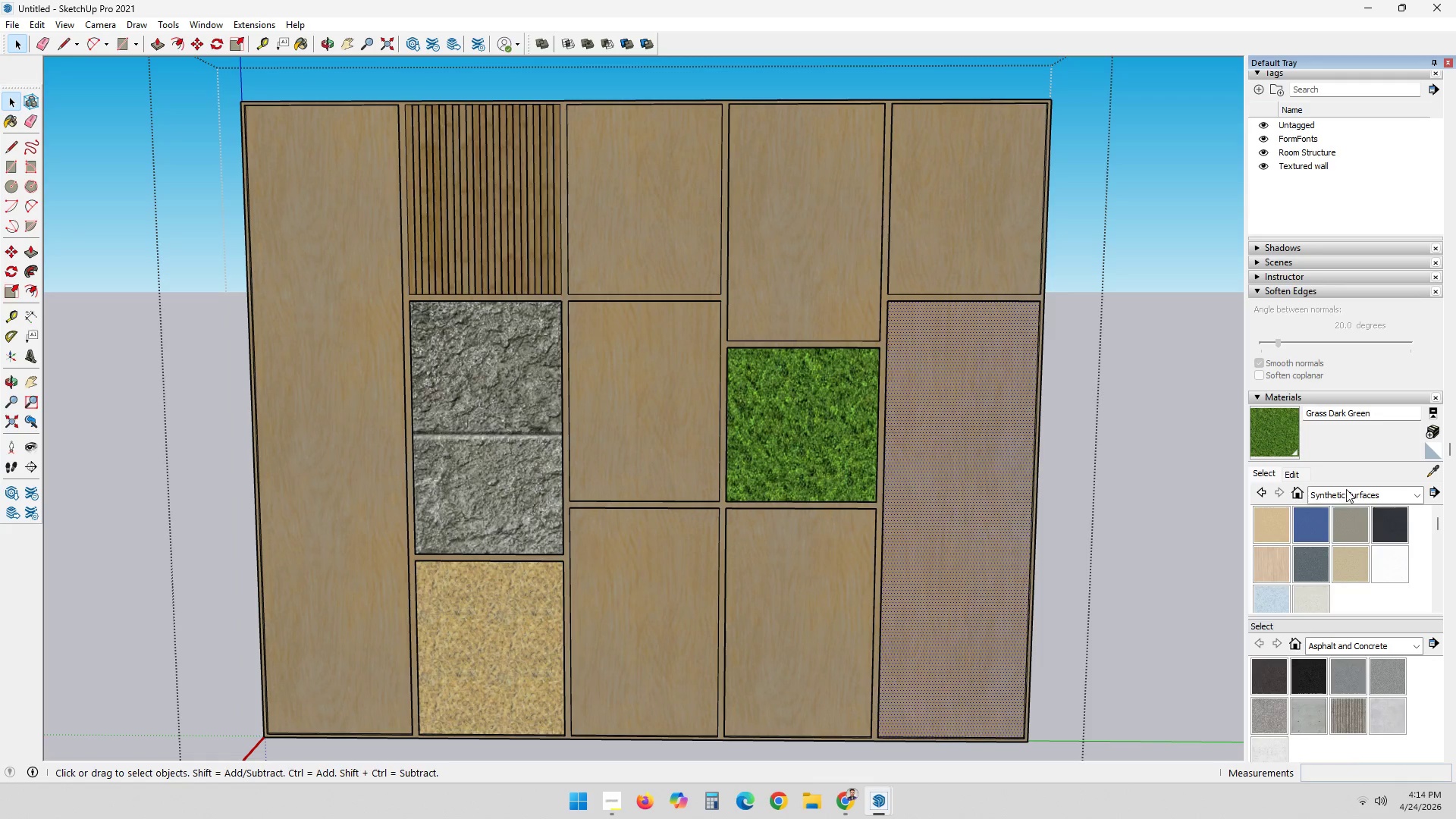 
left_click([1346, 488])
 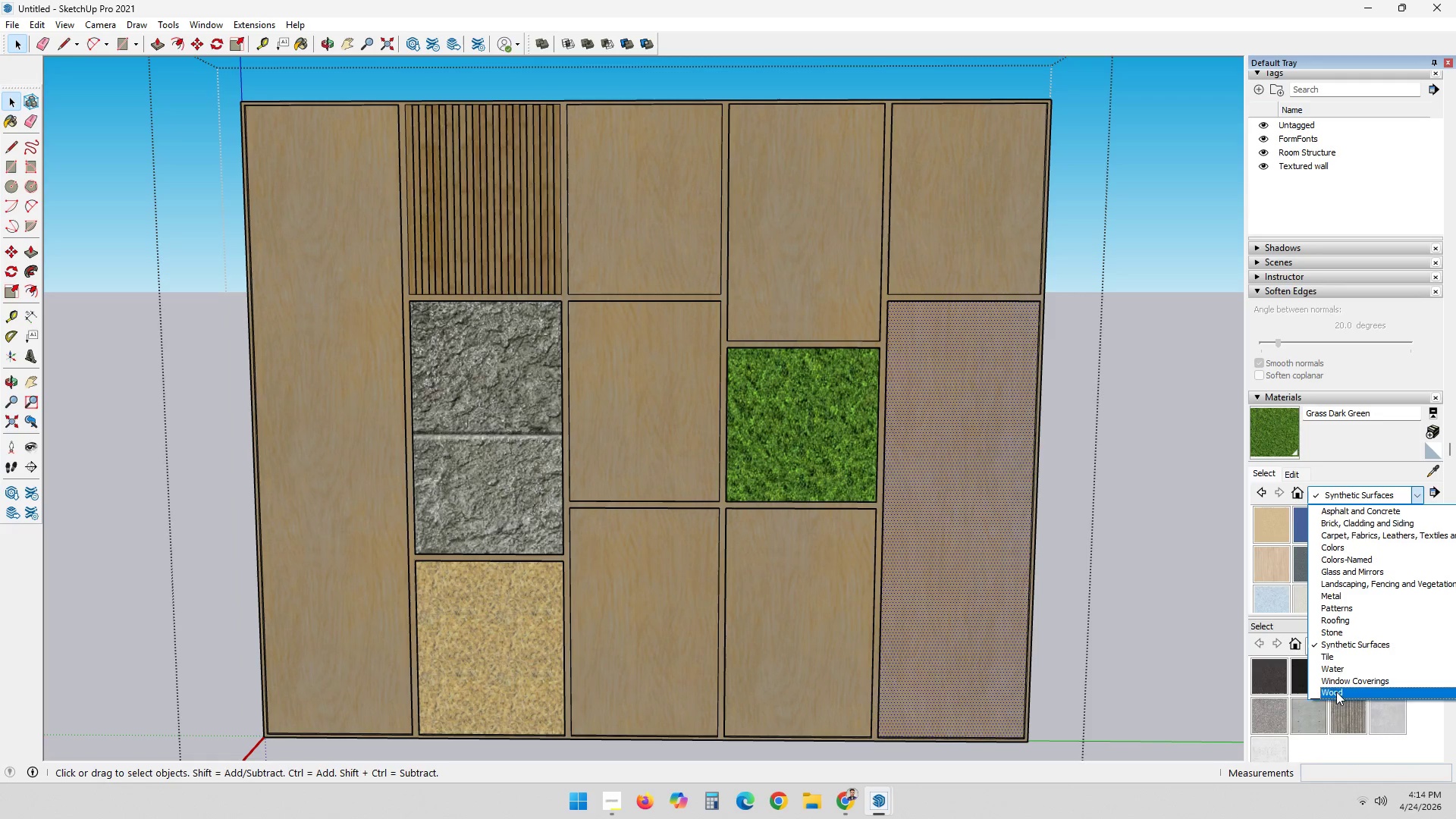 
left_click([1341, 689])
 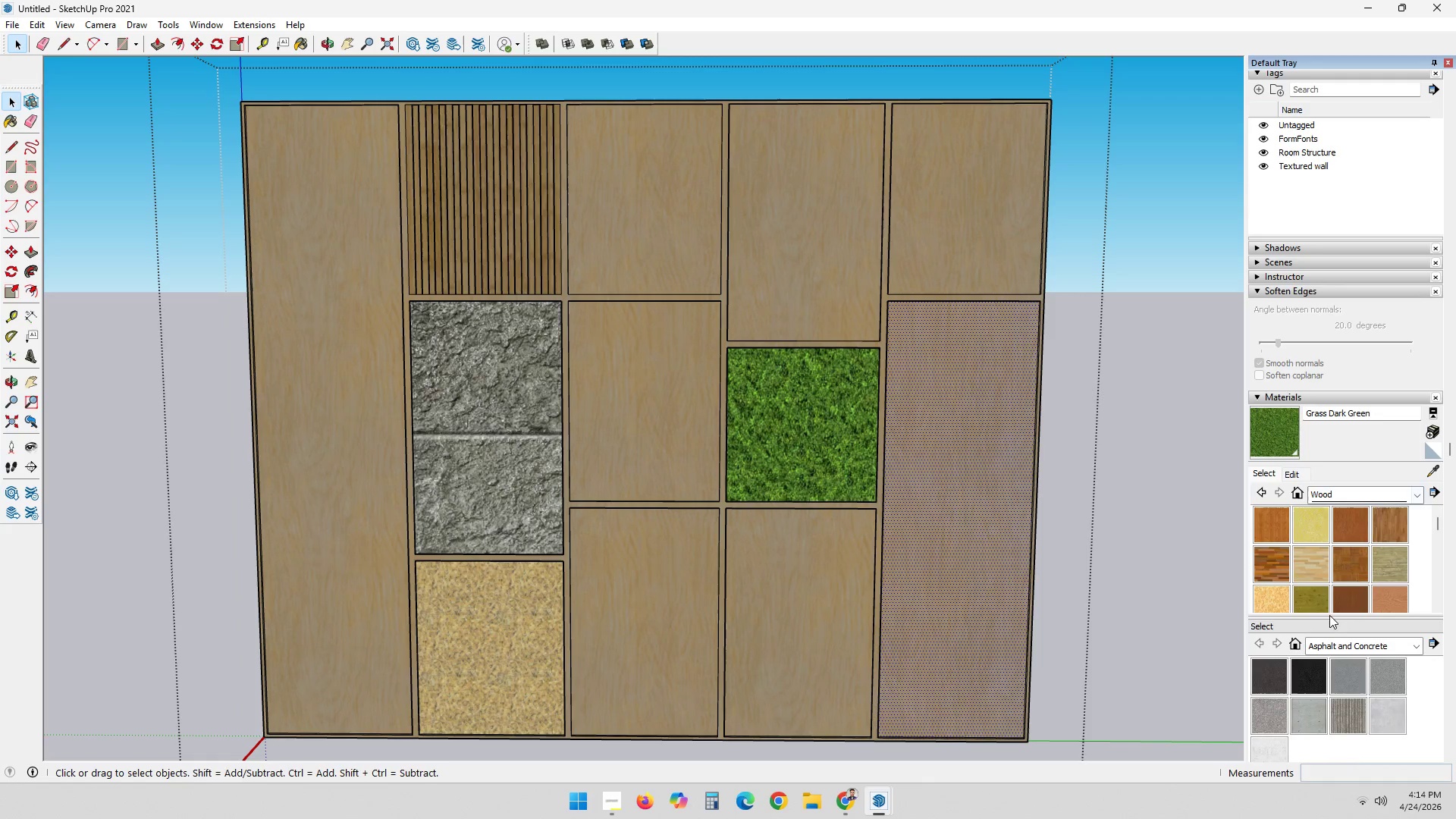 
mouse_move([1352, 571])
 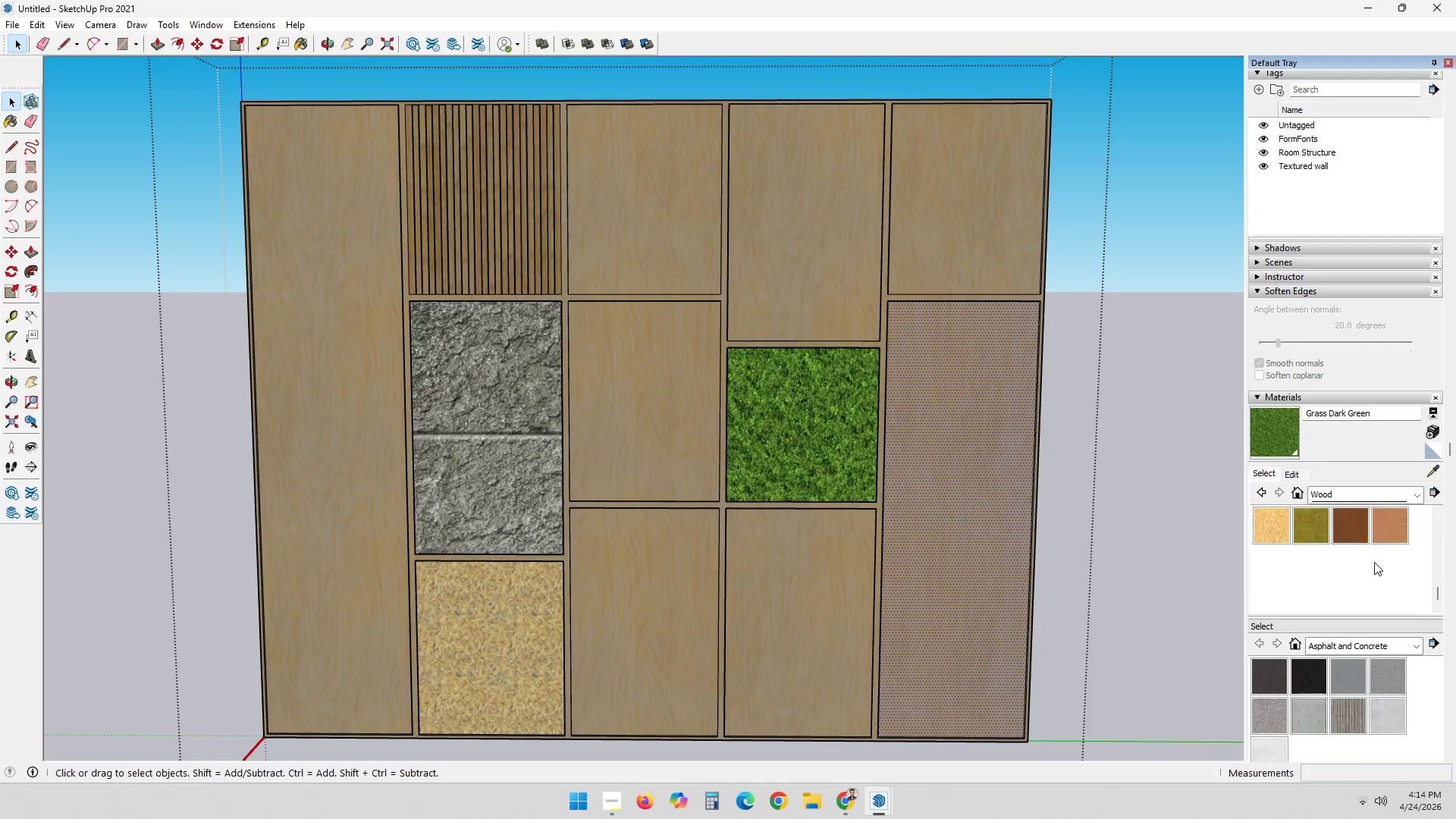 
scroll: coordinate [1374, 562], scroll_direction: down, amount: 1.0
 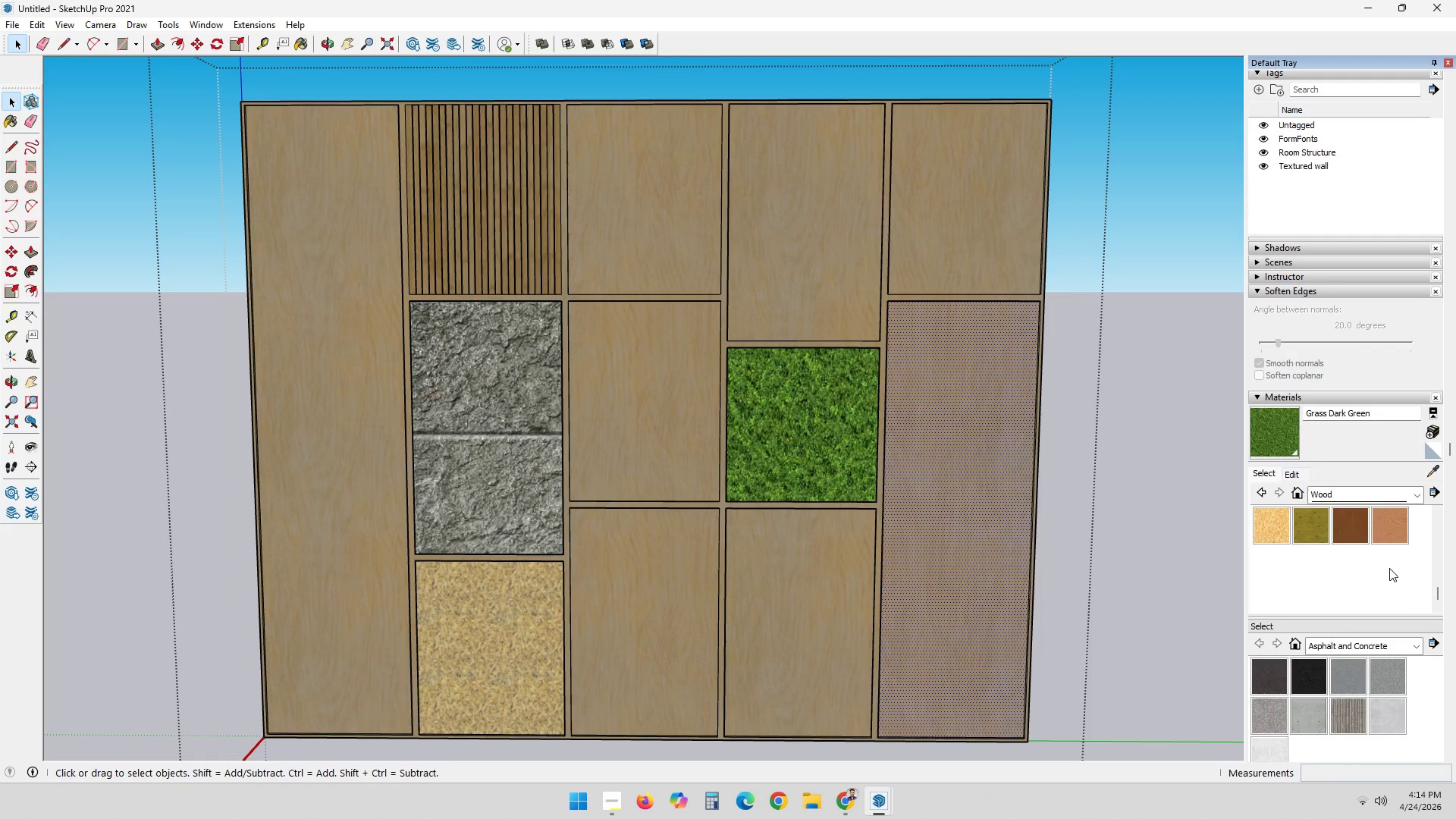 
scroll: coordinate [1390, 568], scroll_direction: up, amount: 1.0
 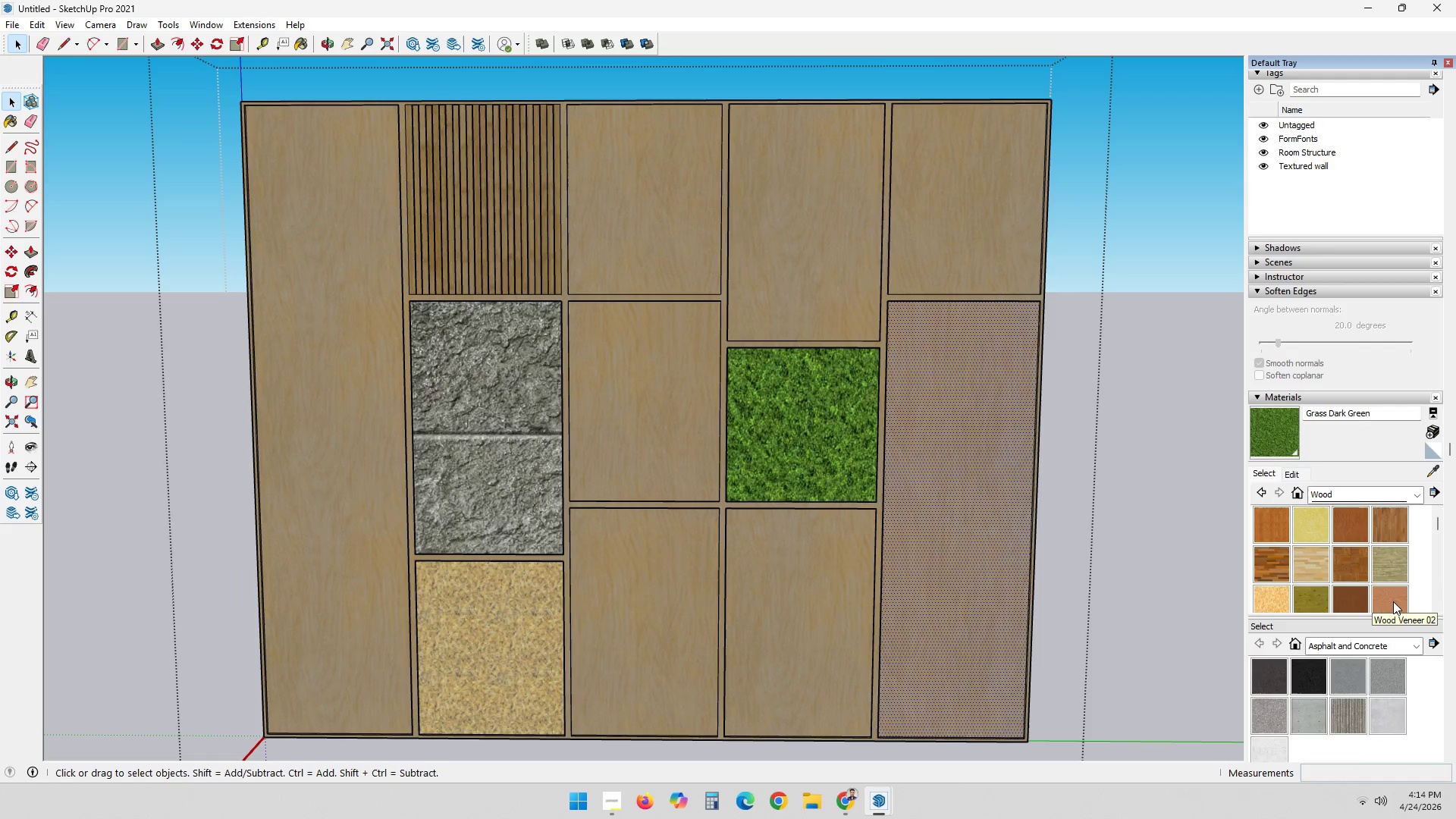 
left_click([1393, 601])
 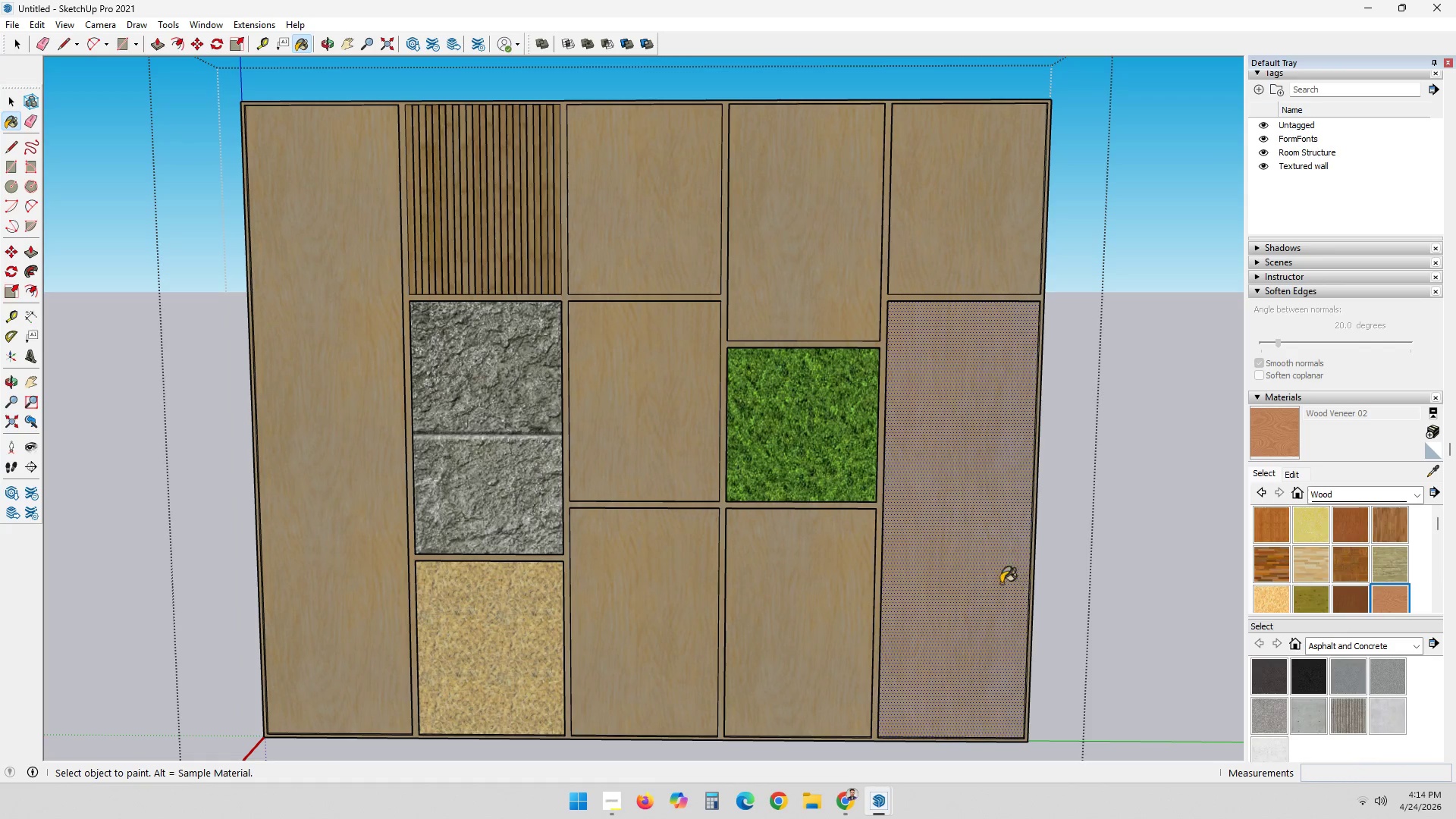 
left_click([987, 569])
 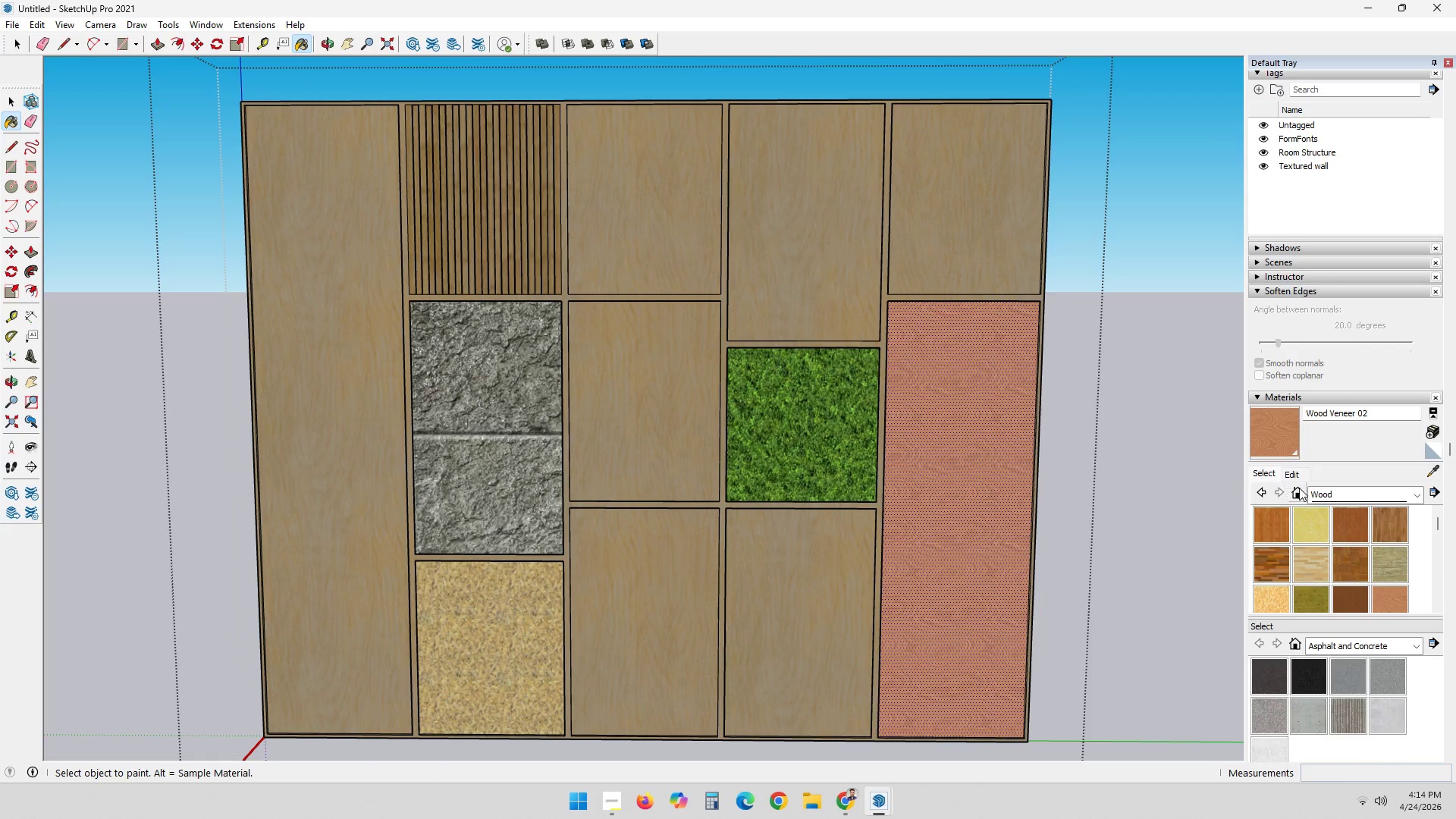 
left_click([1298, 475])
 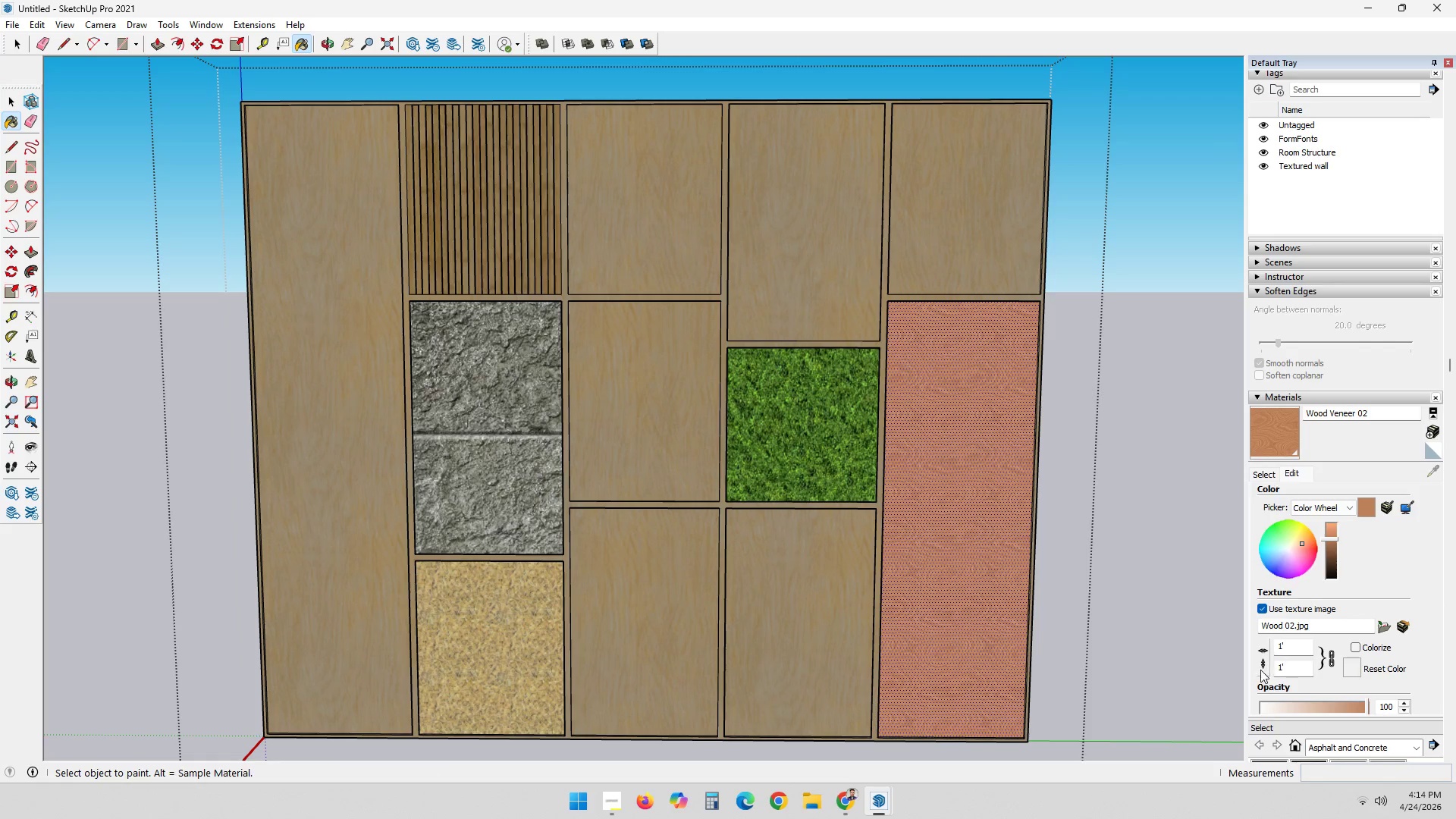 
left_click([1263, 664])
 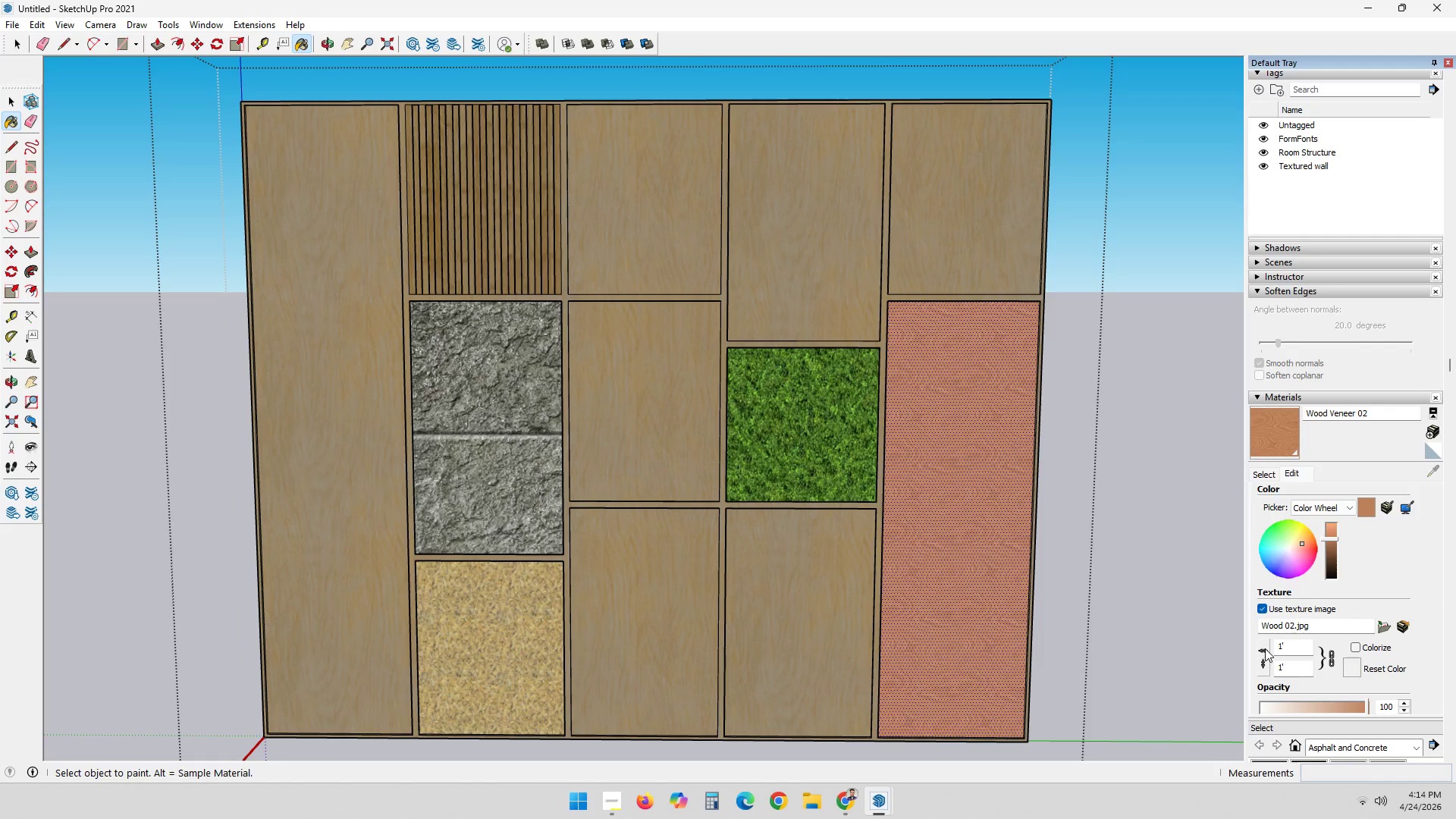 
double_click([1265, 656])
 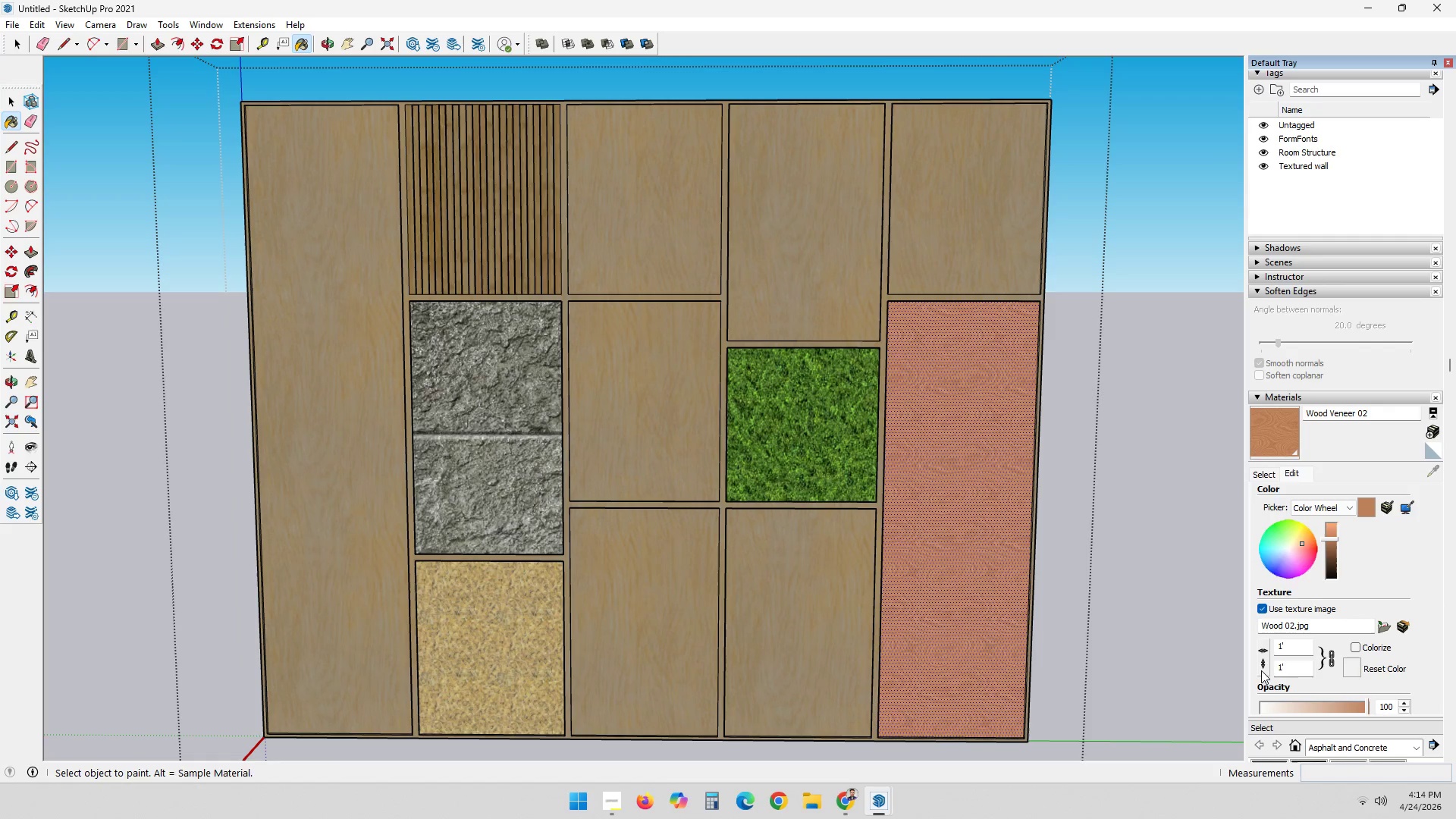 
triple_click([1261, 670])
 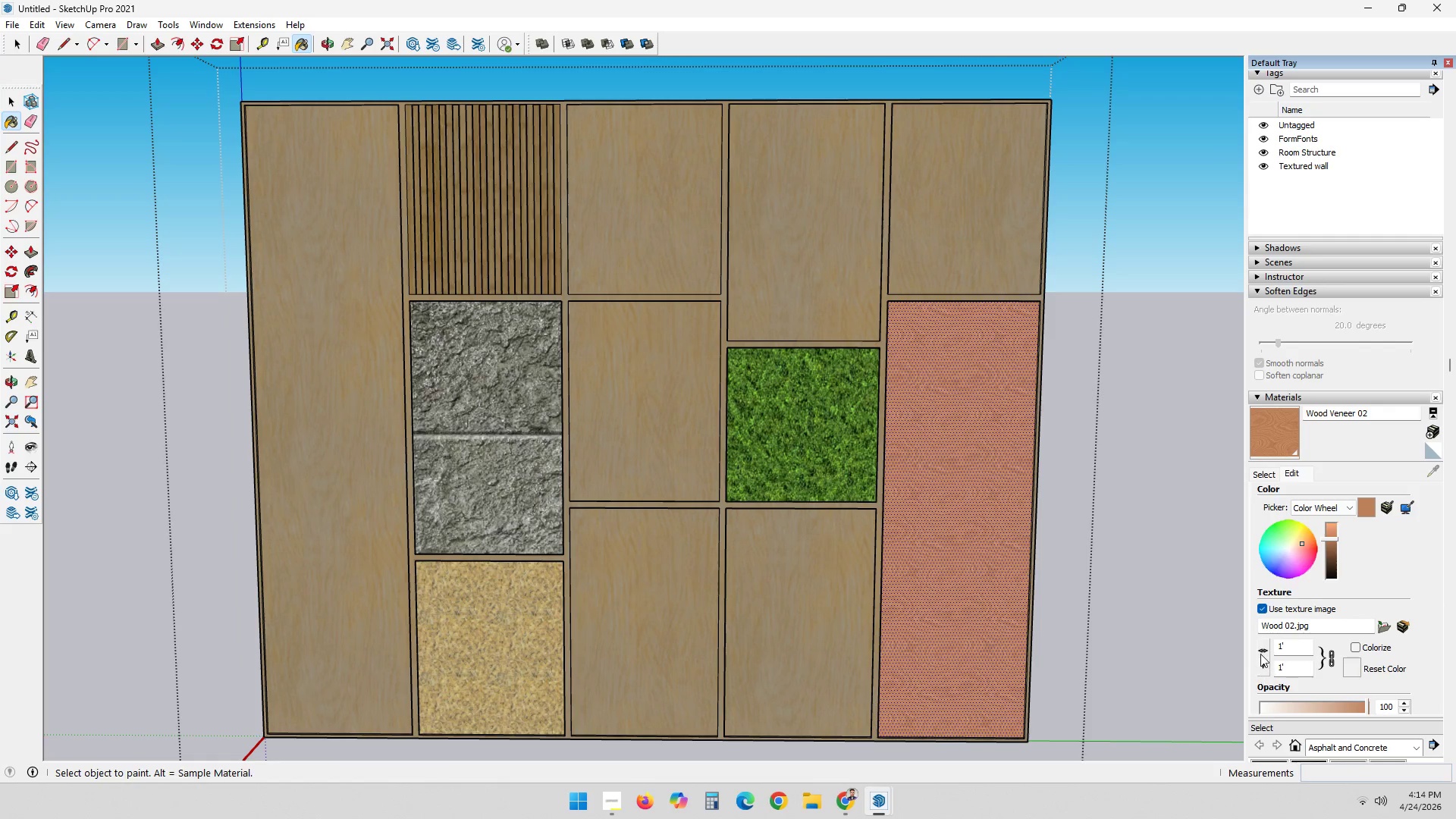 
triple_click([1260, 652])
 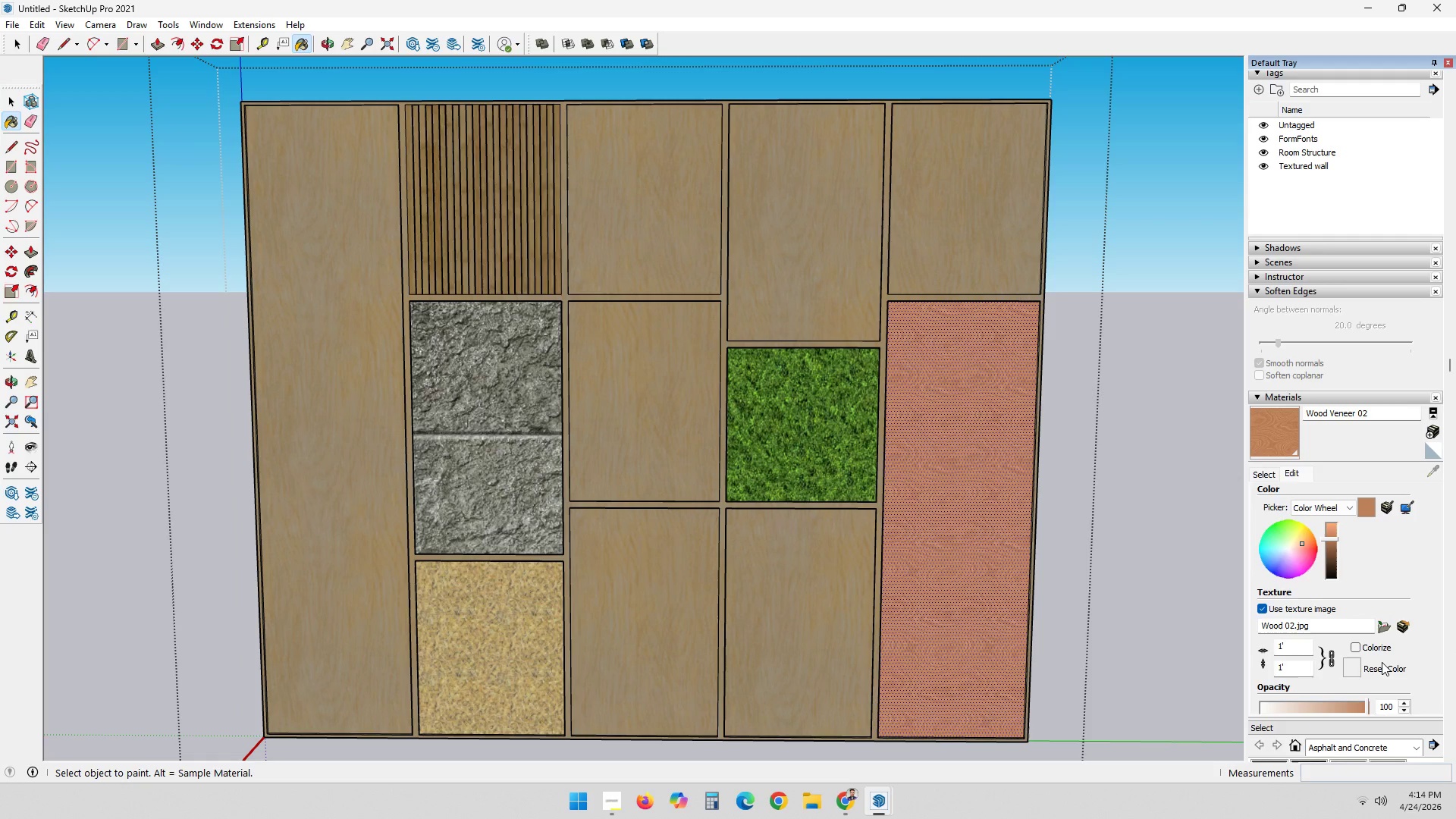 
wait(9.14)
 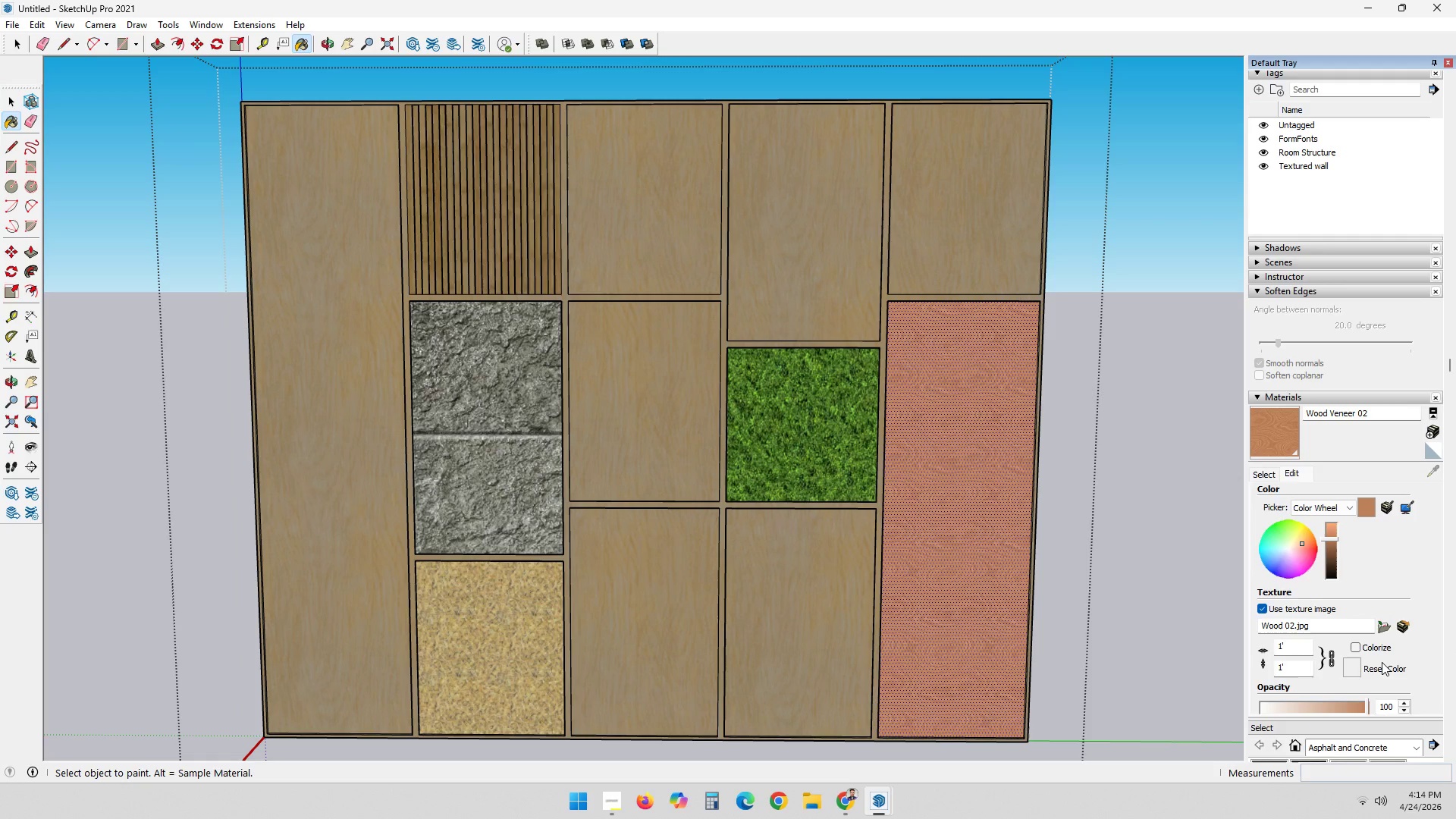 
key(Space)
 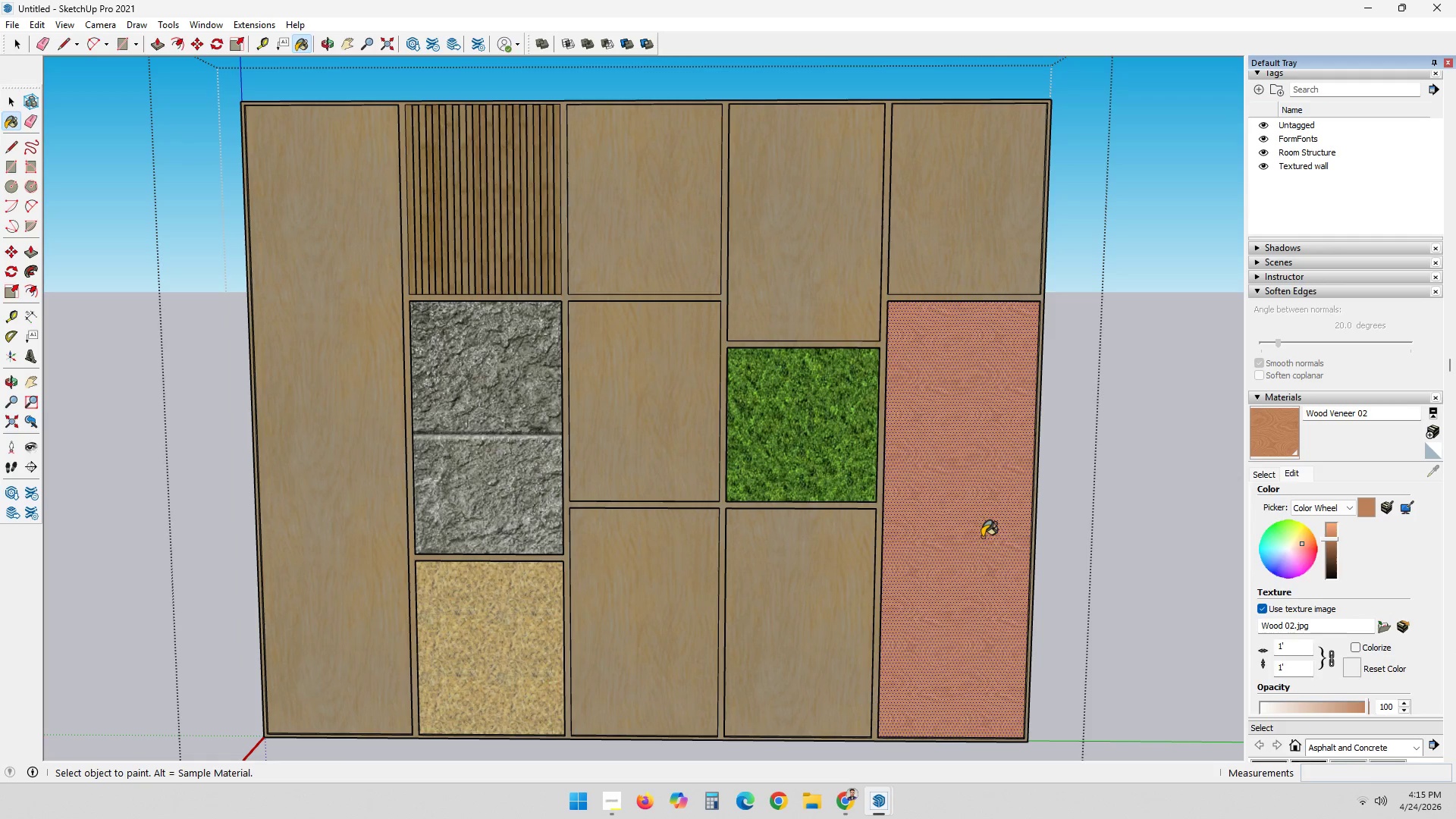 
key(Space)
 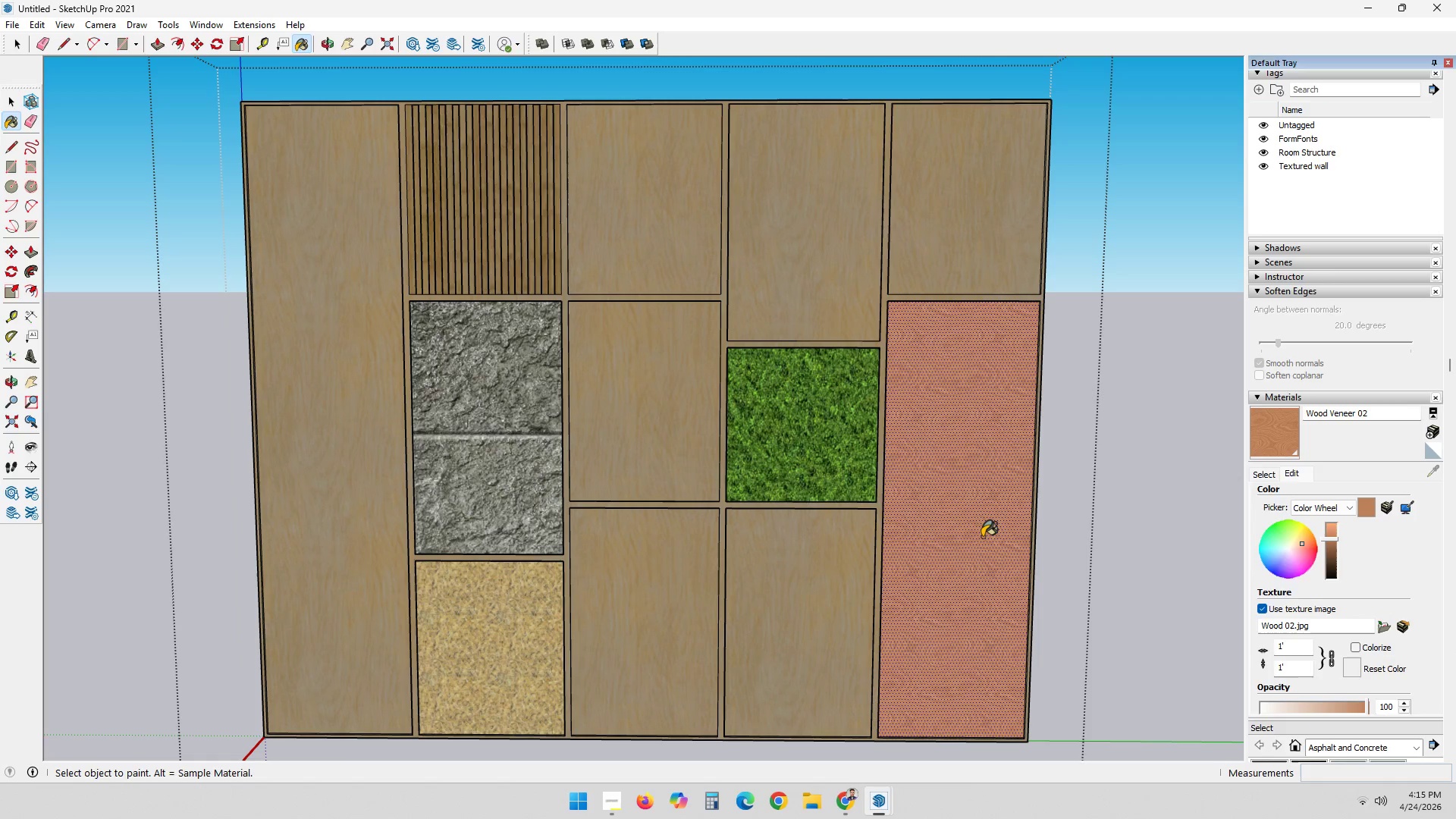 
left_click([982, 537])
 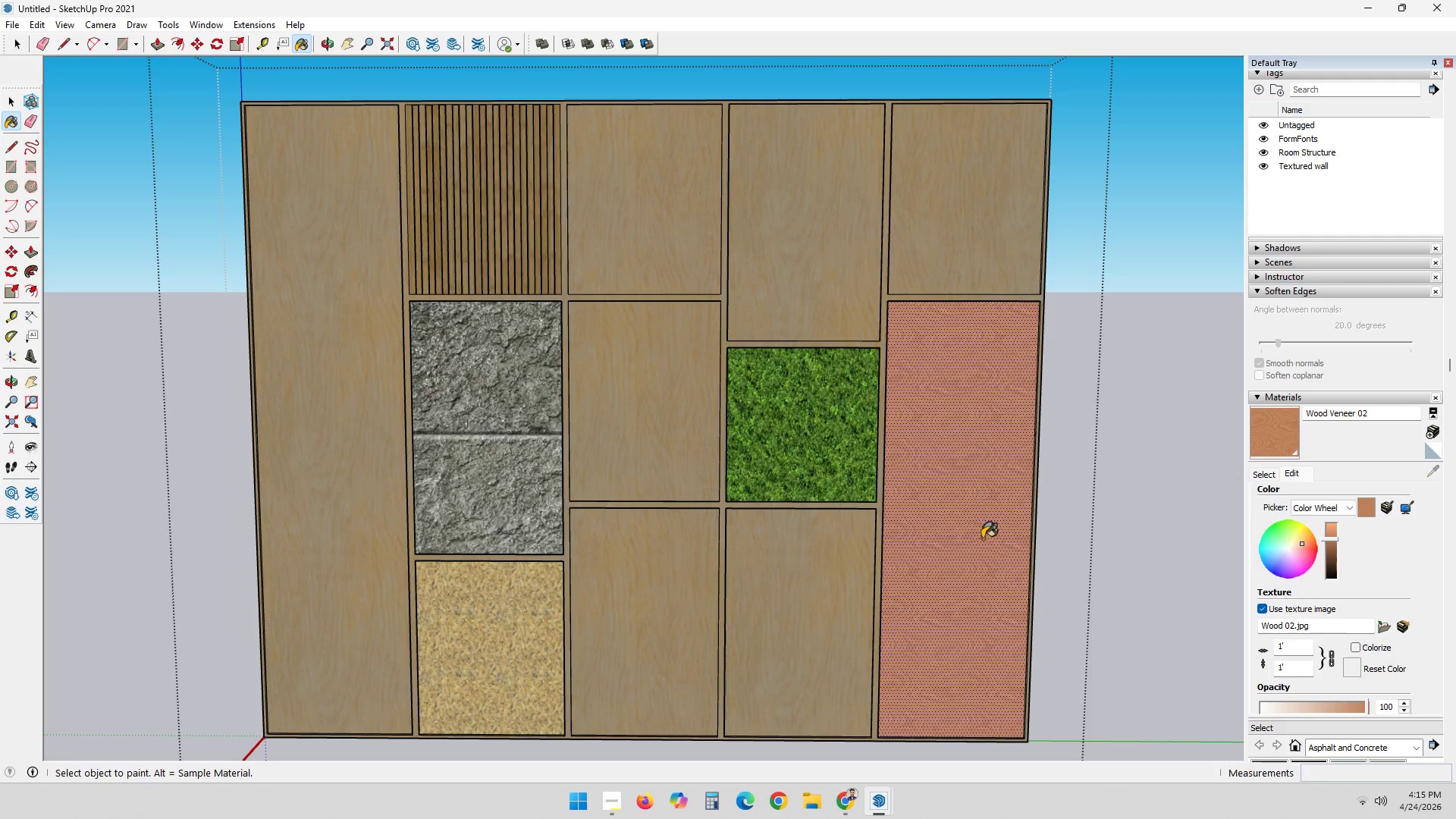 
key(Space)
 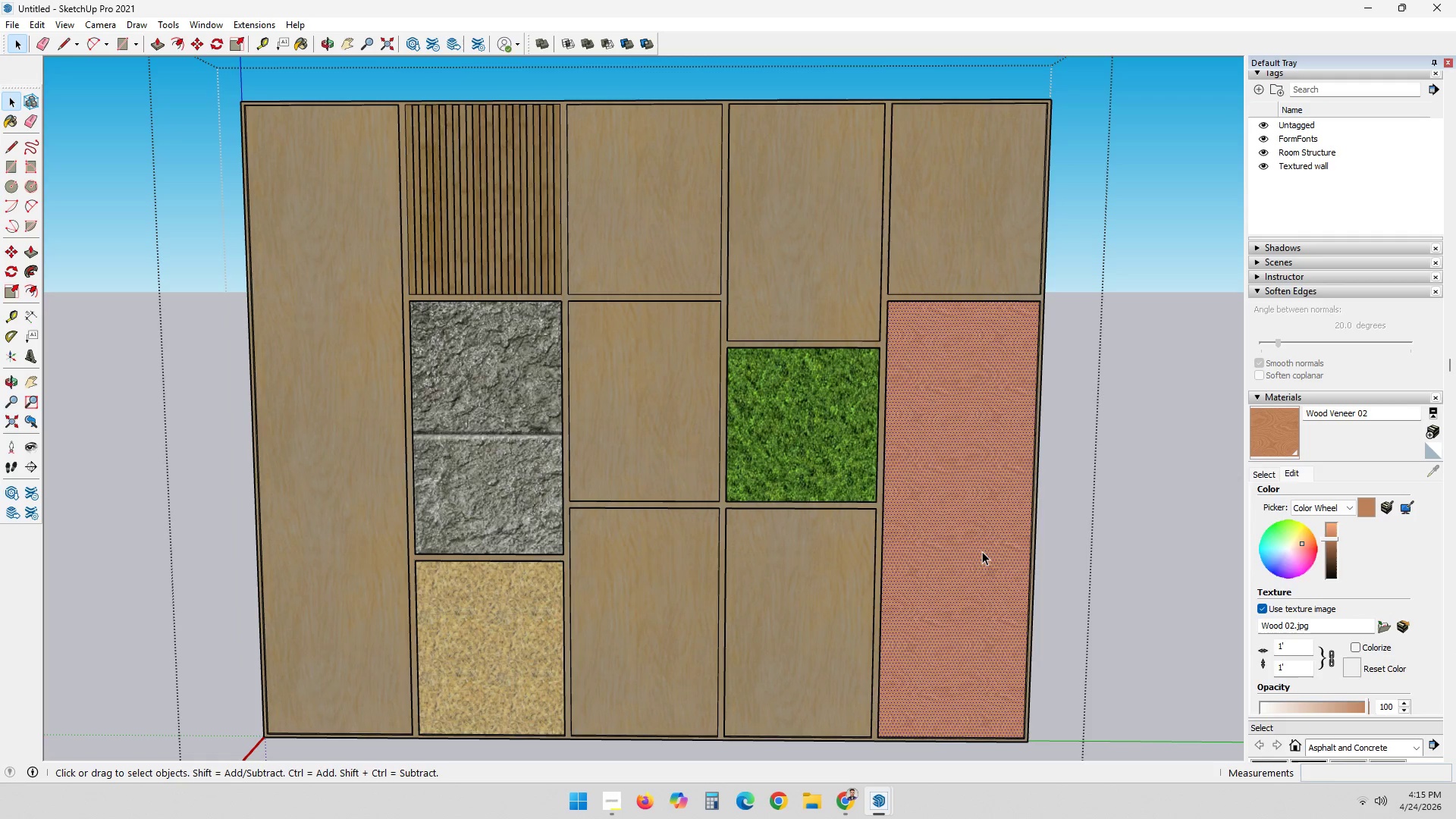 
double_click([982, 551])
 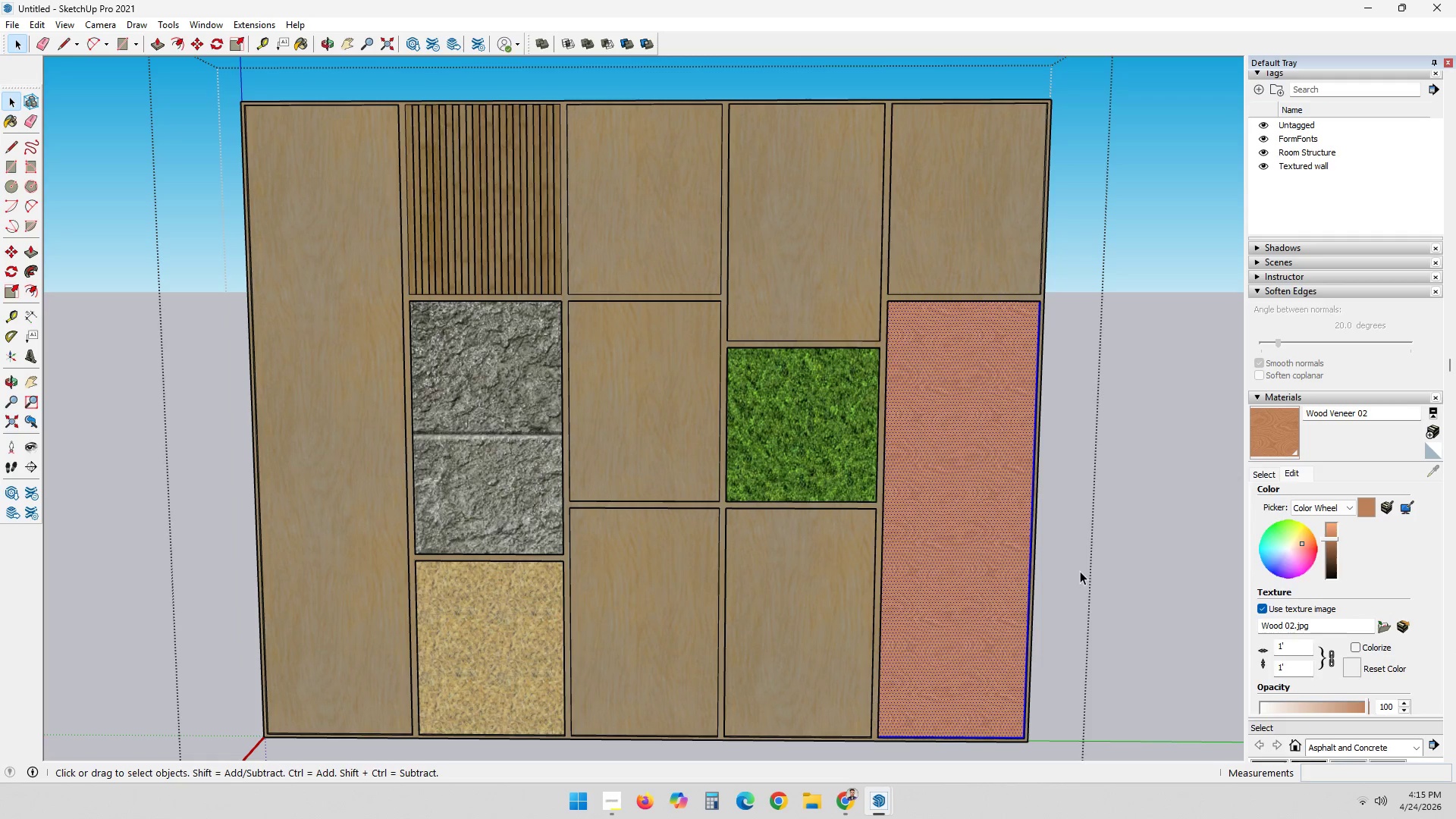 
left_click([981, 557])
 